 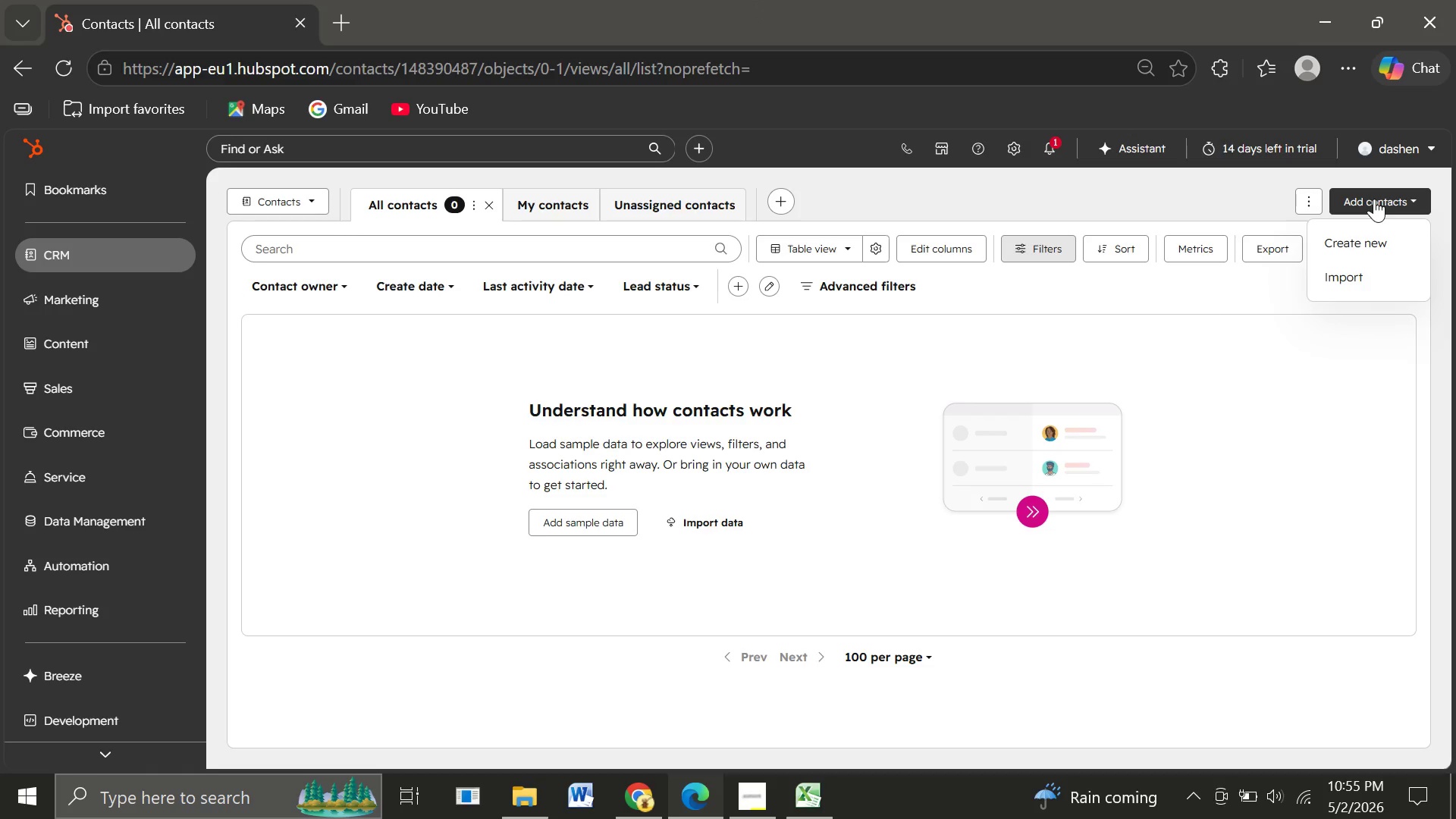 
left_click([1349, 278])
 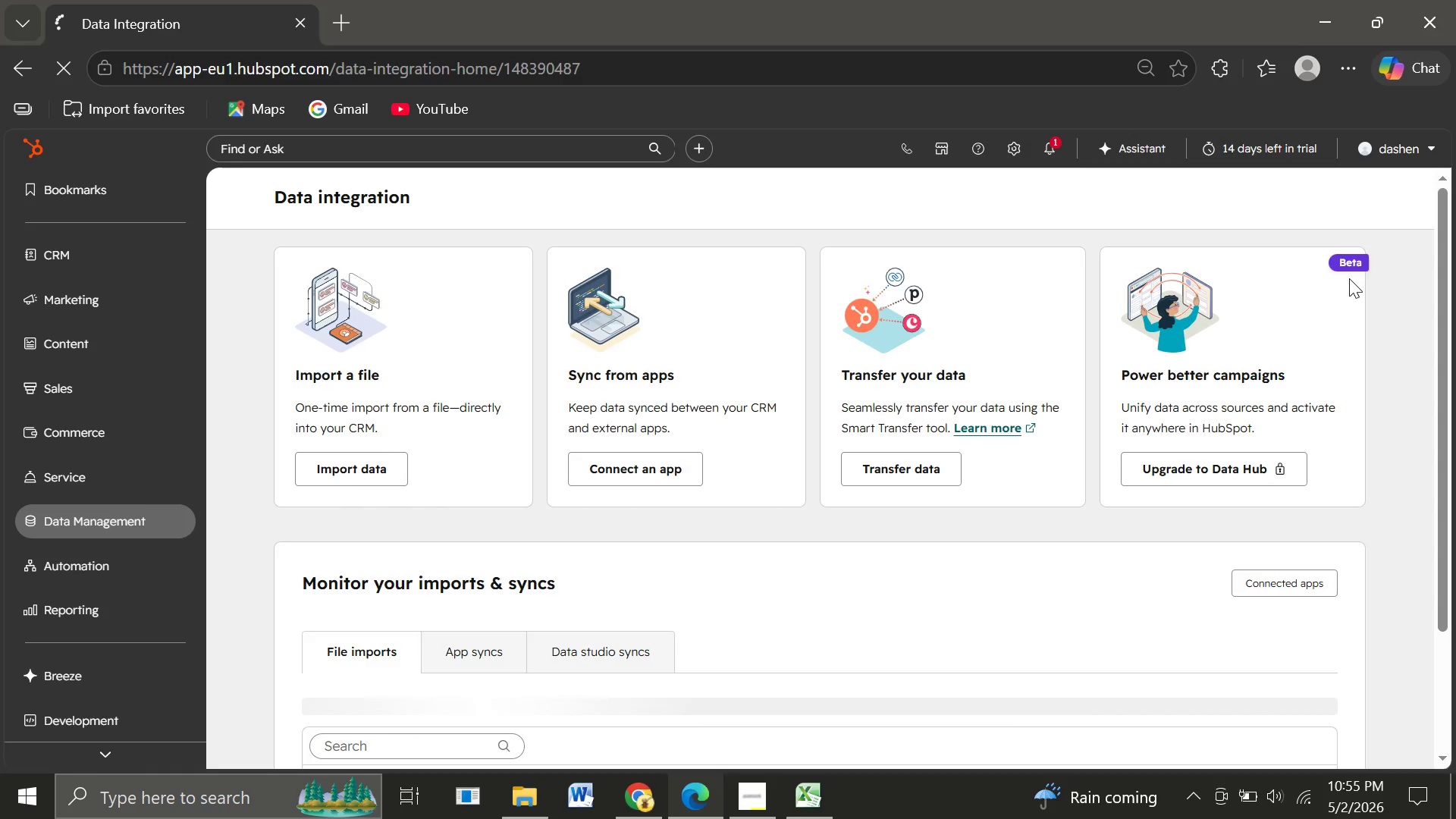 
wait(11.59)
 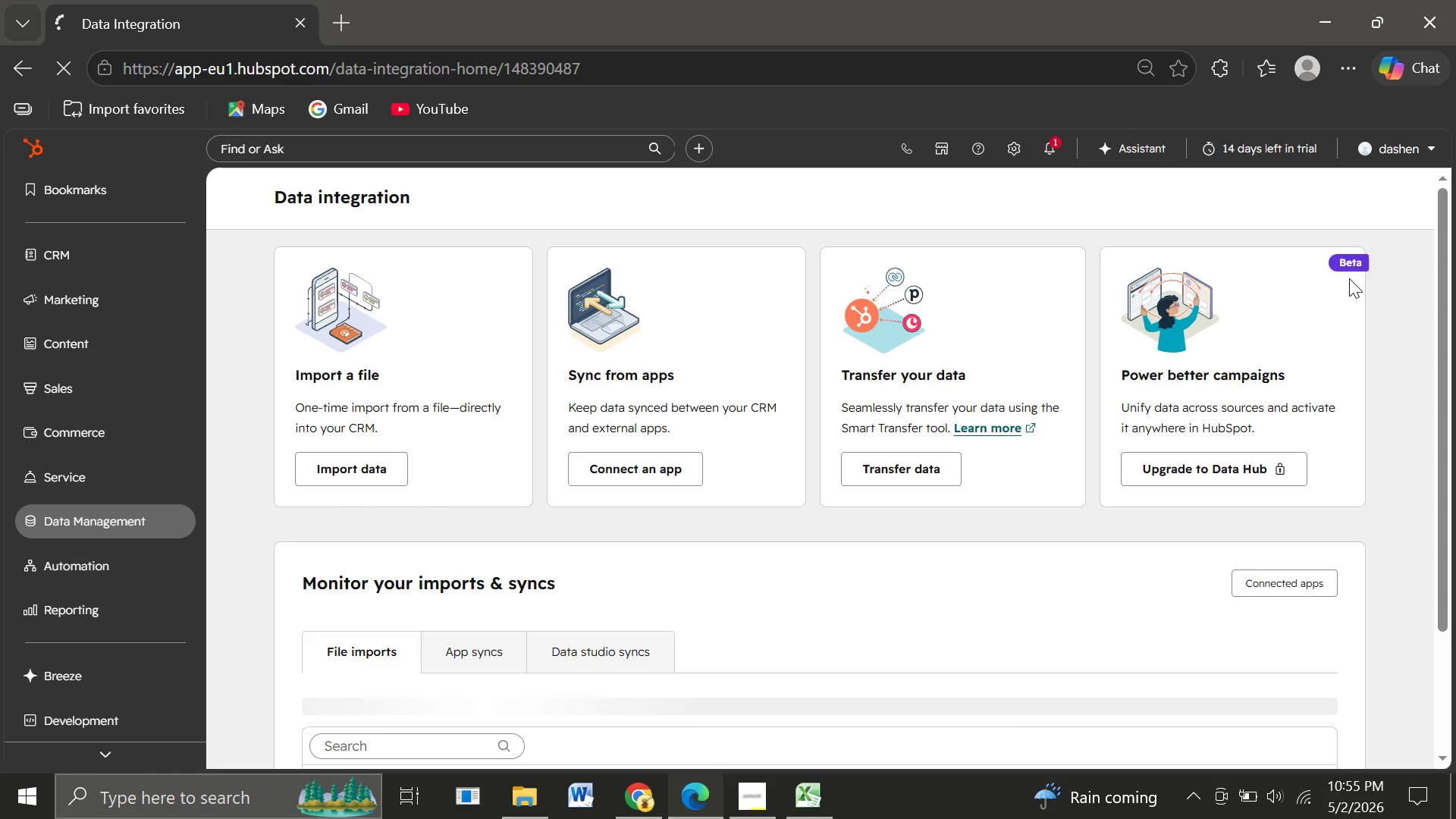 
left_click([345, 465])
 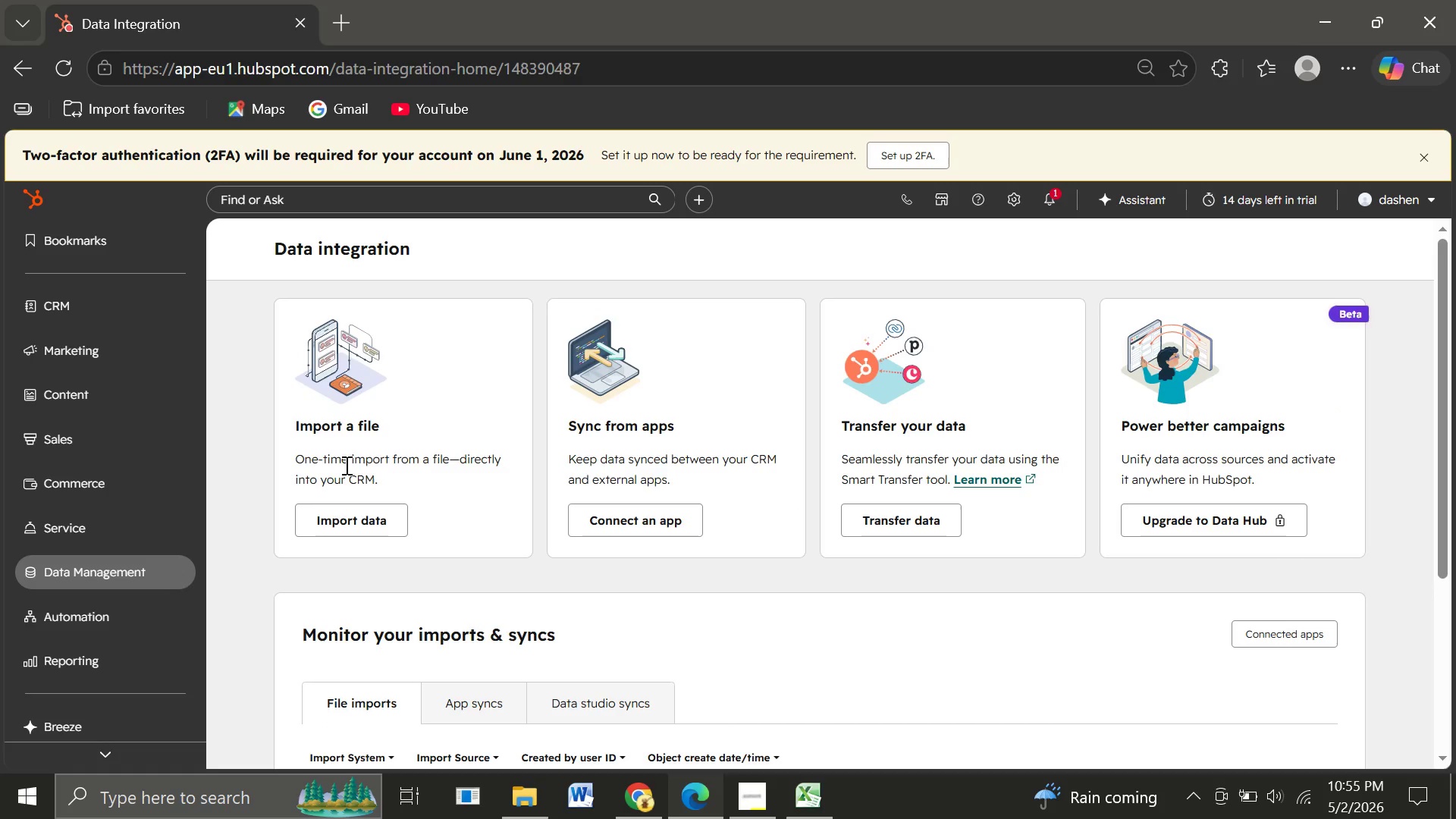 
wait(6.11)
 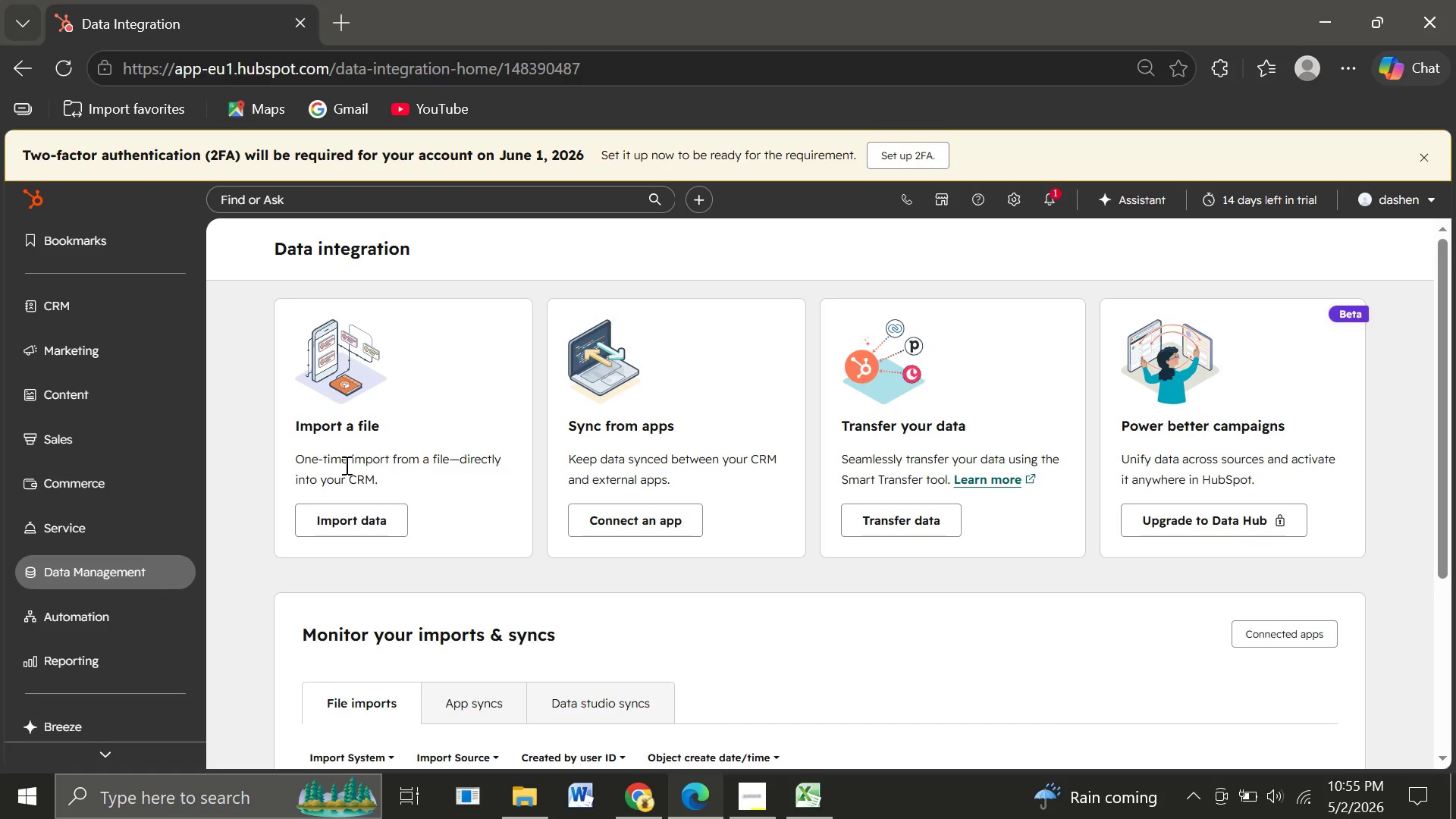 
left_click_drag(start_coordinate=[345, 465], to_coordinate=[369, 516])
 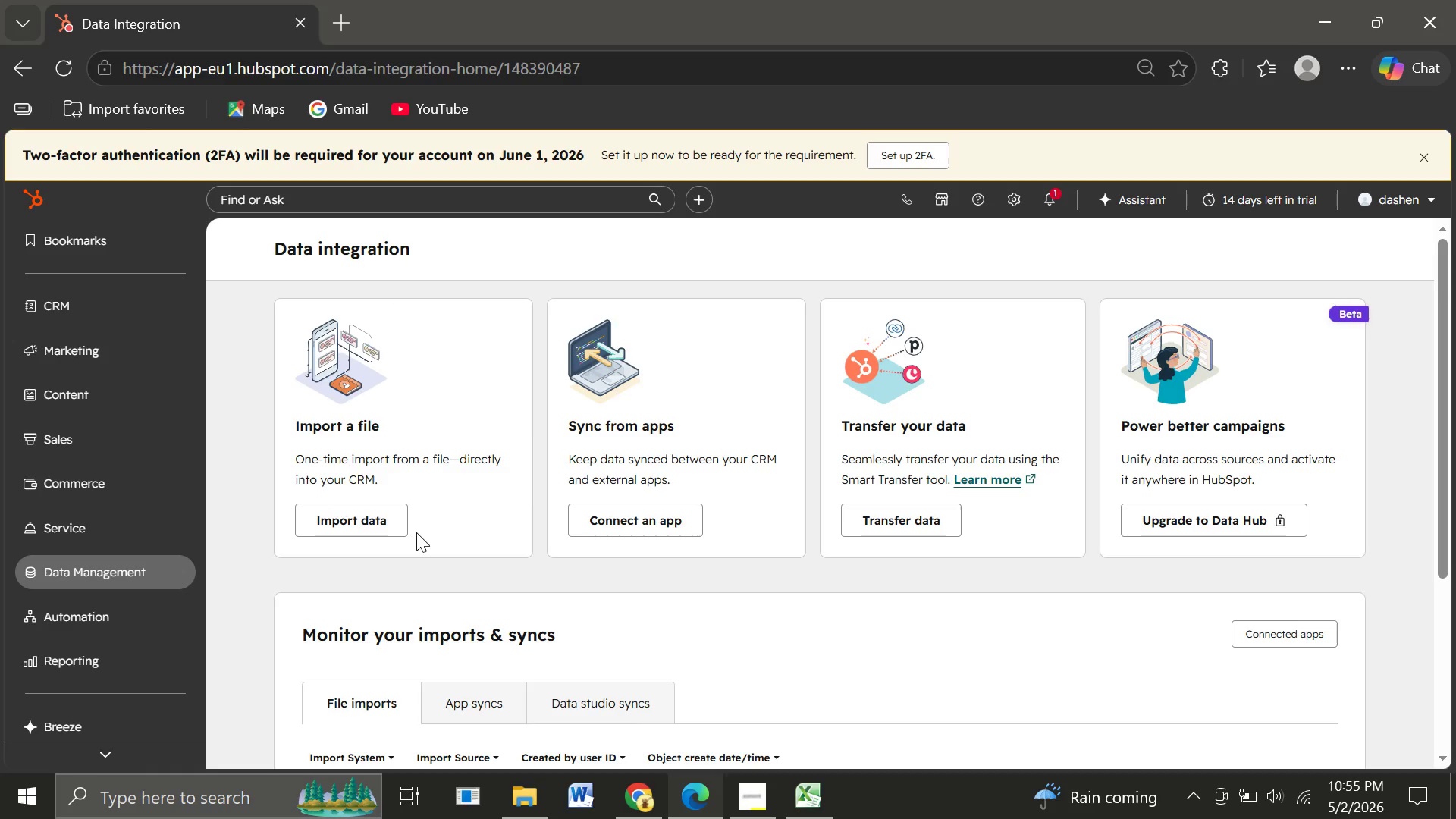 
left_click([416, 532])
 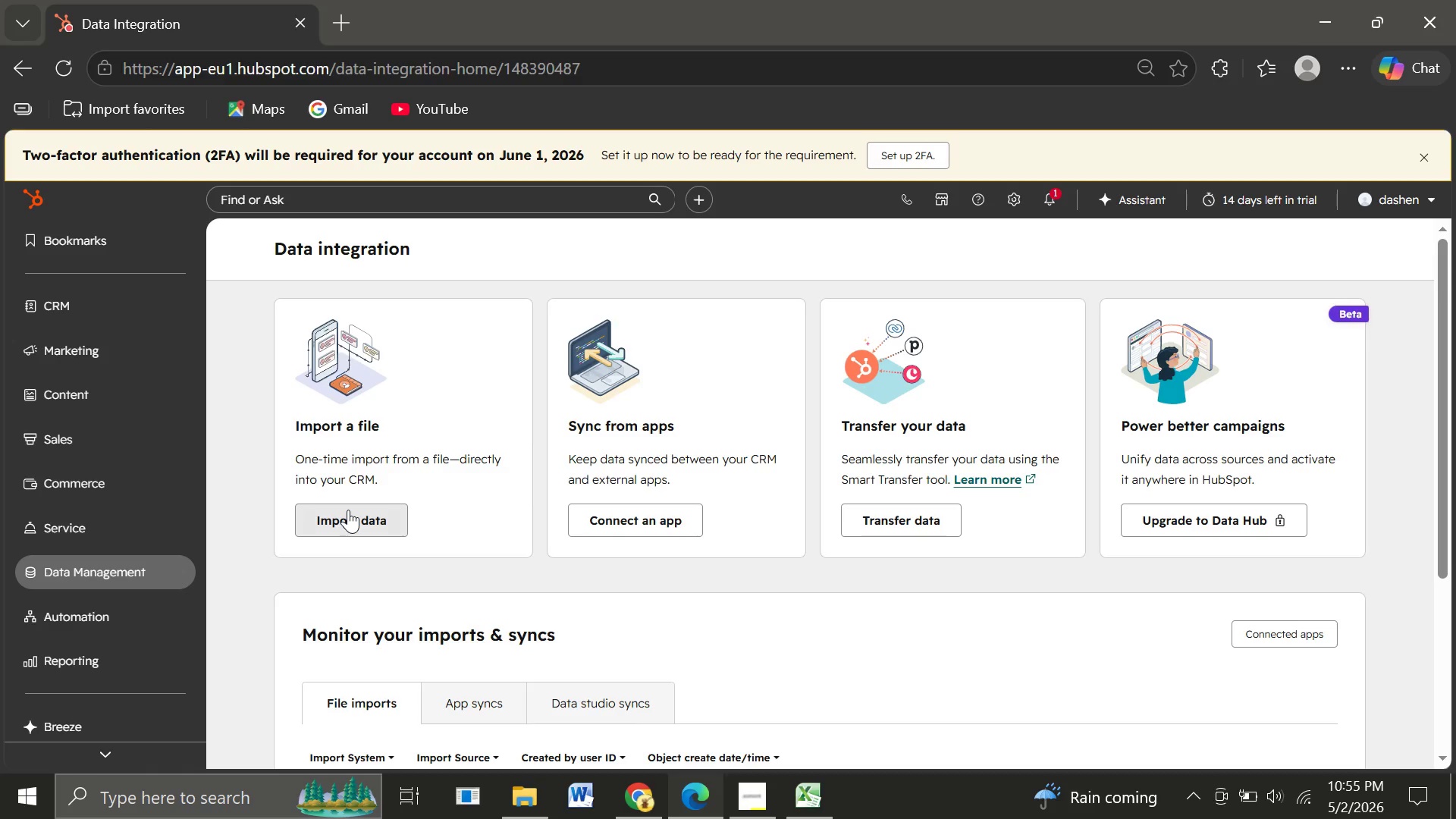 
left_click([348, 510])
 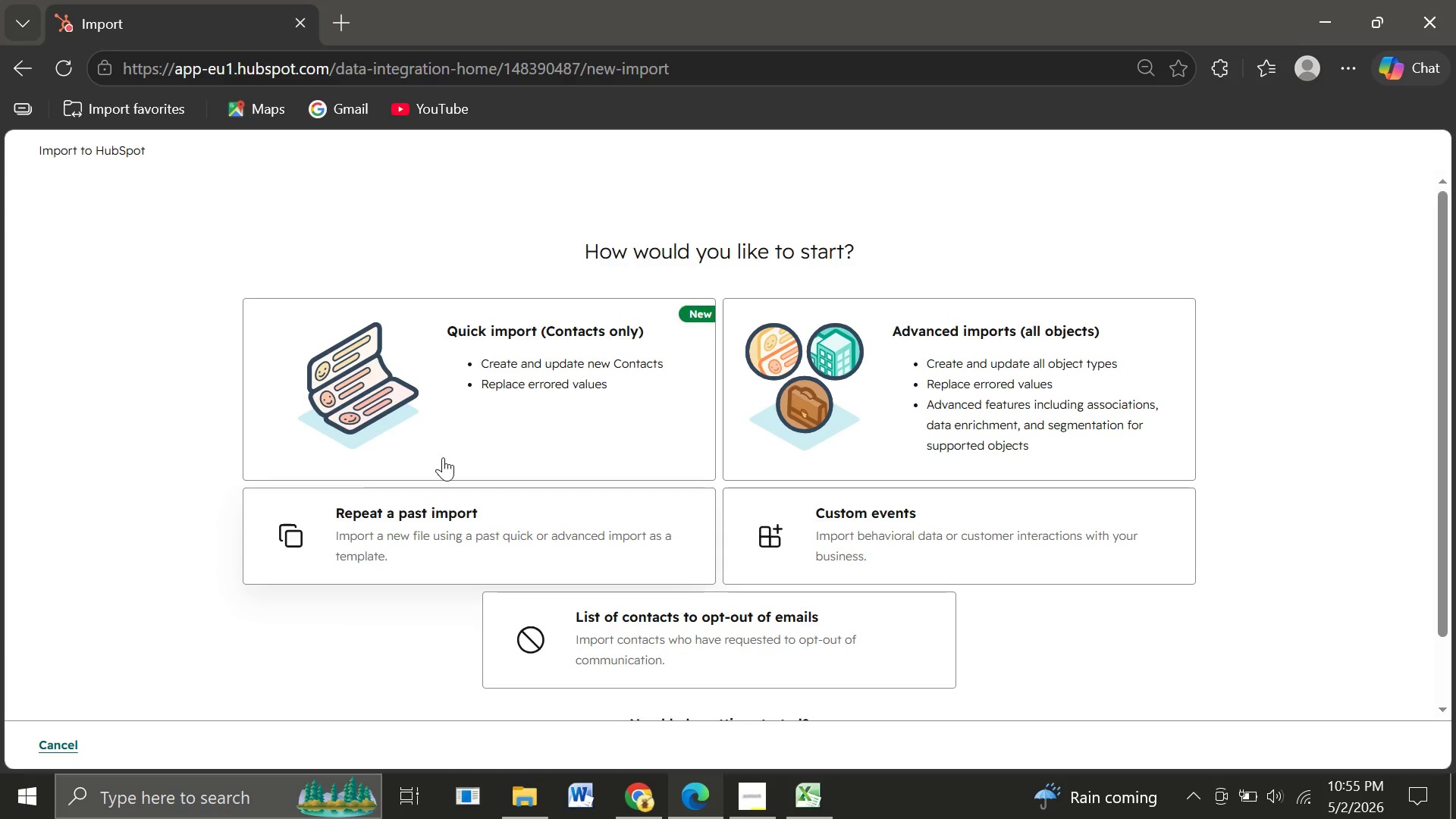 
left_click([606, 416])
 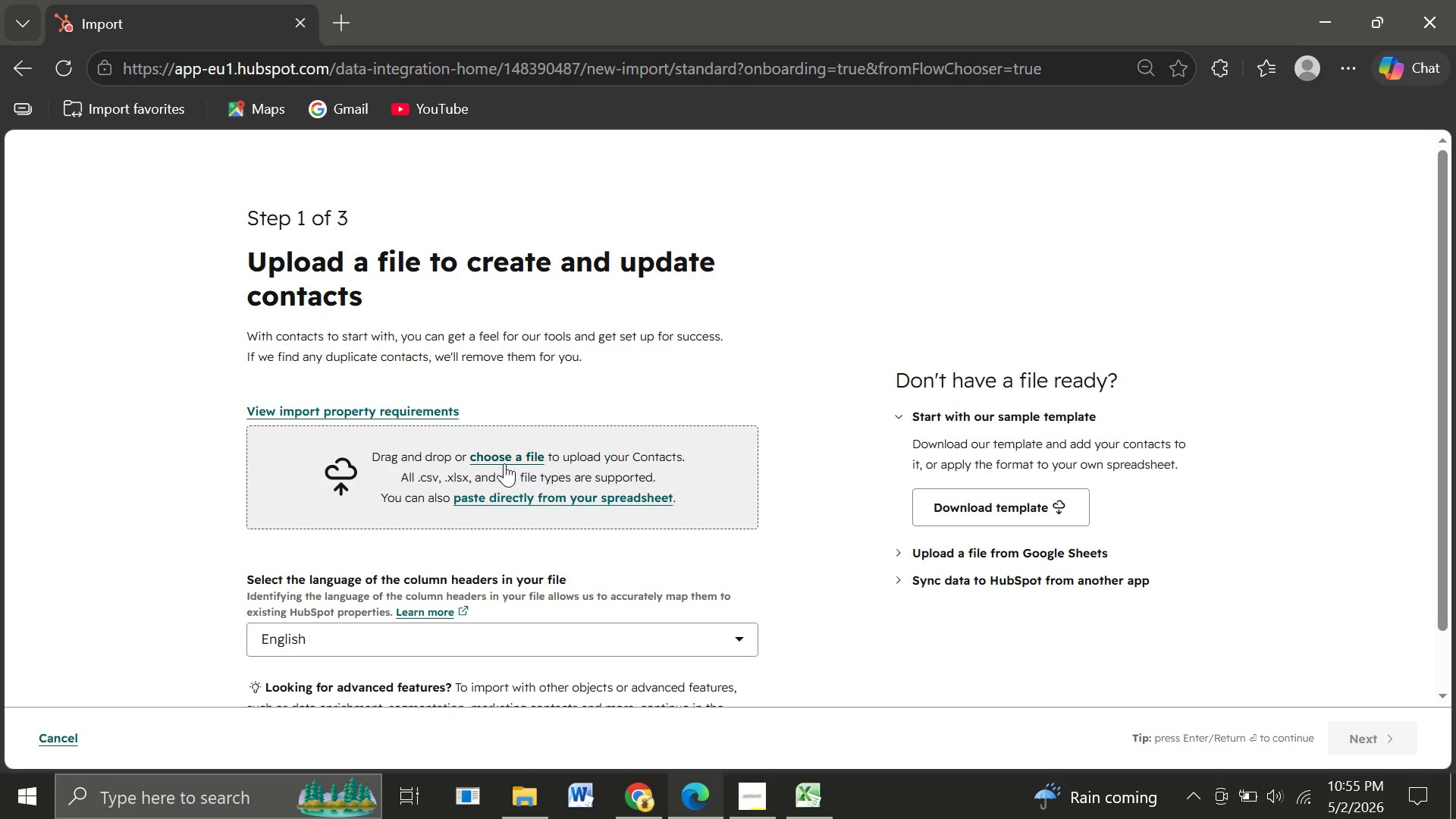 
wait(5.05)
 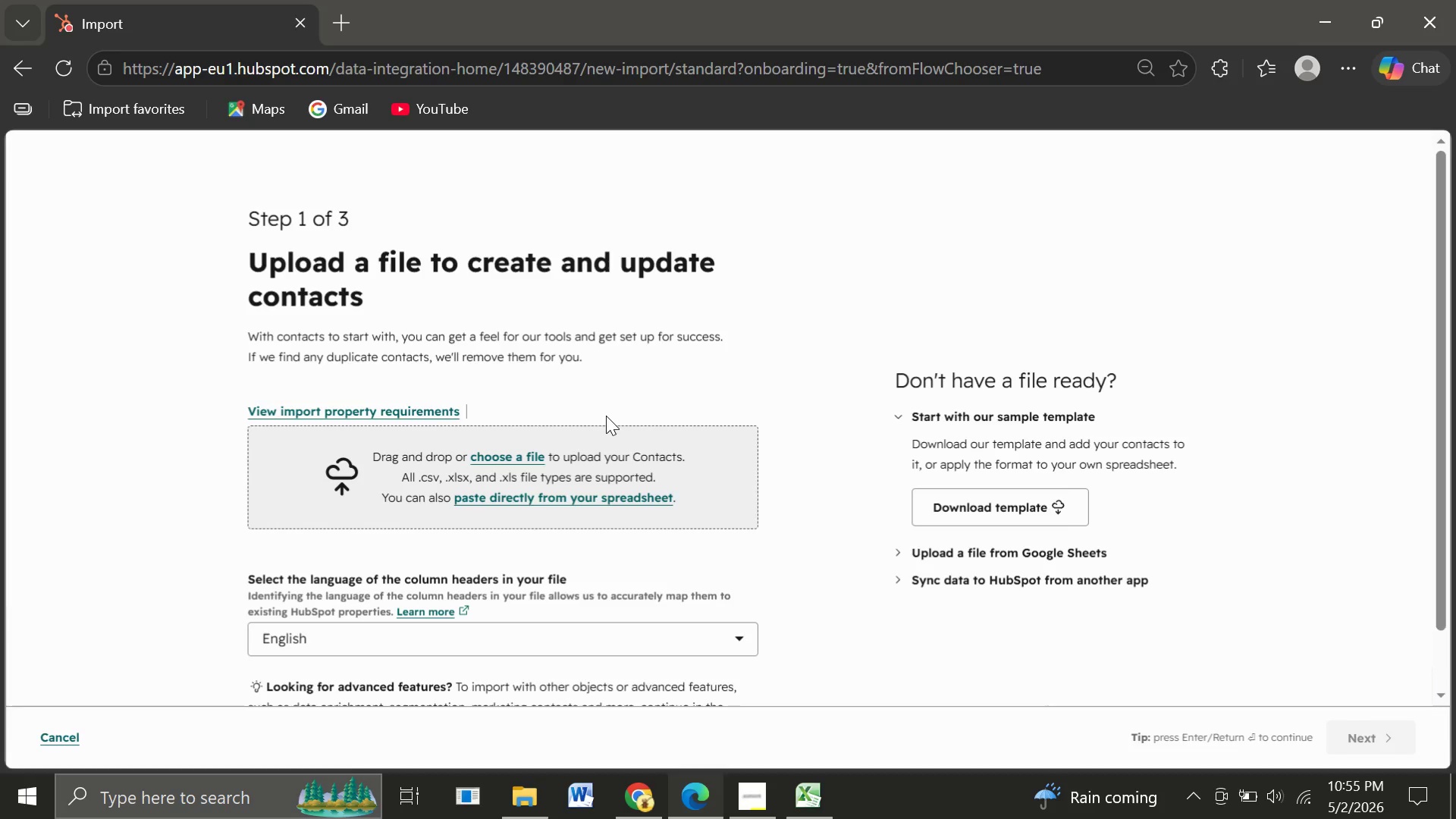 
left_click([490, 456])
 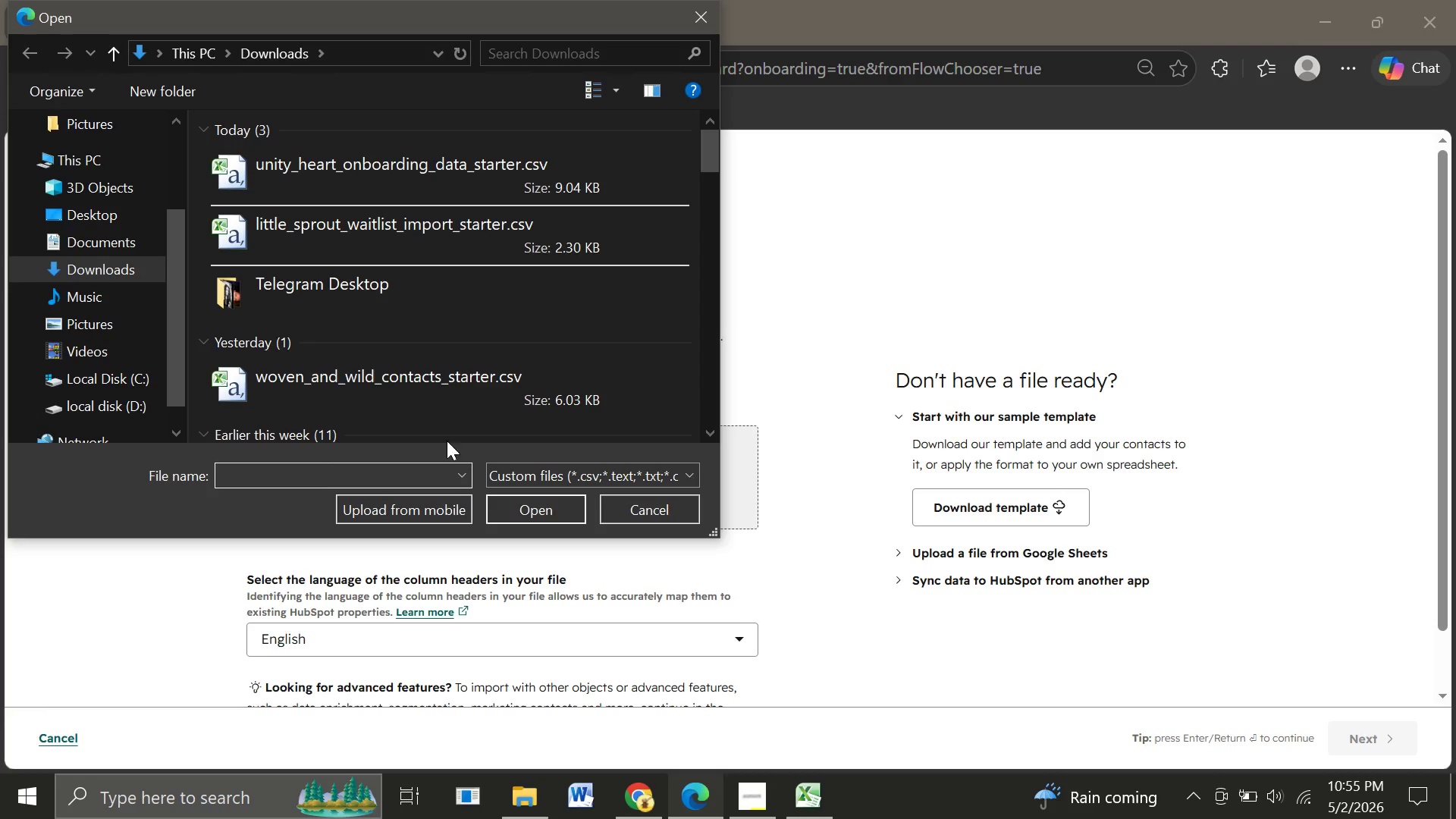 
wait(6.23)
 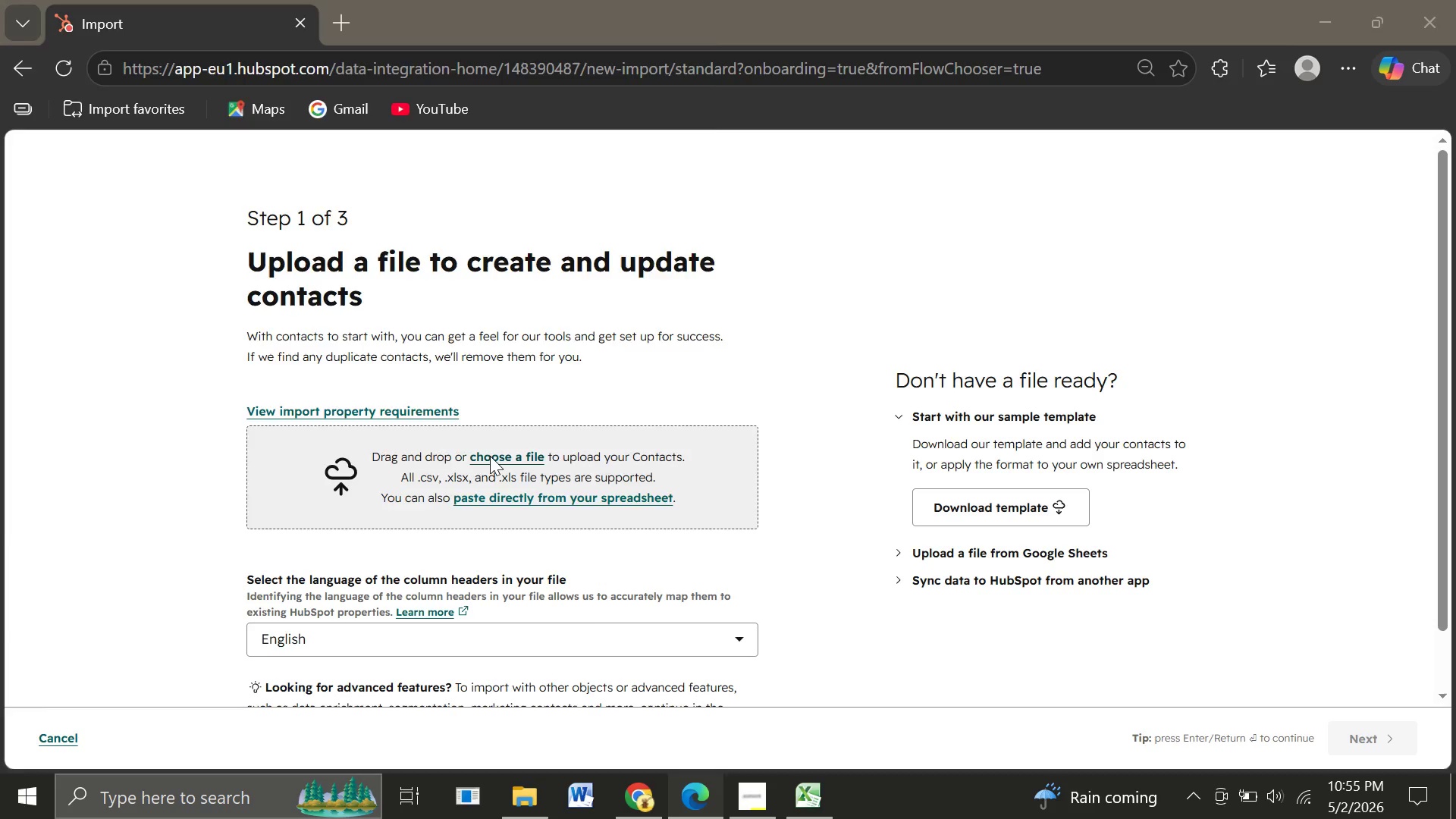 
left_click([318, 162])
 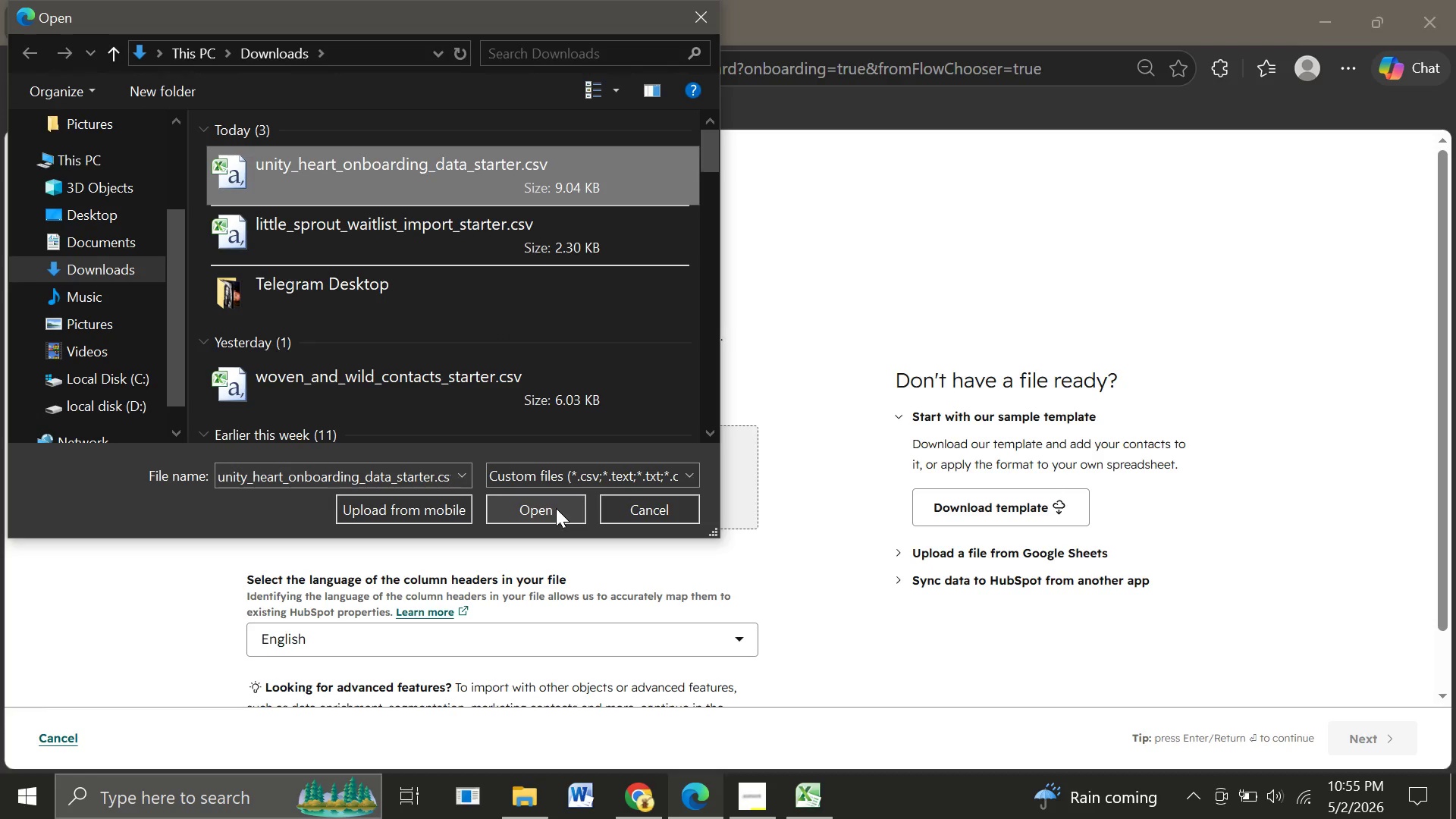 
left_click([556, 508])
 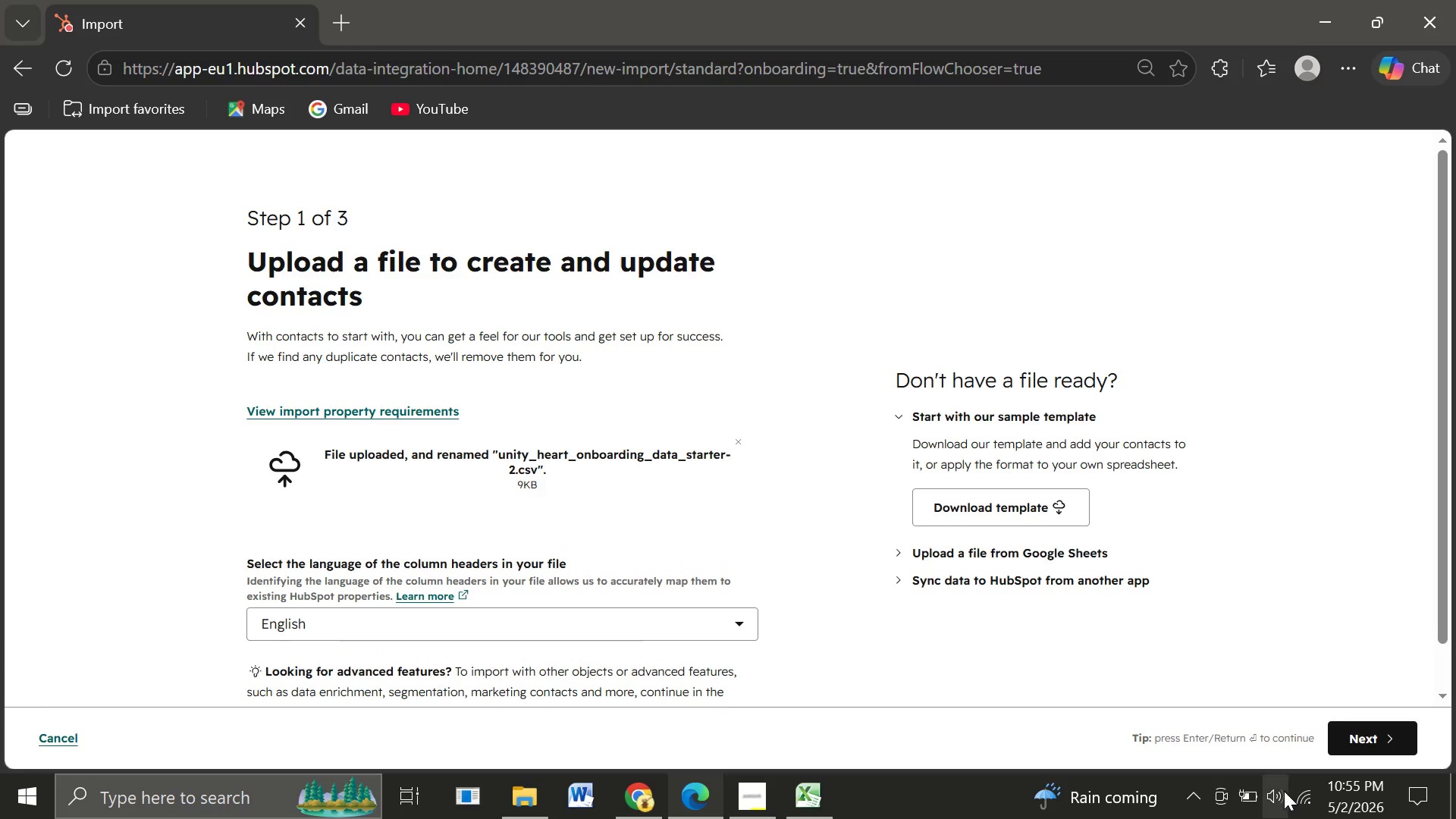 
wait(5.8)
 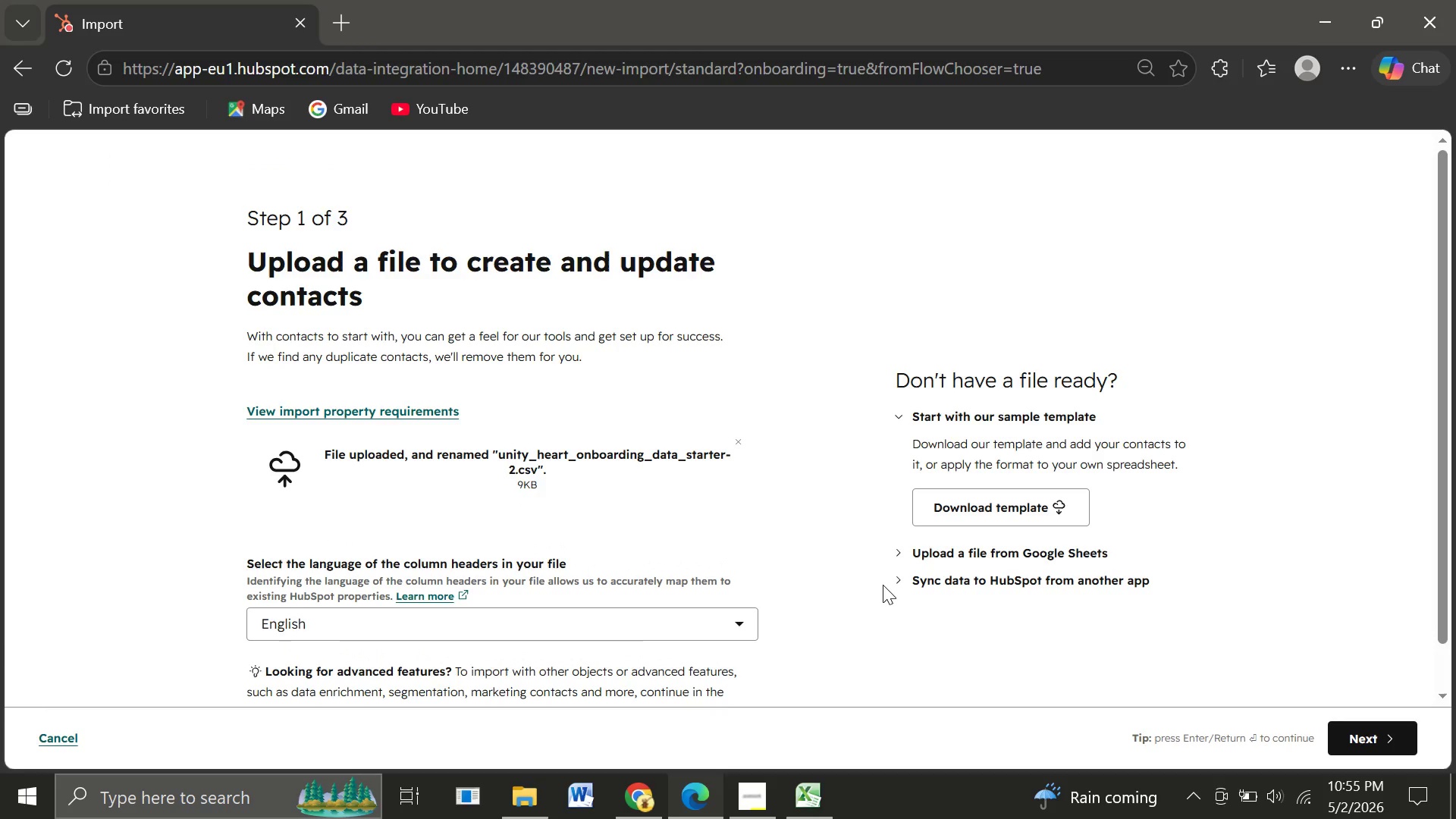 
left_click([1366, 722])
 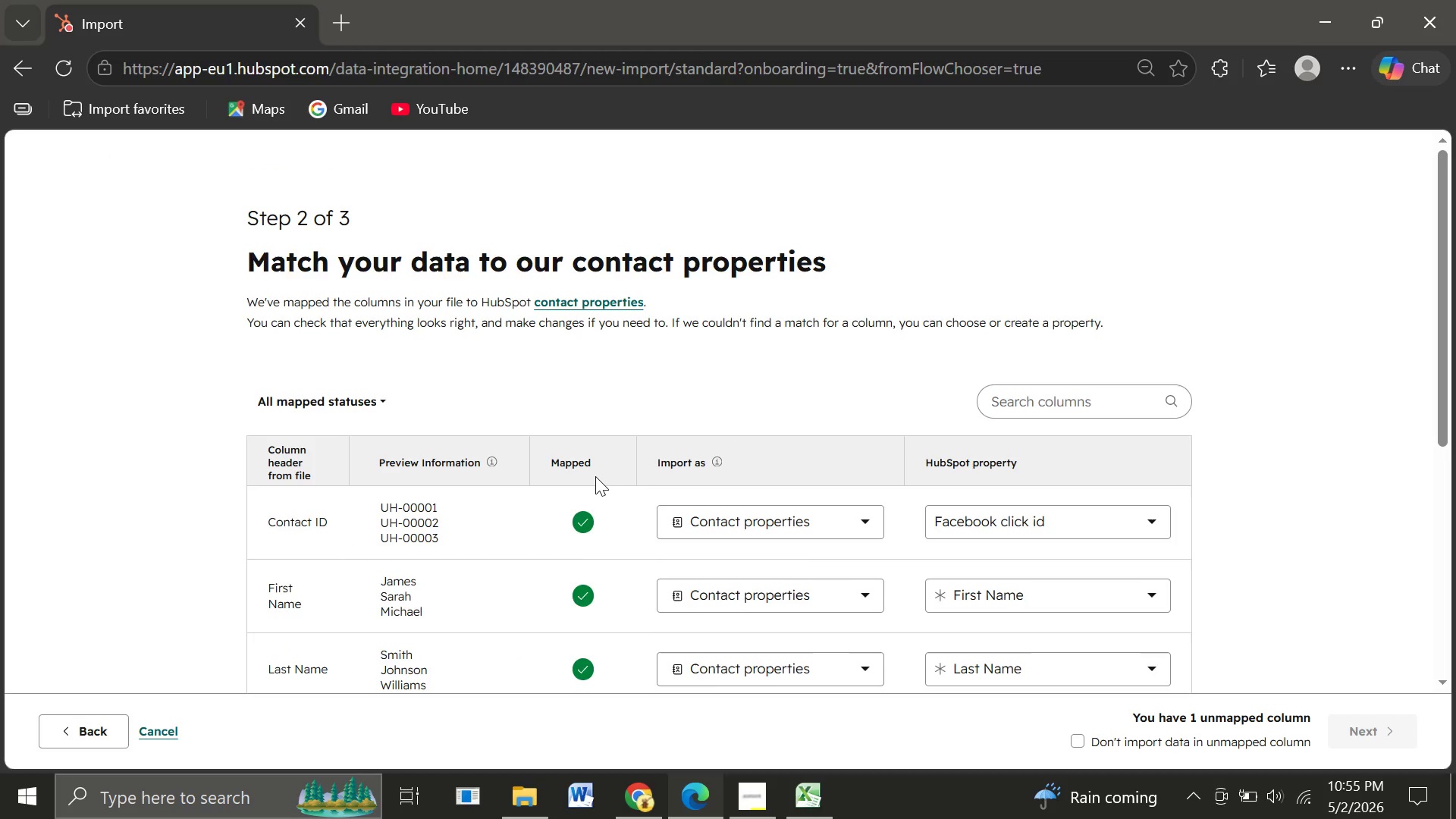 
wait(8.03)
 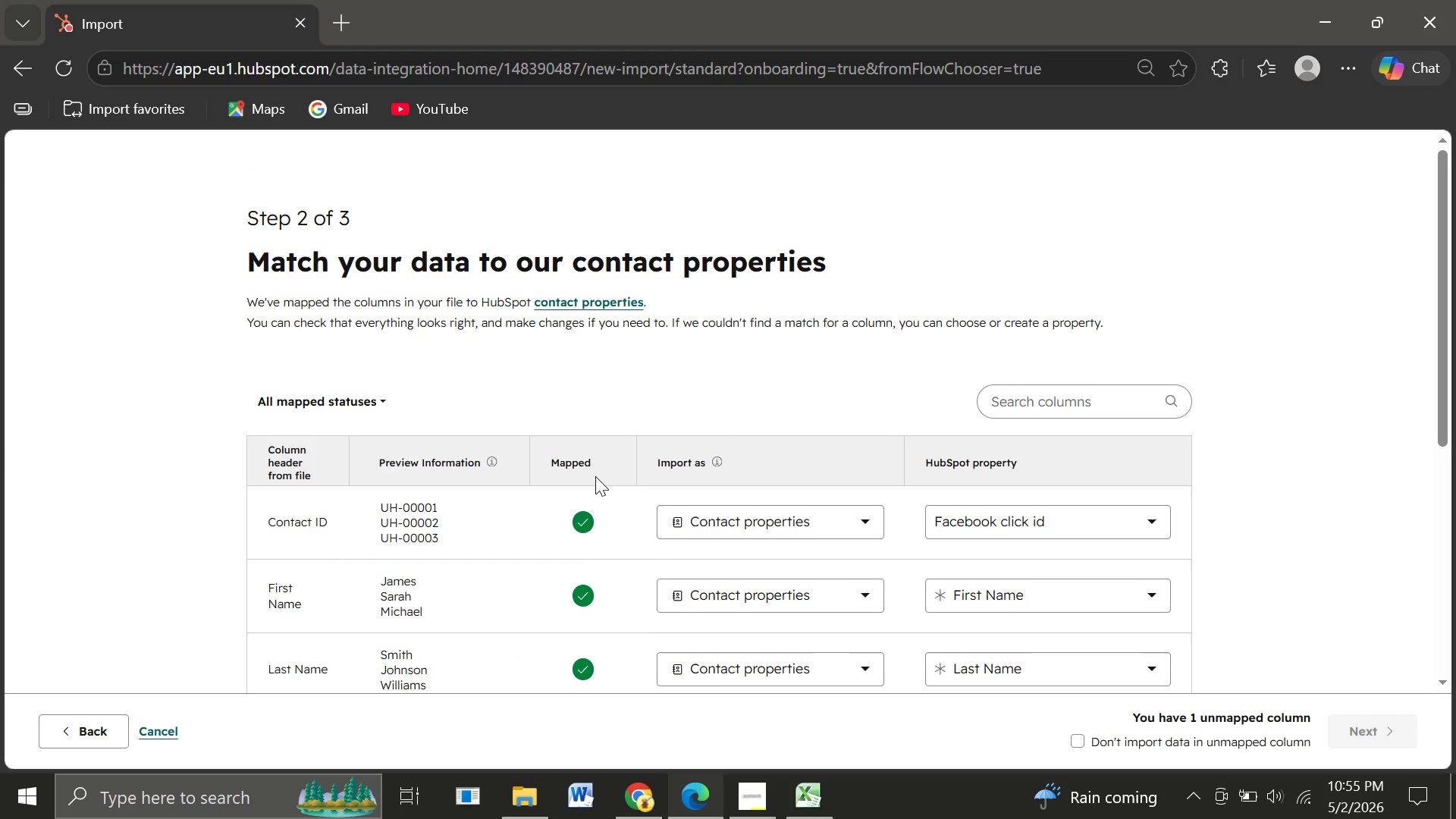 
left_click([977, 580])
 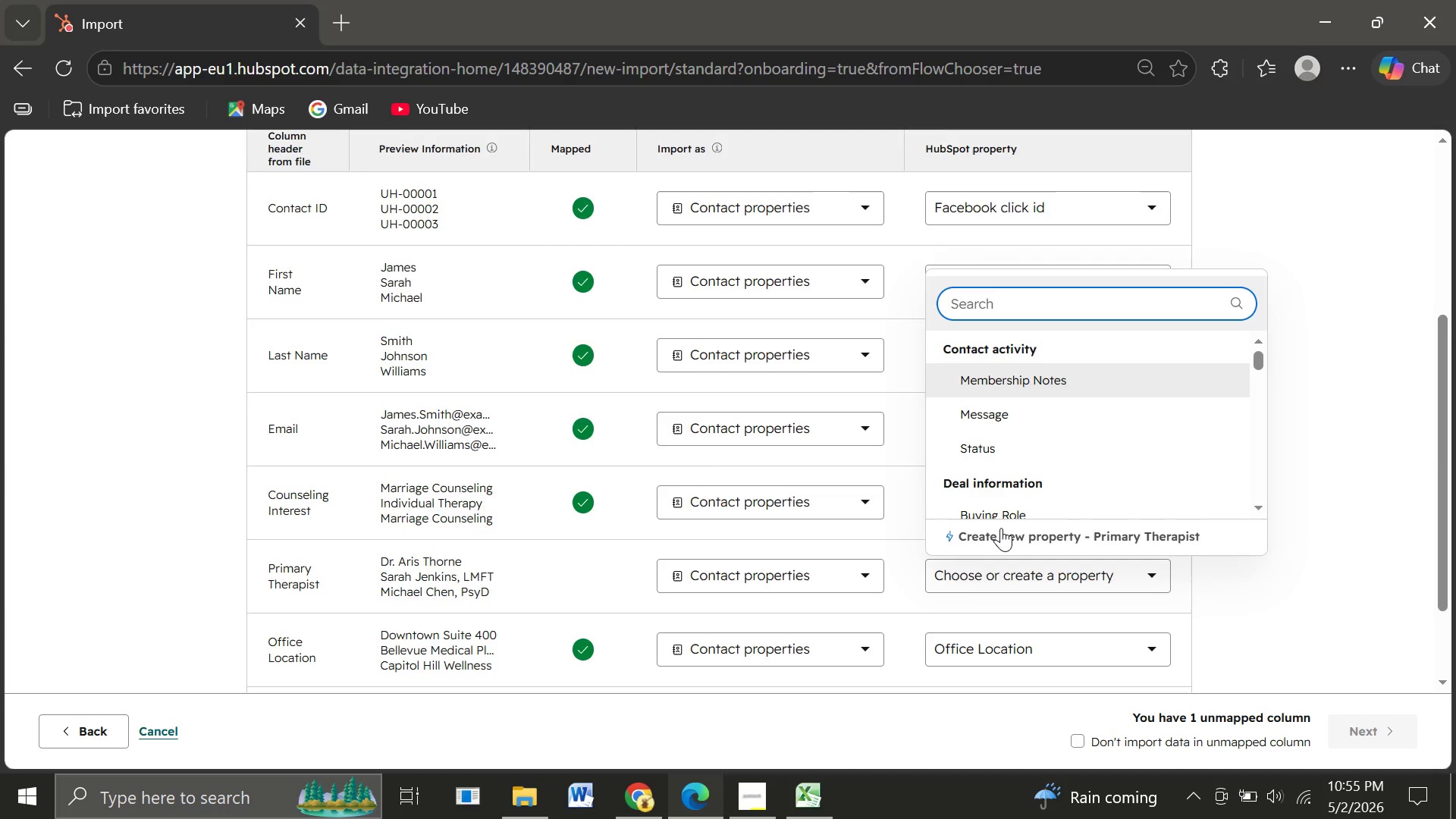 
left_click([1001, 528])
 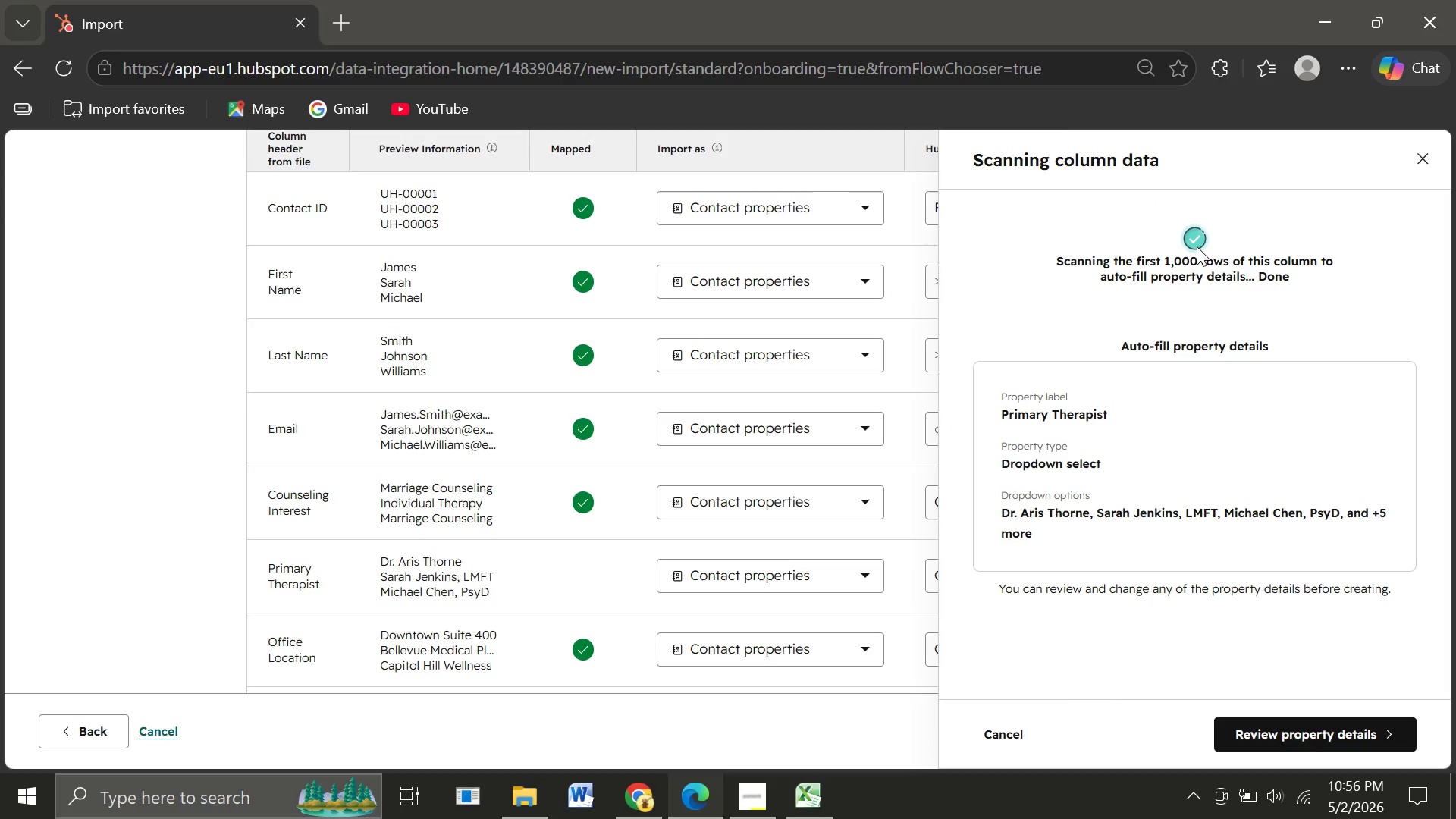 
wait(9.72)
 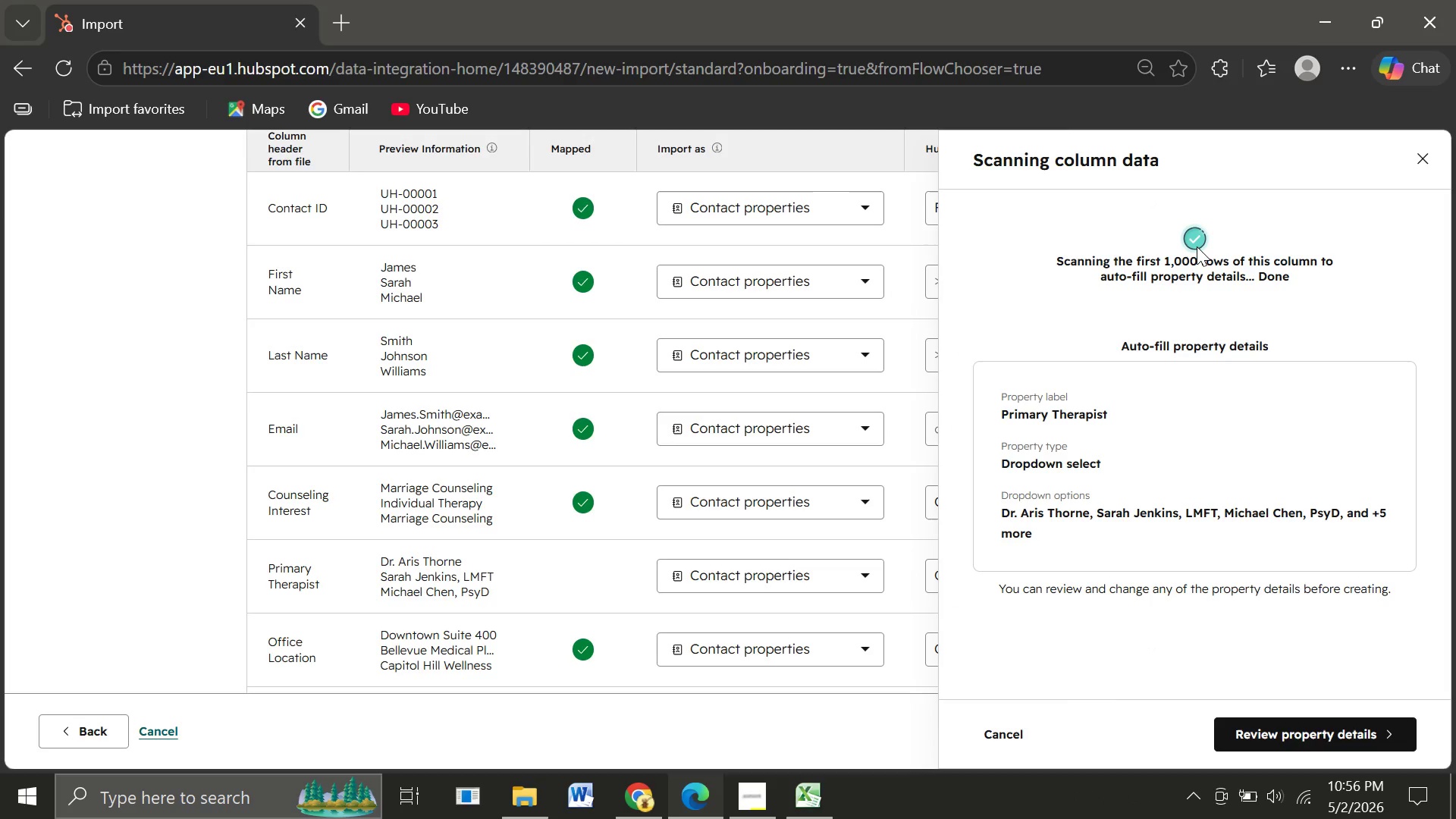 
left_click([1306, 729])
 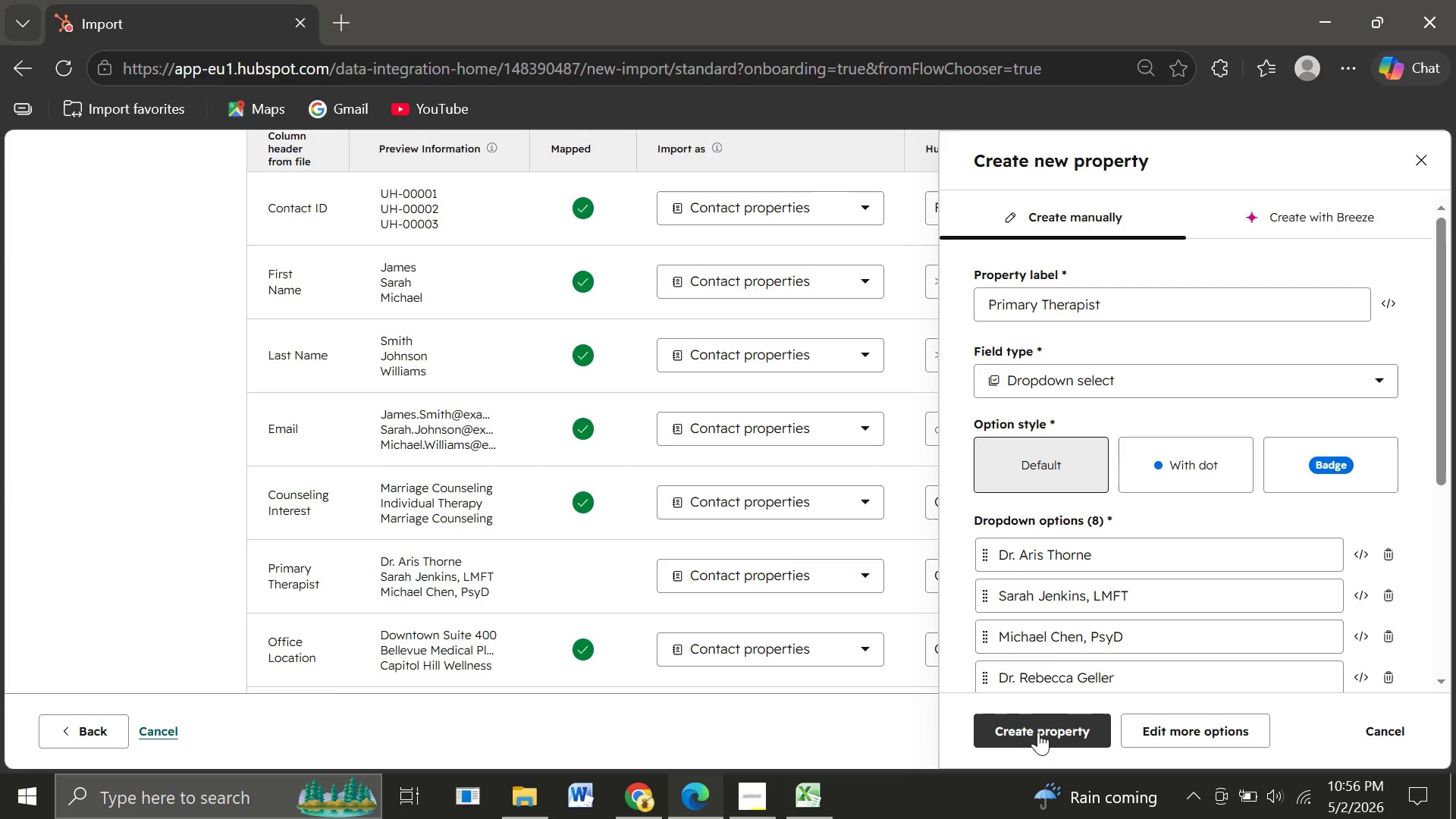 
wait(9.95)
 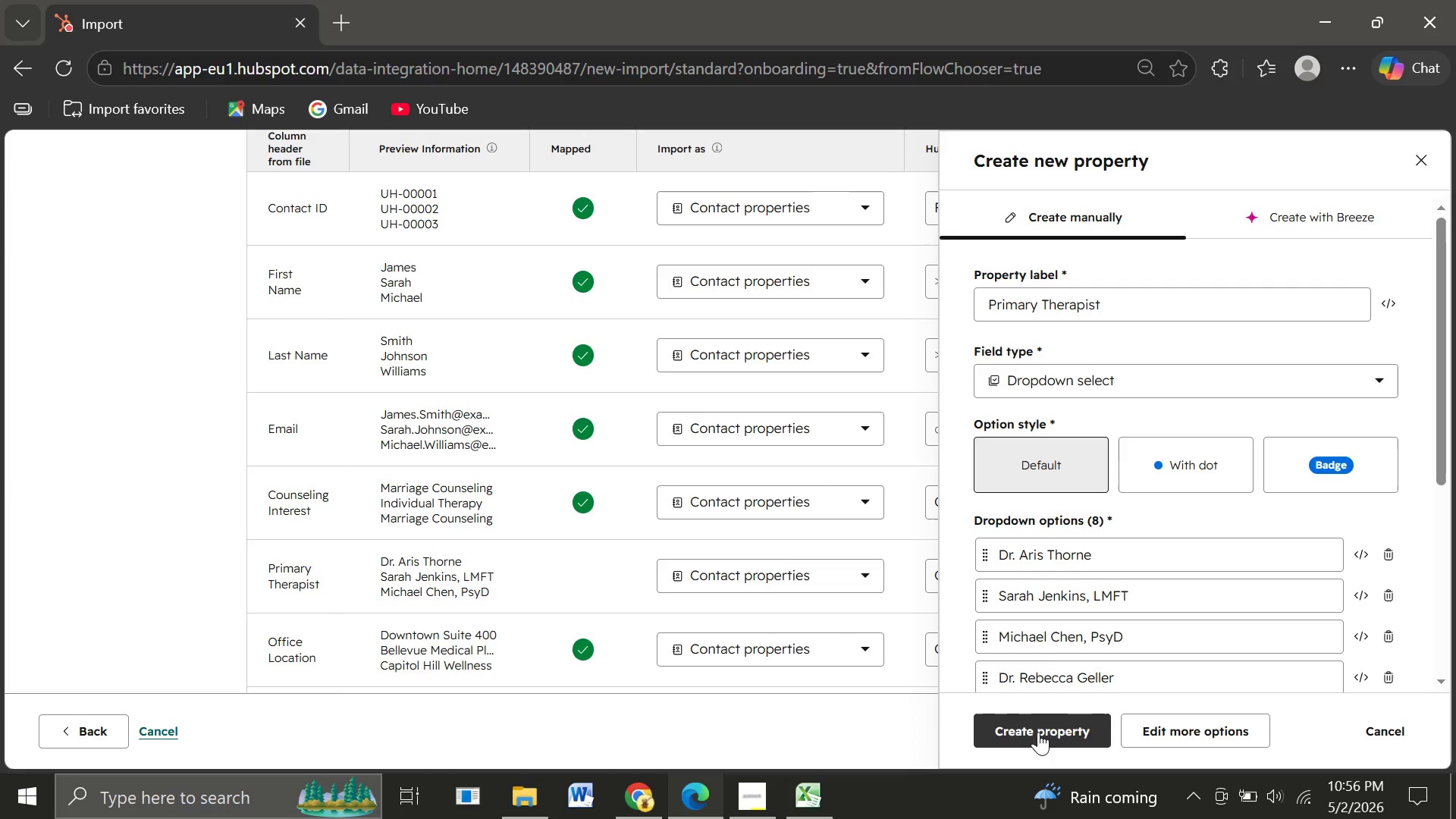 
left_click([1010, 730])
 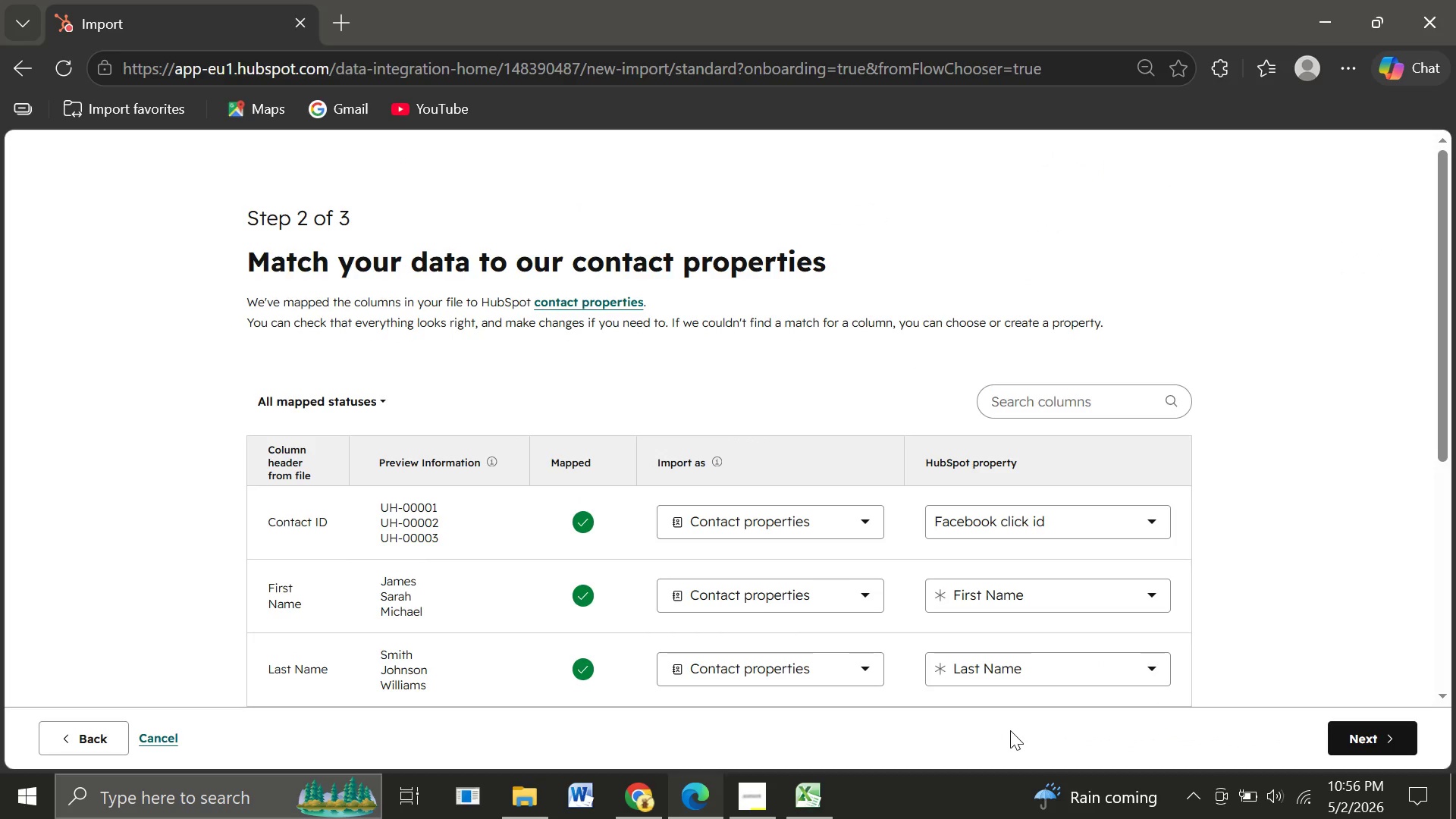 
wait(9.36)
 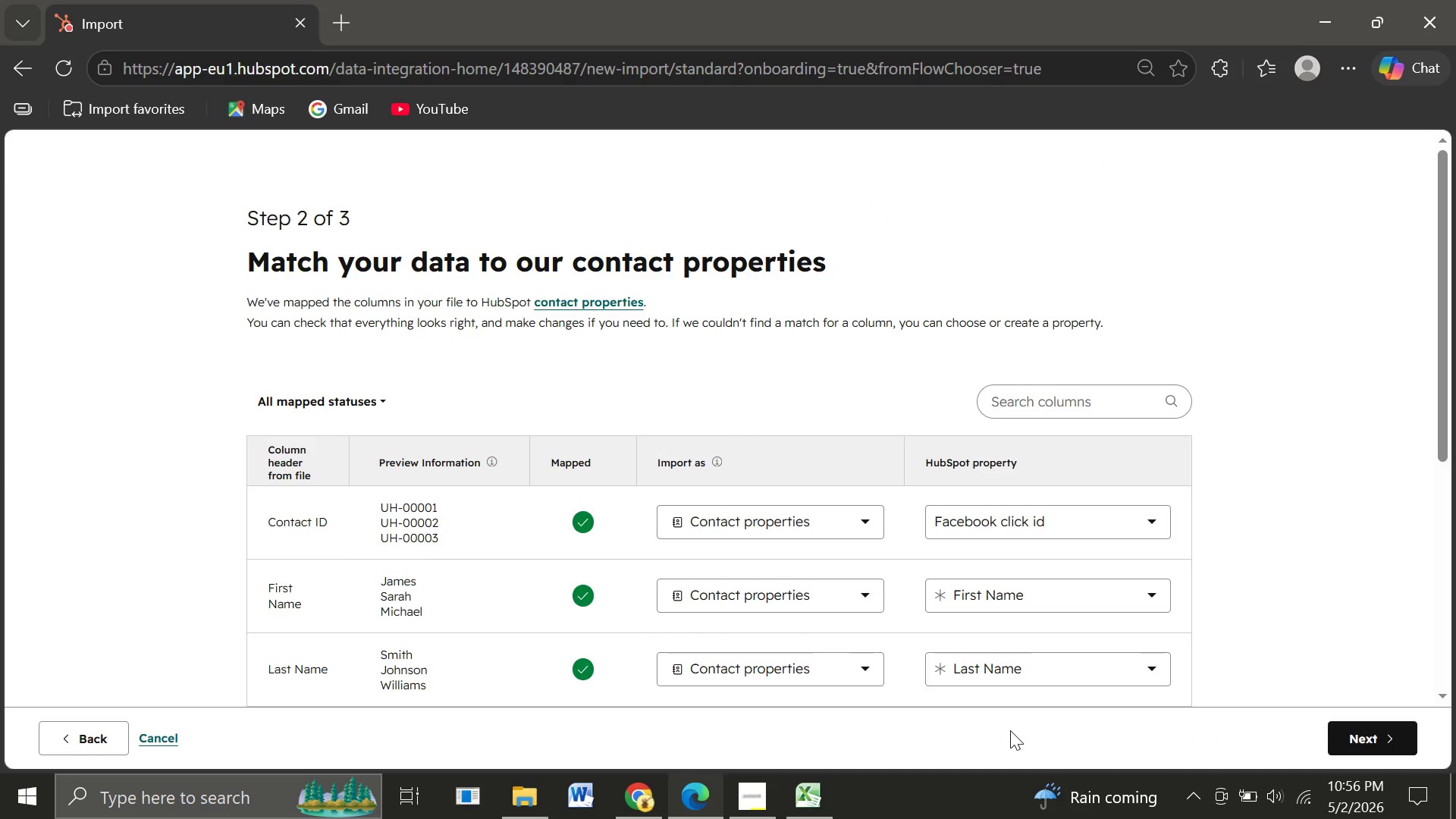 
left_click([1359, 736])
 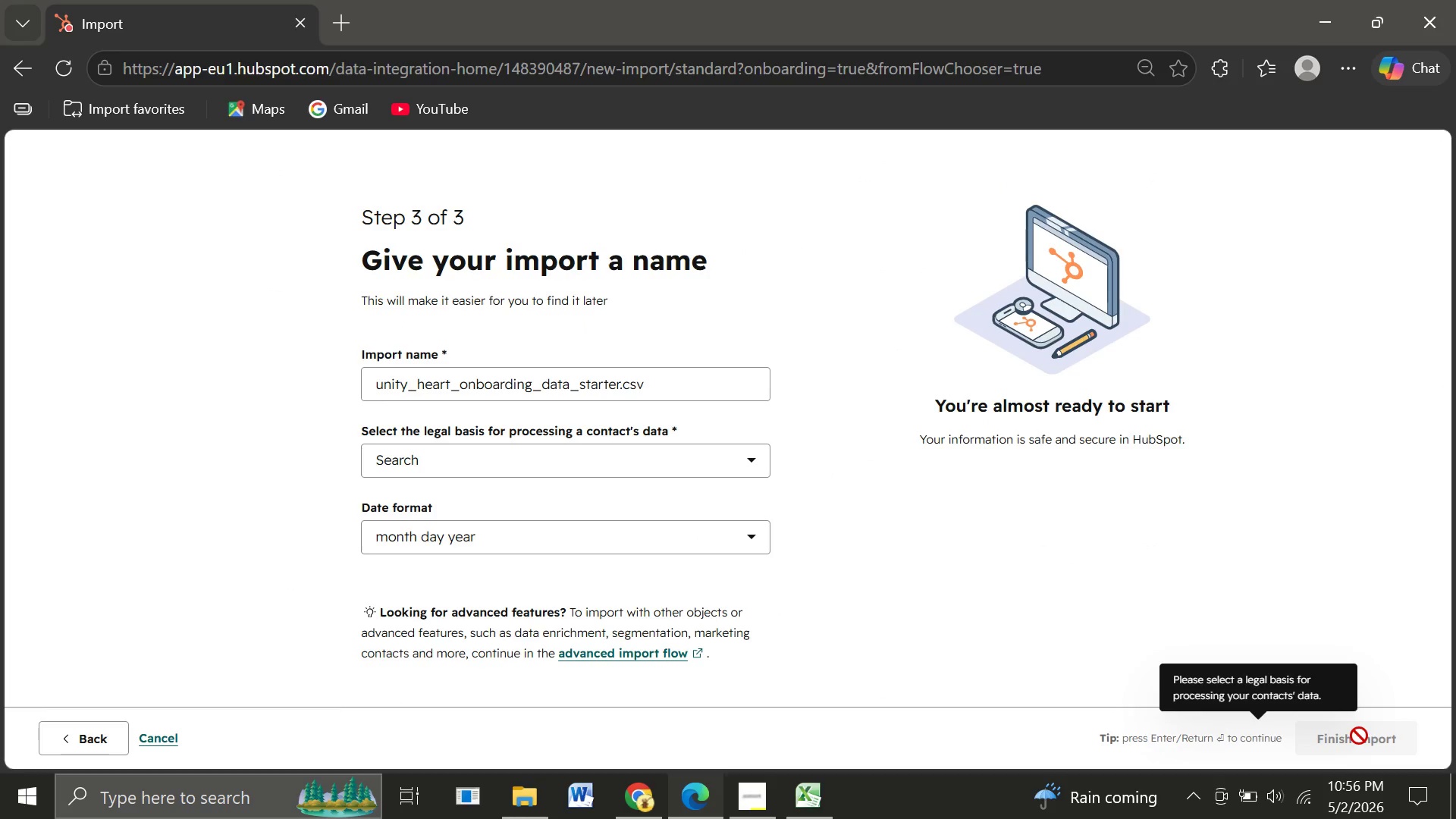 
wait(11.44)
 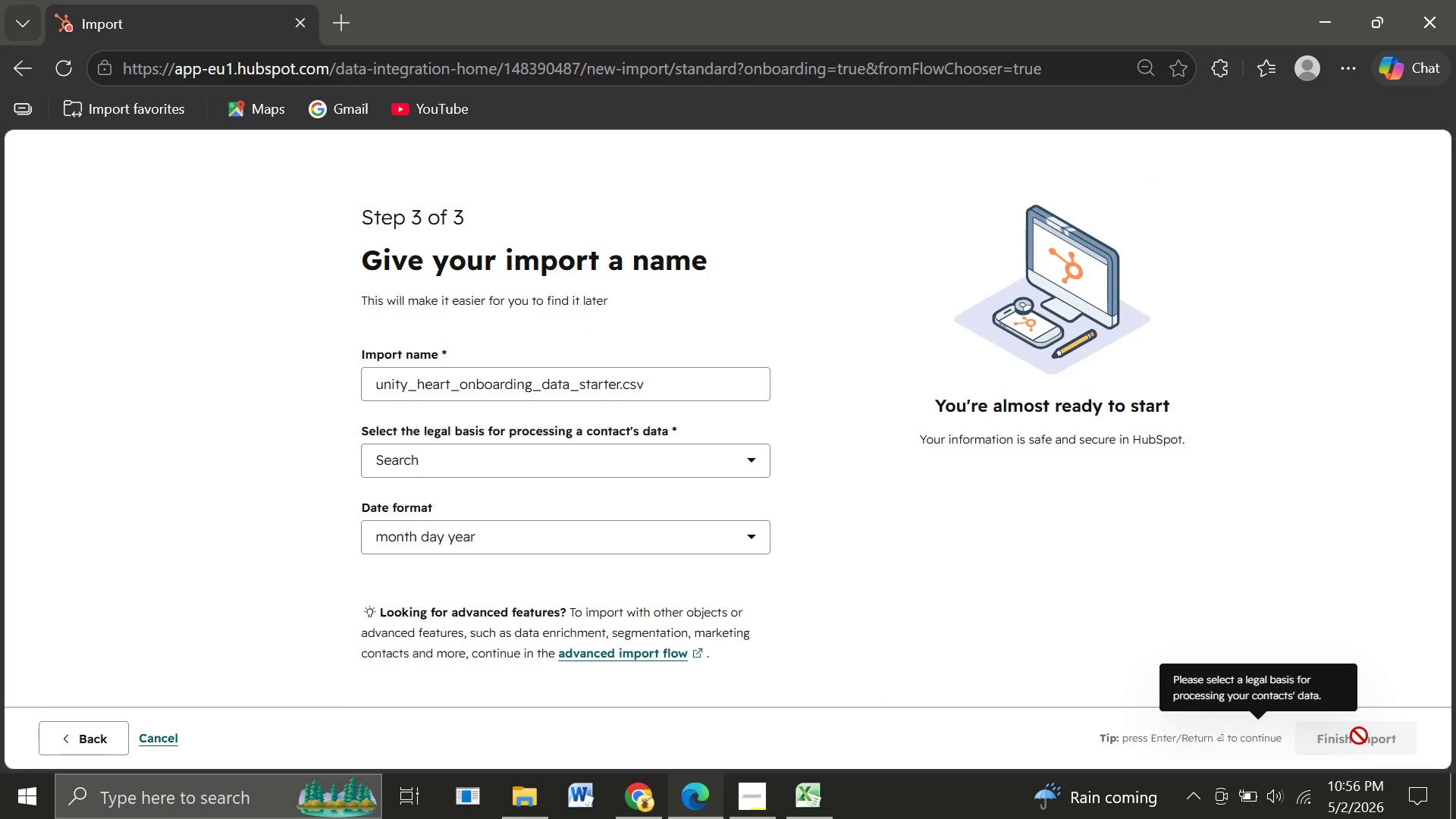 
left_click([648, 460])
 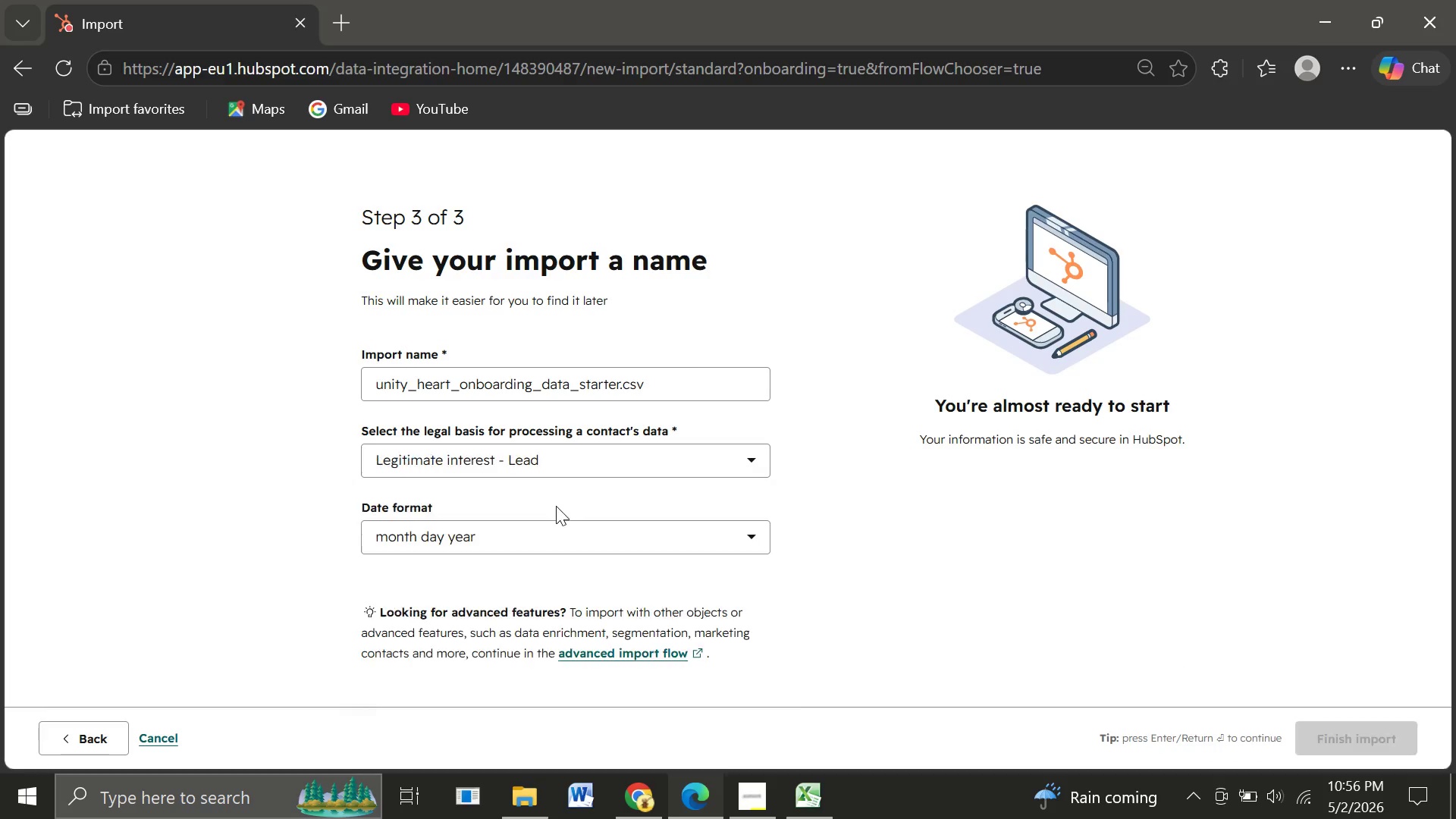 
left_click([556, 506])
 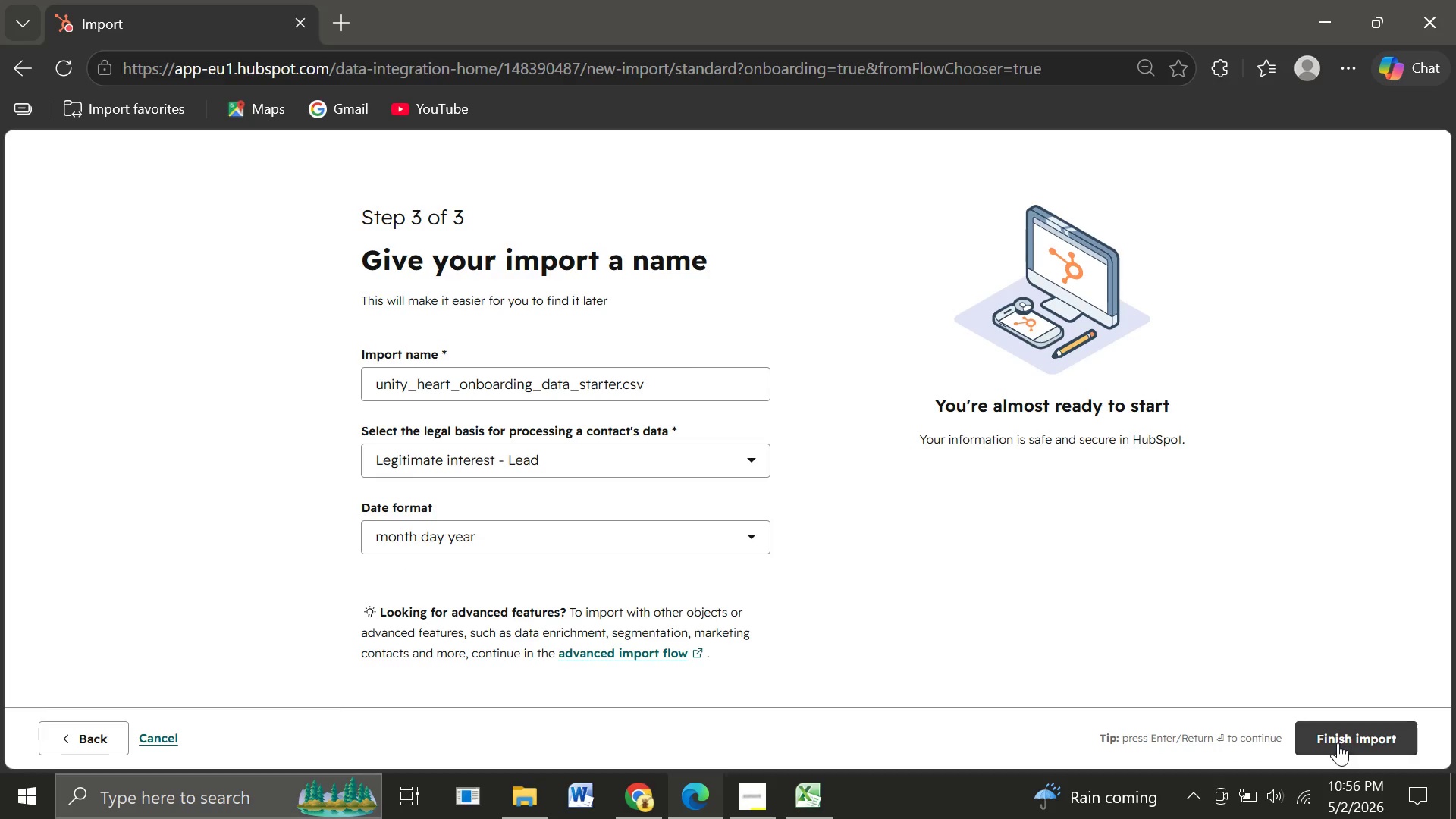 
left_click([1338, 742])
 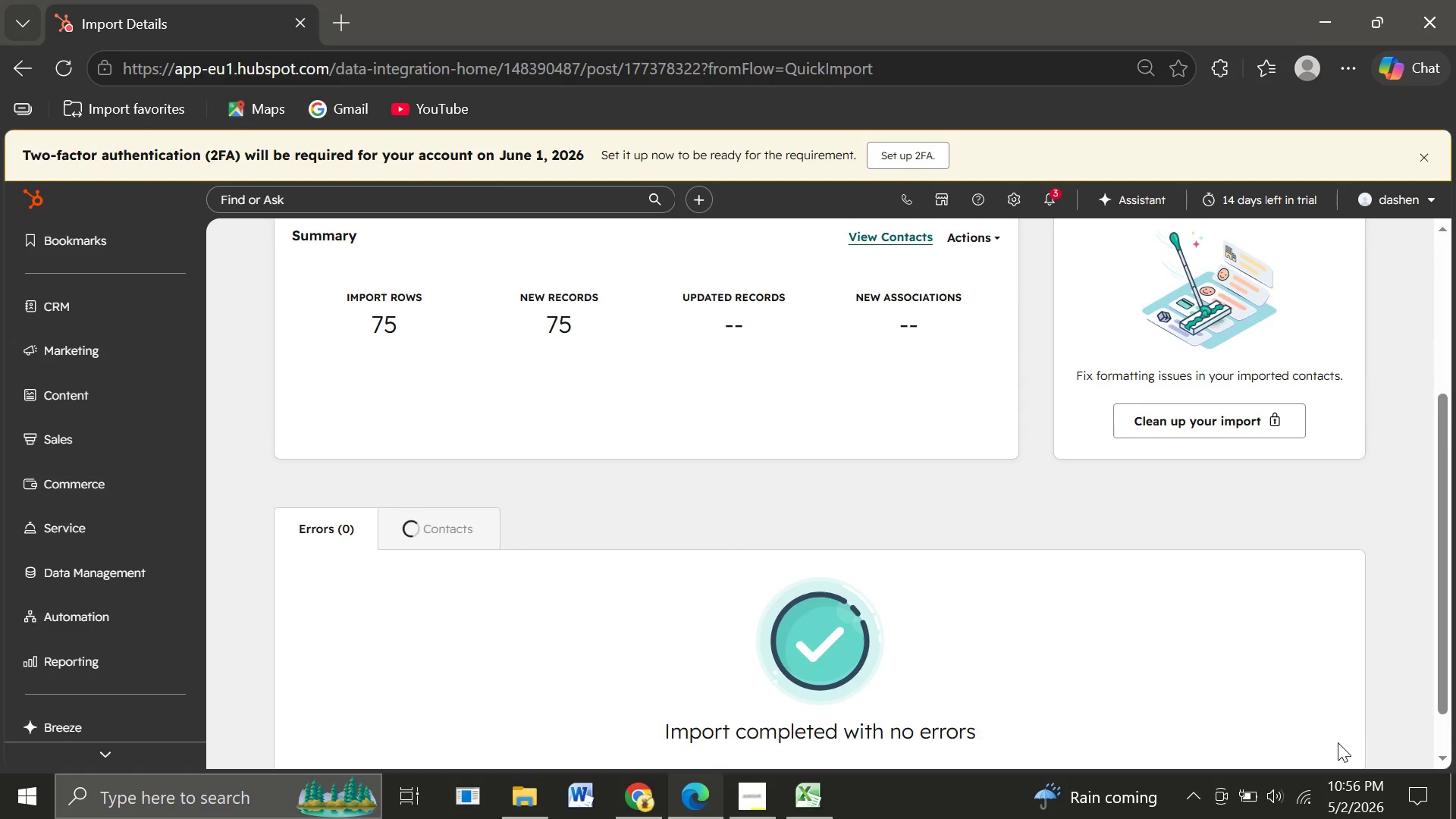 
wait(13.33)
 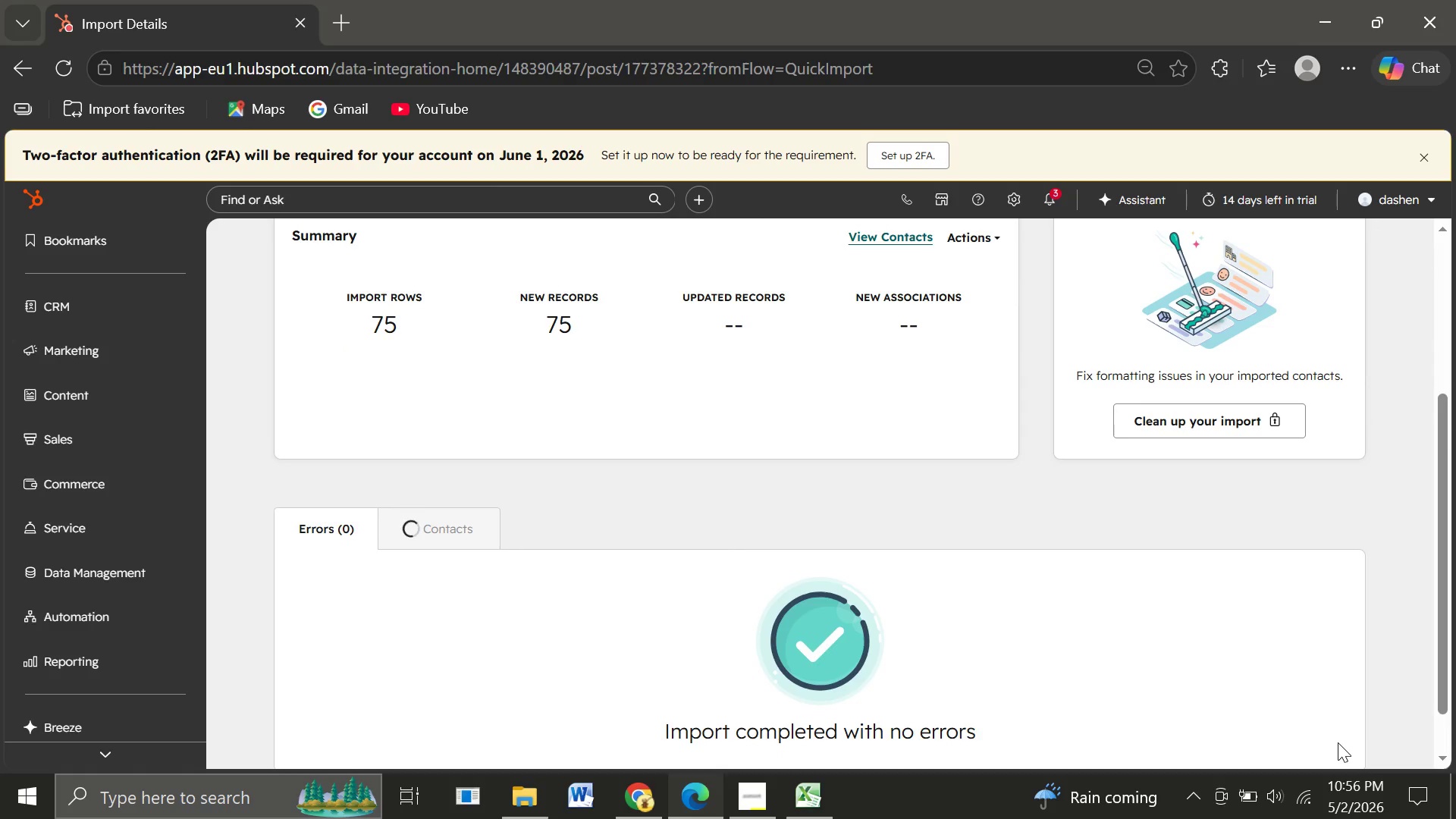 
left_click([65, 311])
 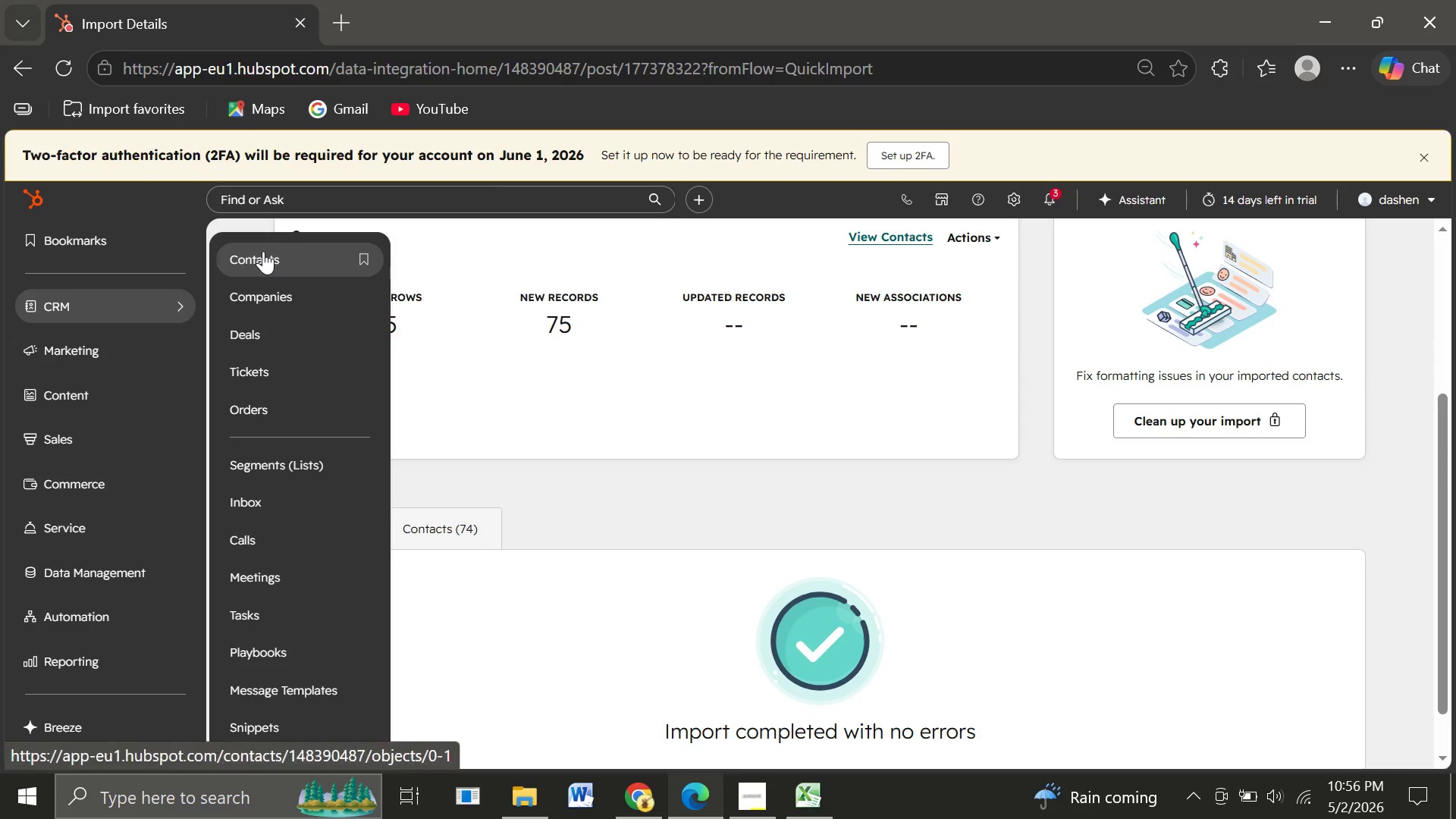 
left_click([263, 251])
 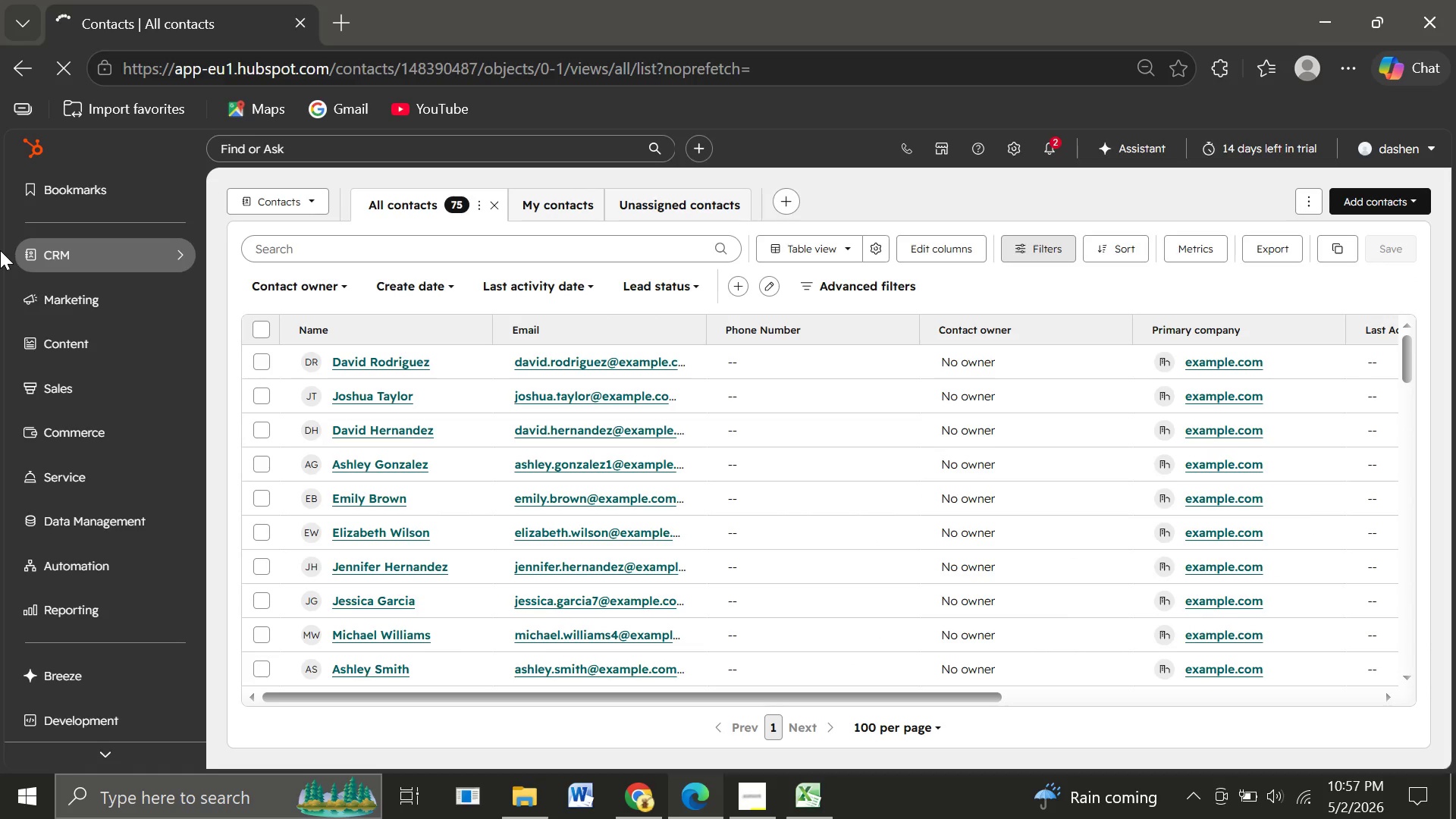 
wait(24.99)
 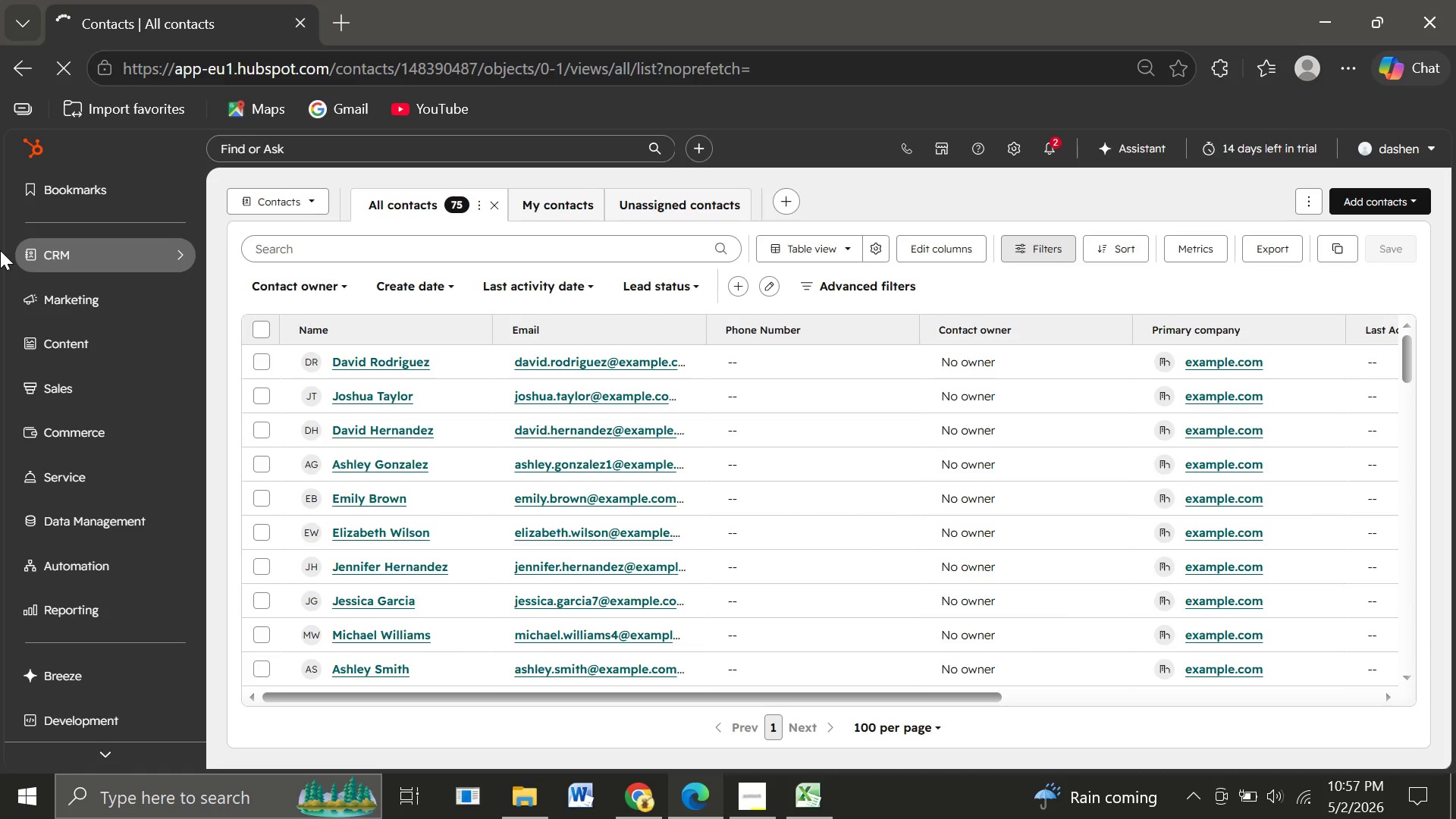 
mouse_move([1018, 171])
 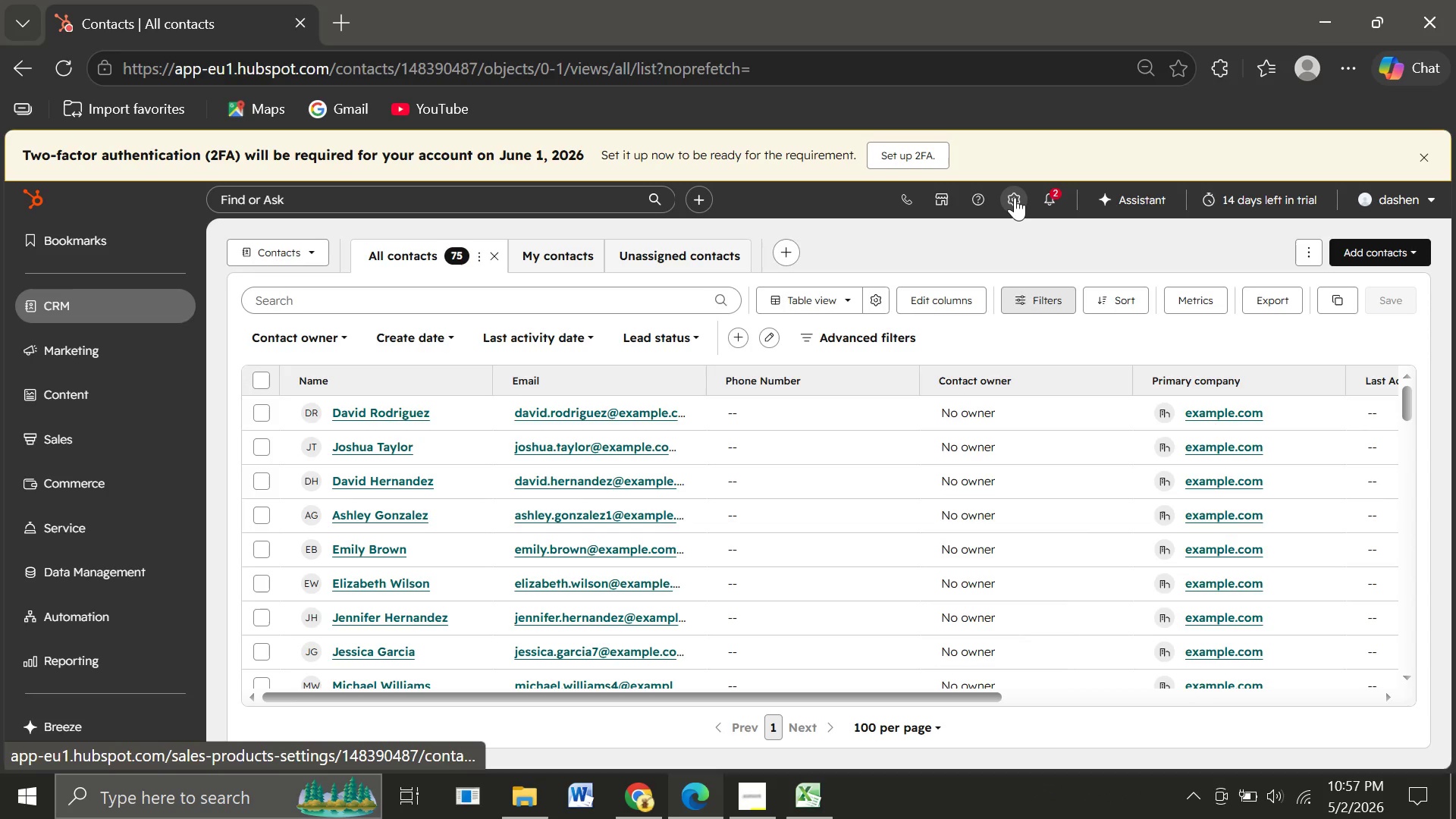 
left_click([1015, 197])
 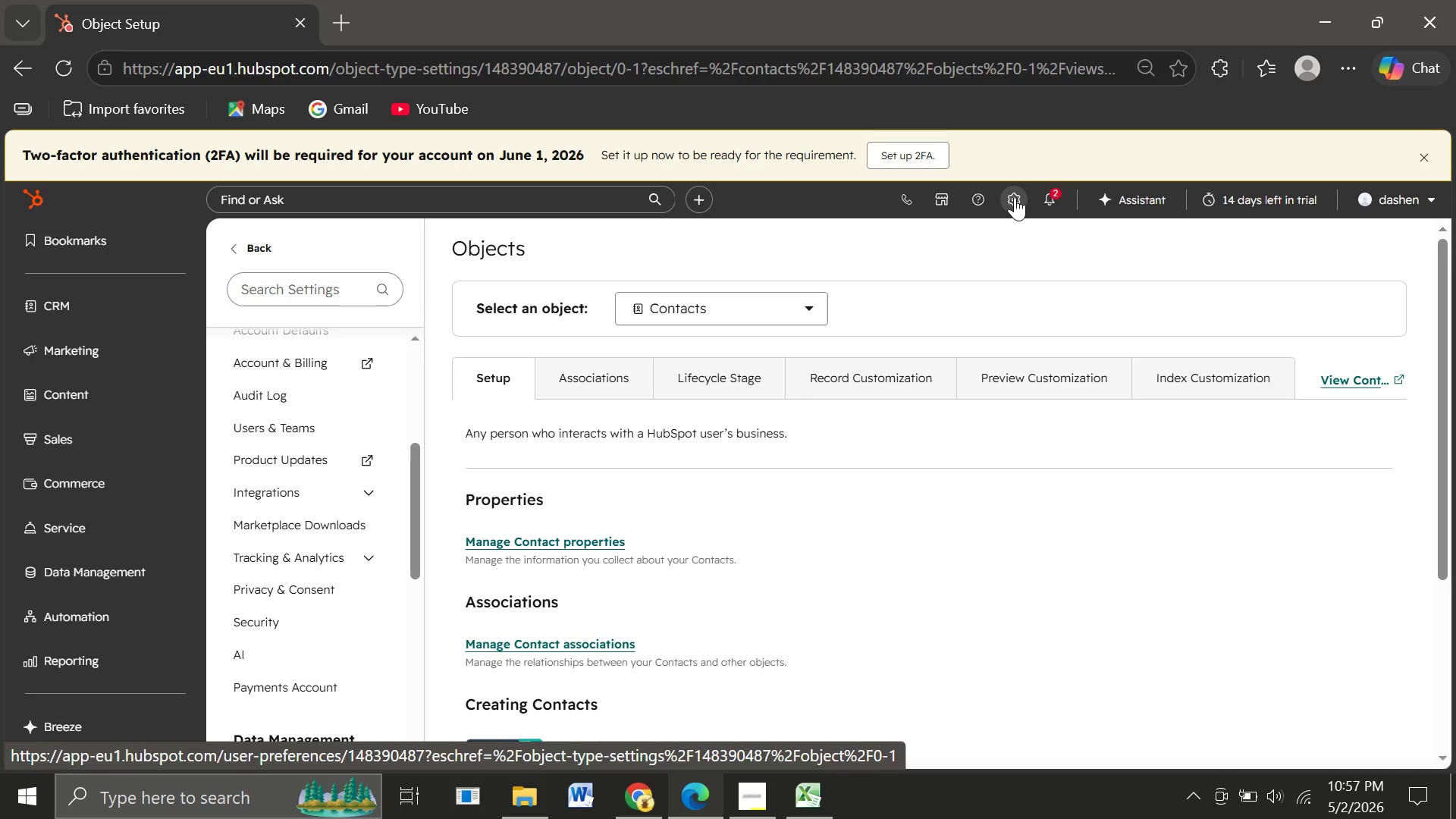 
wait(19.12)
 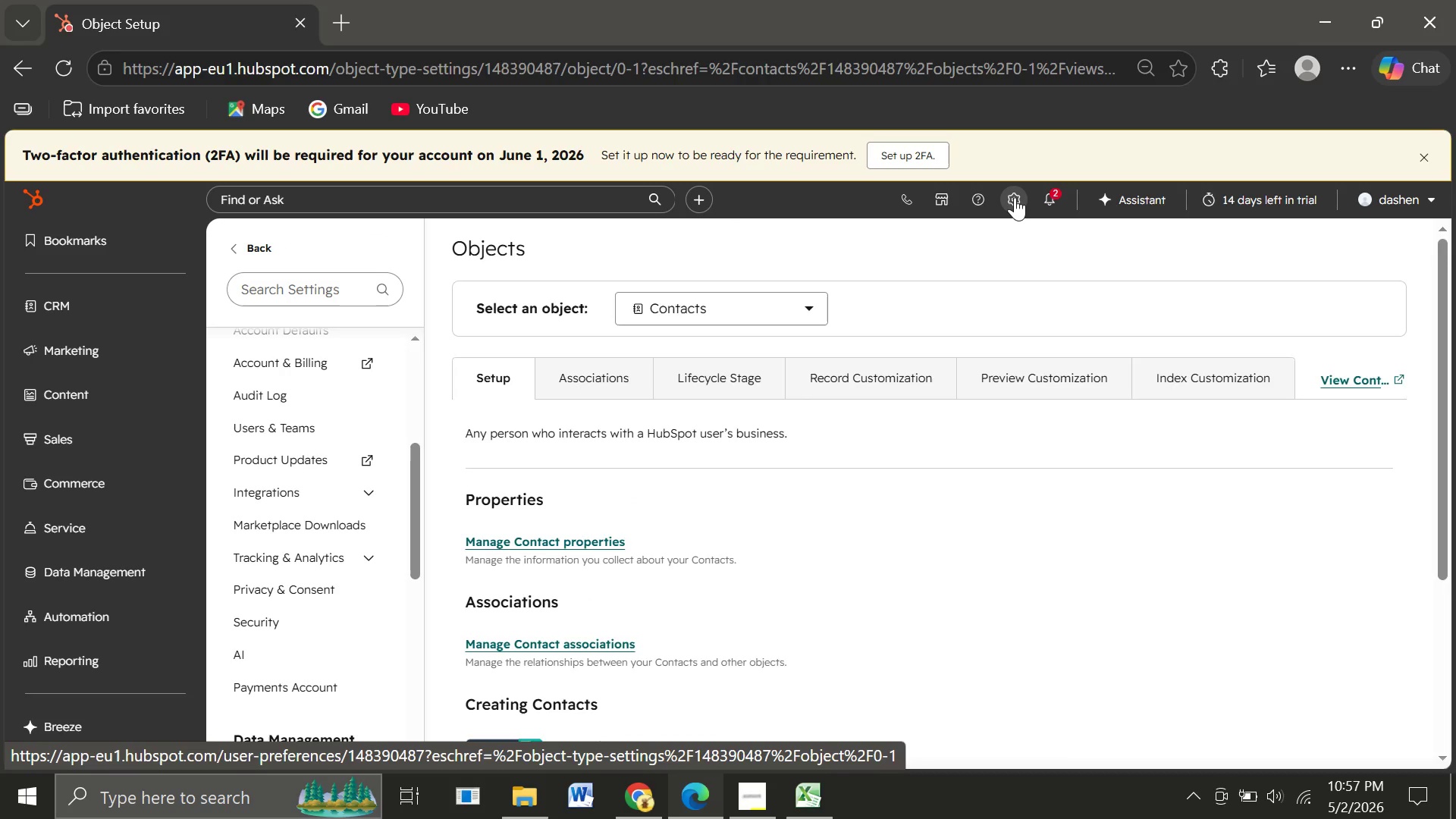 
mouse_move([321, 571])
 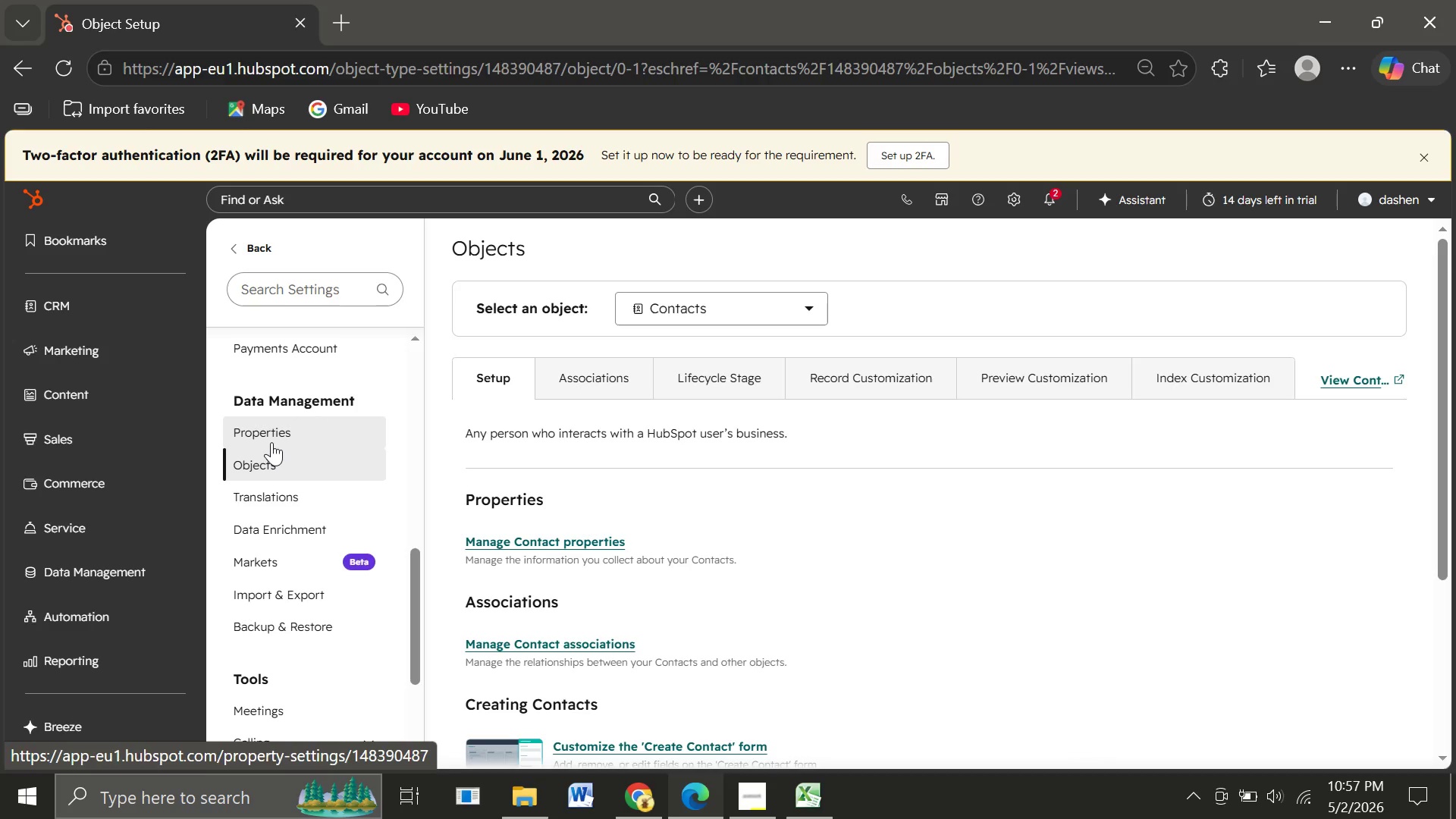 
left_click([271, 442])
 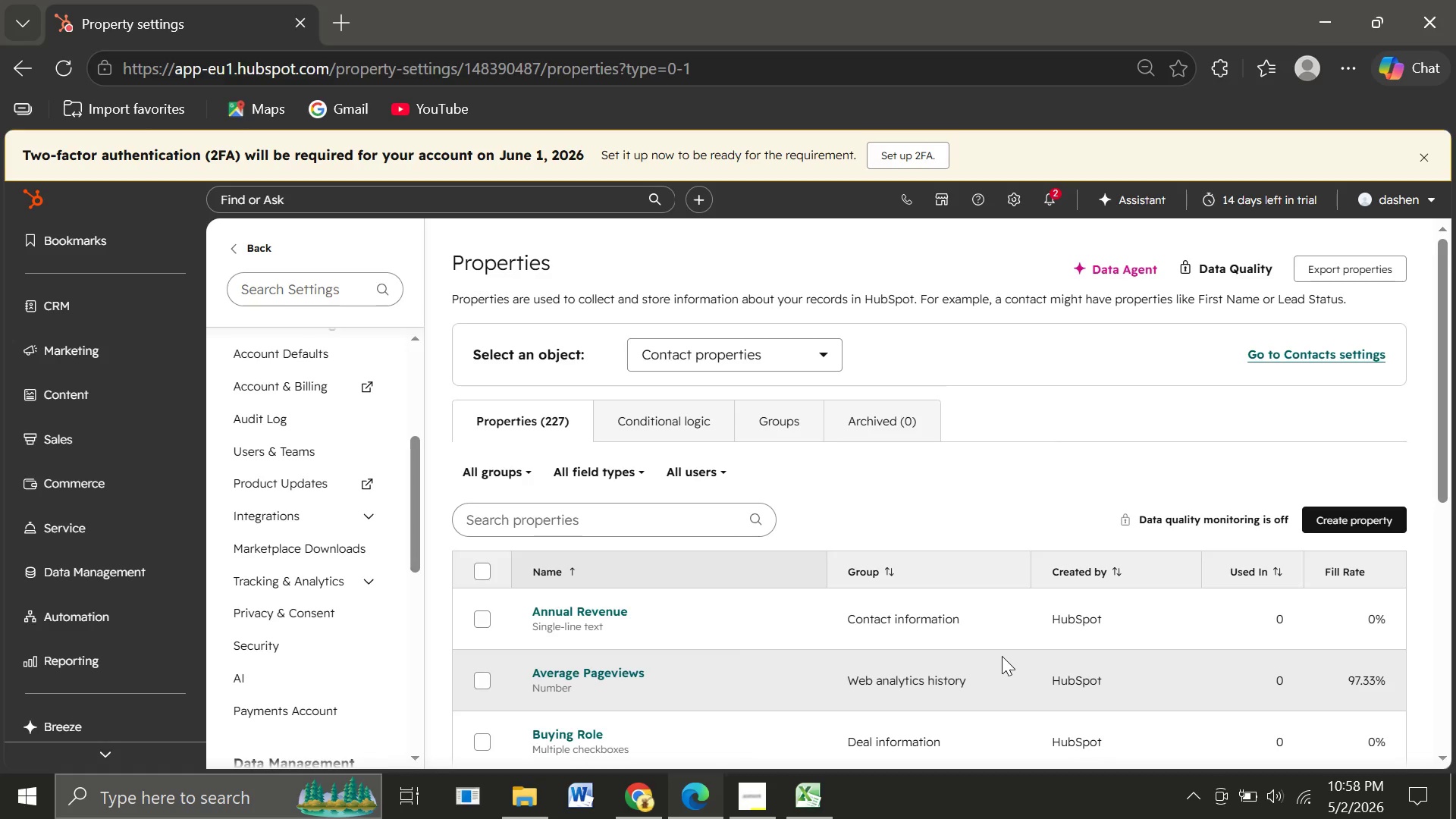 
wait(22.48)
 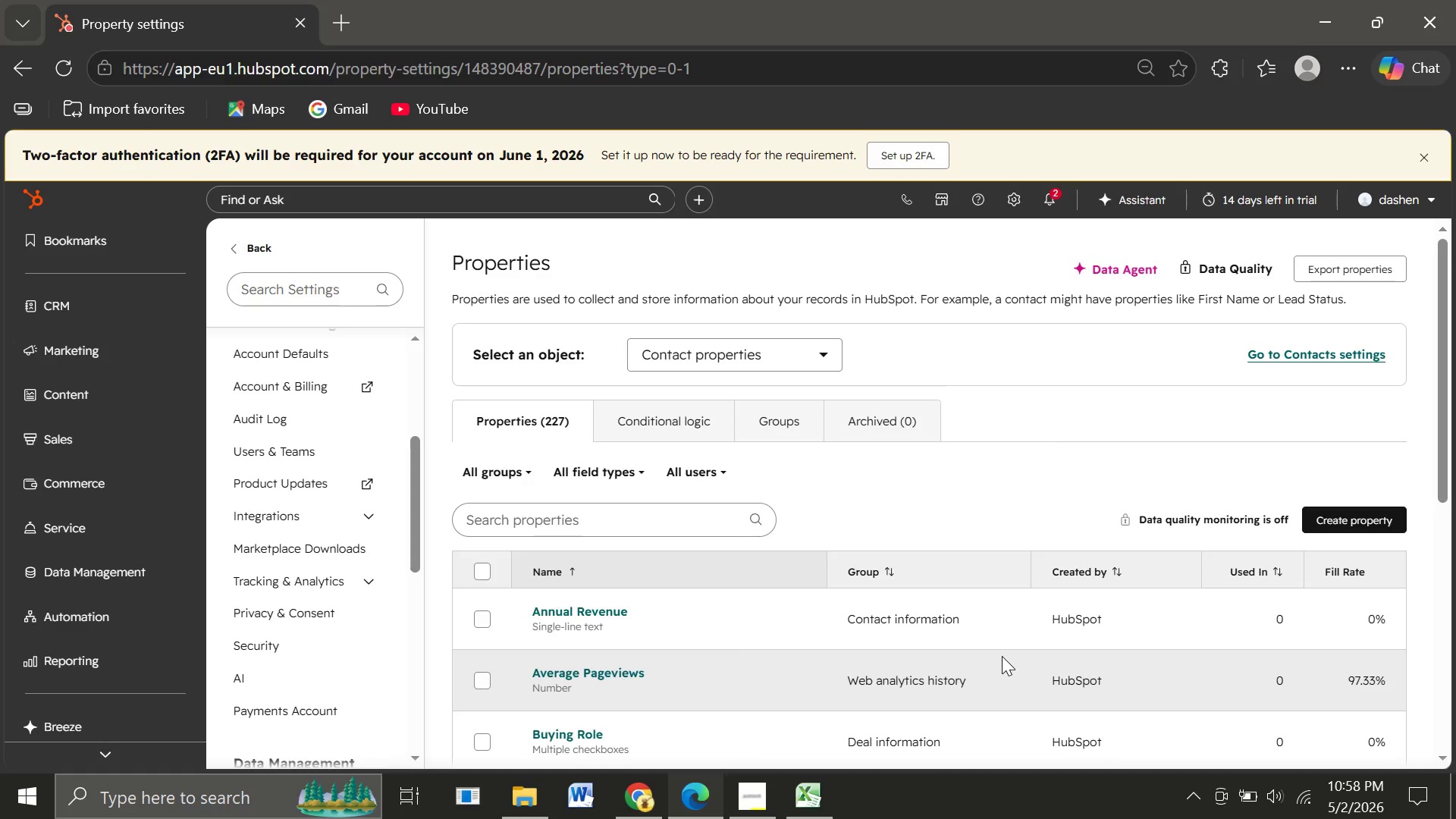 
left_click([529, 520])
 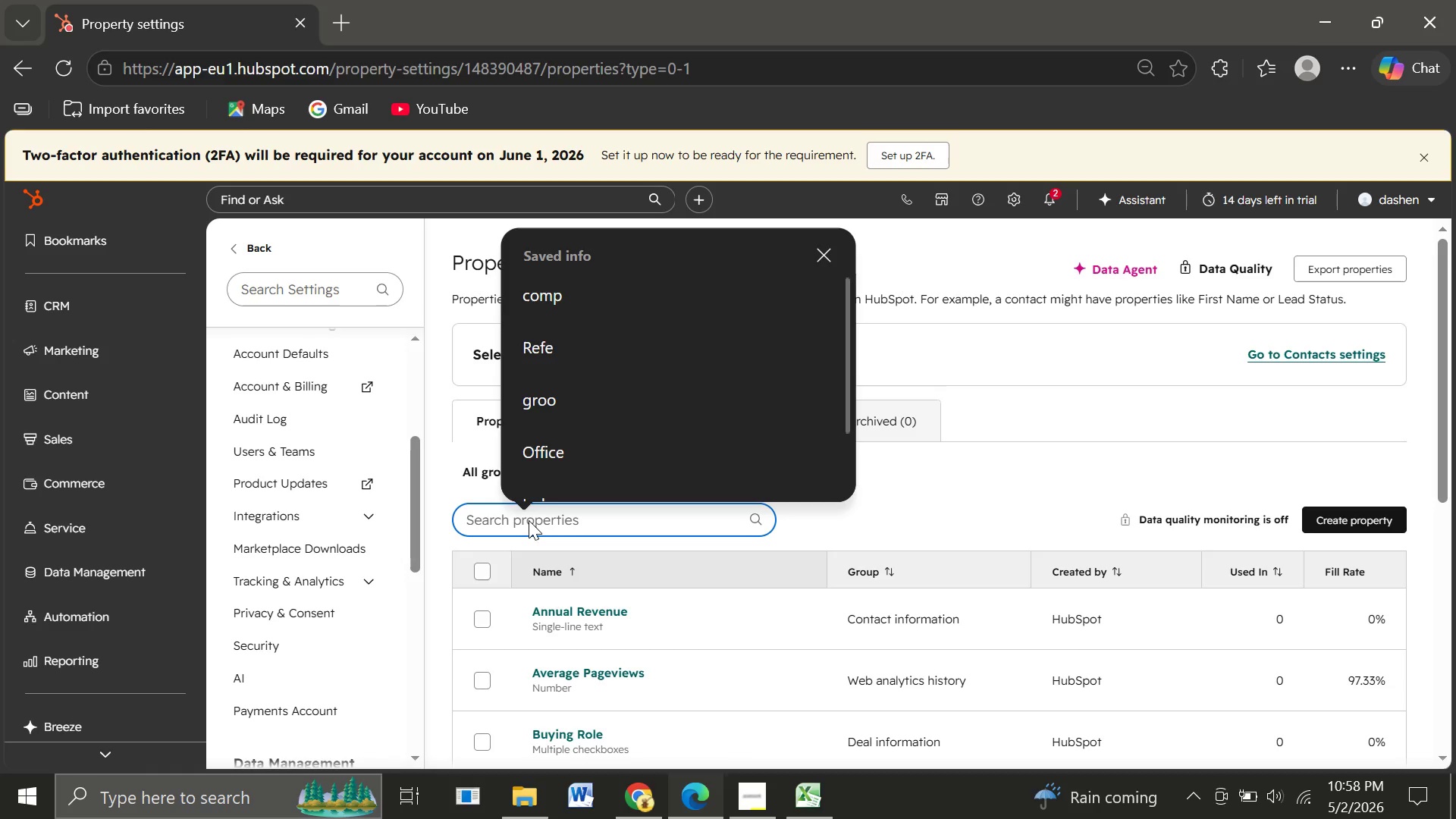 
key(Shift+P)
 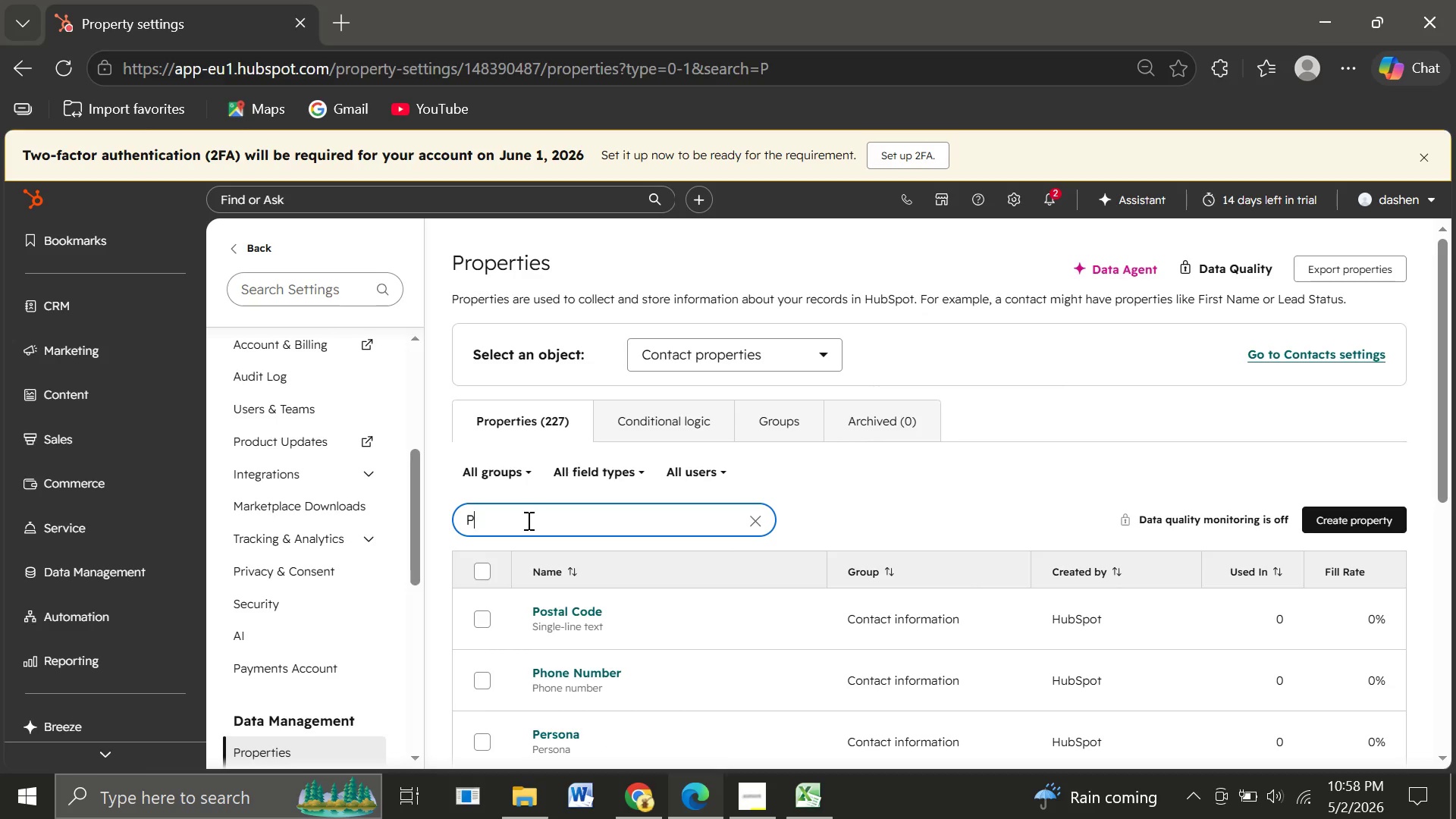 
wait(7.81)
 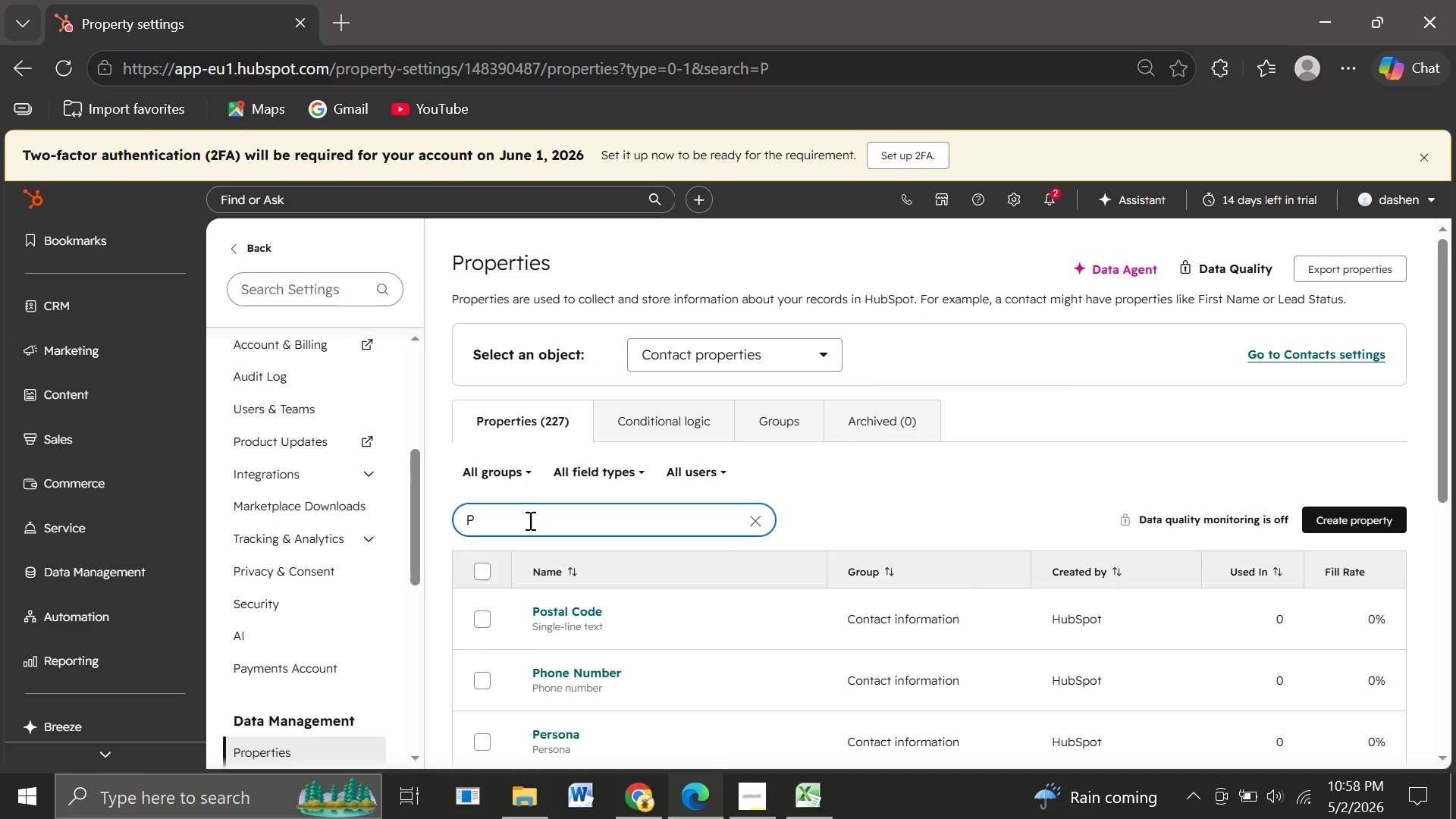 
type(rim)
 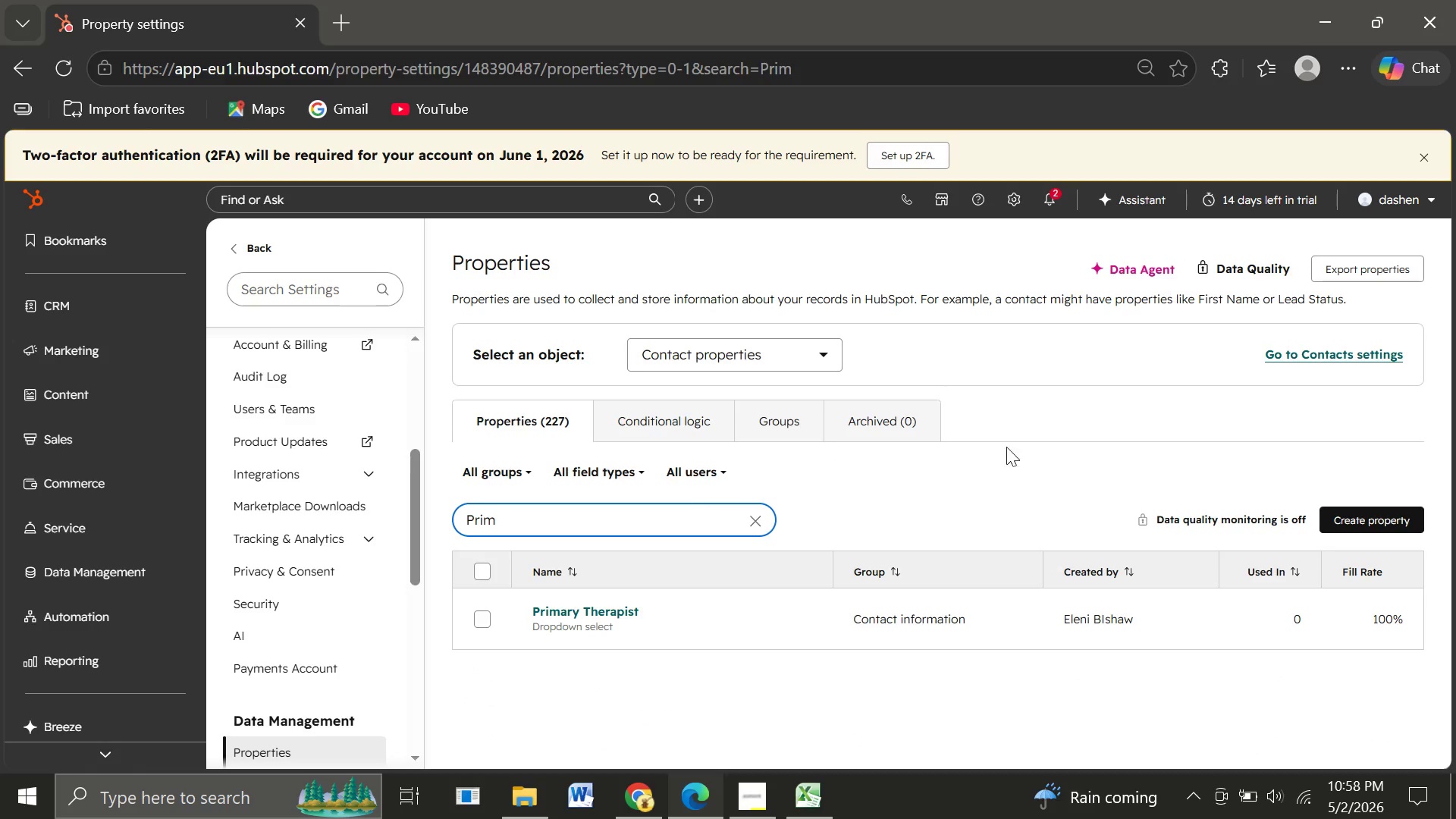 
wait(6.44)
 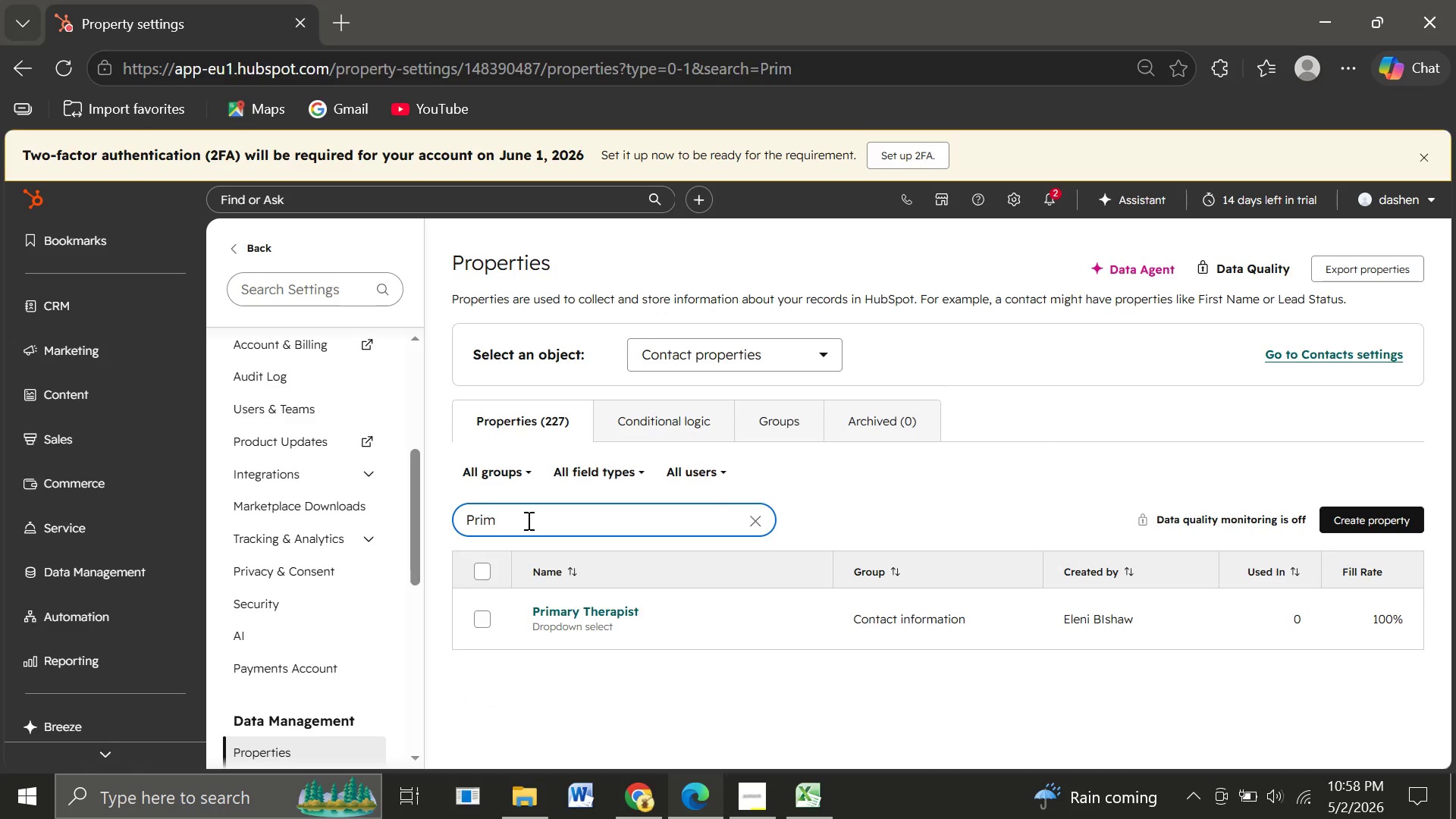 
left_click([1341, 519])
 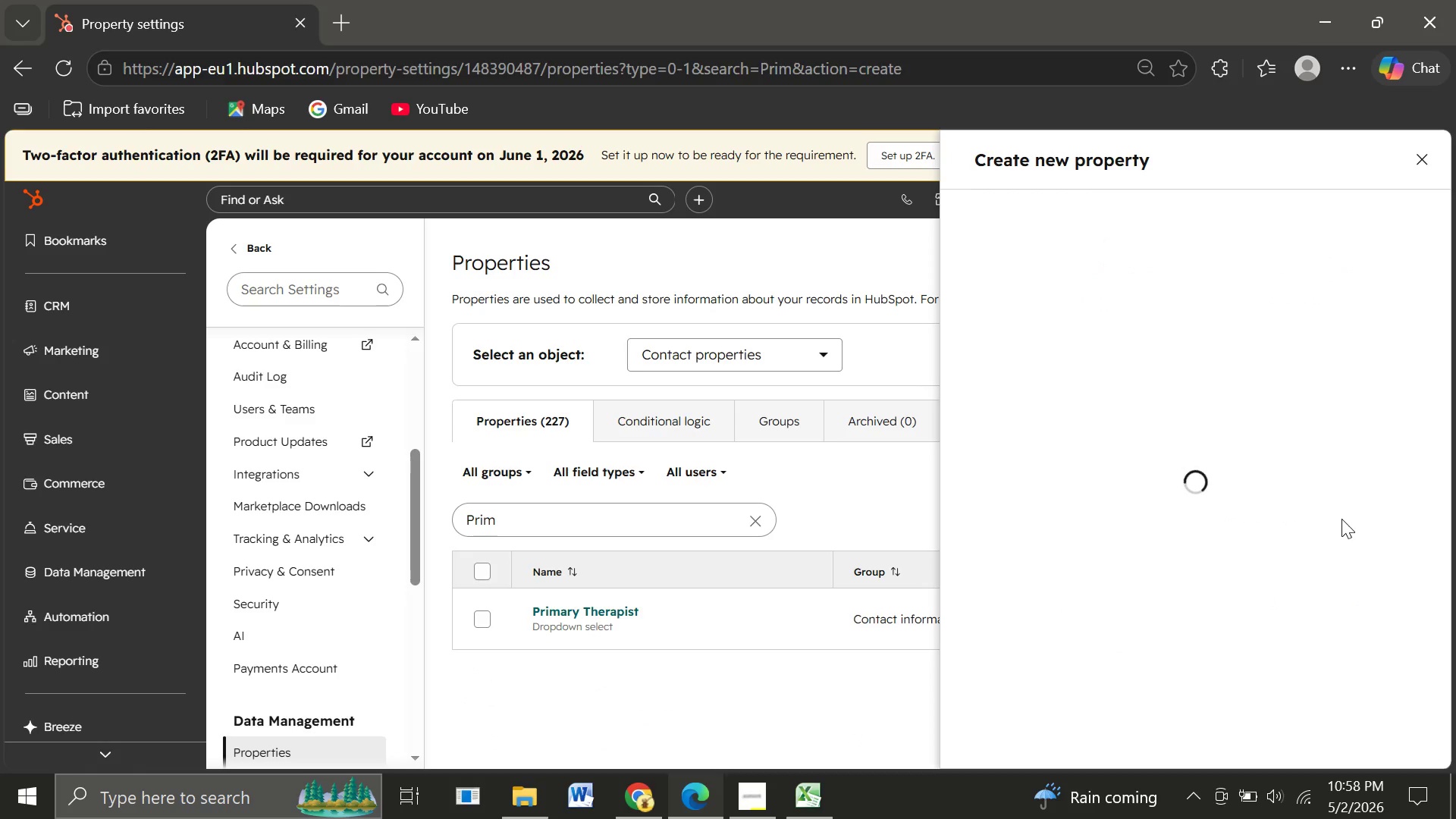 
mouse_move([1098, 380])
 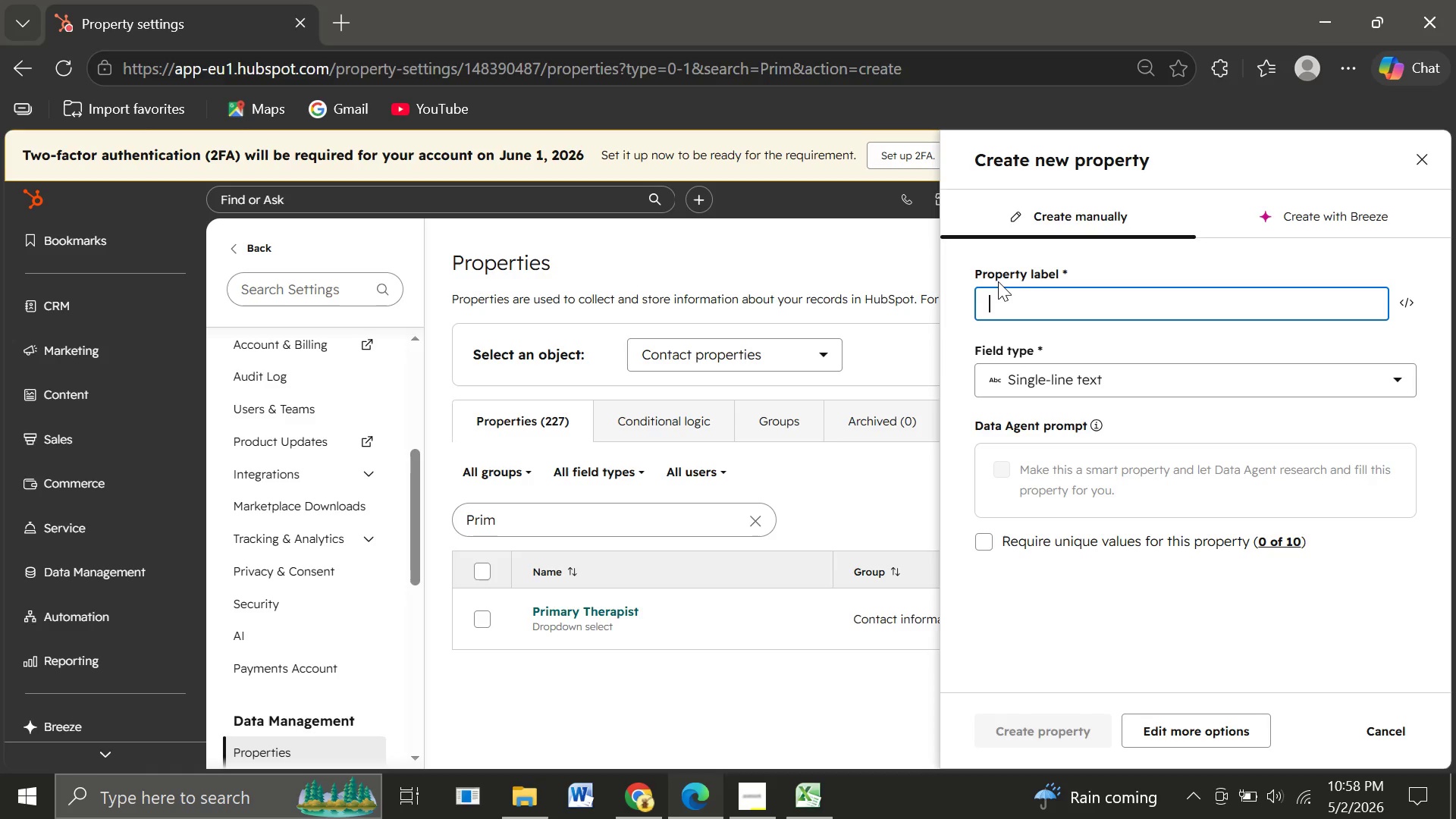 
type(Primary therapist)
 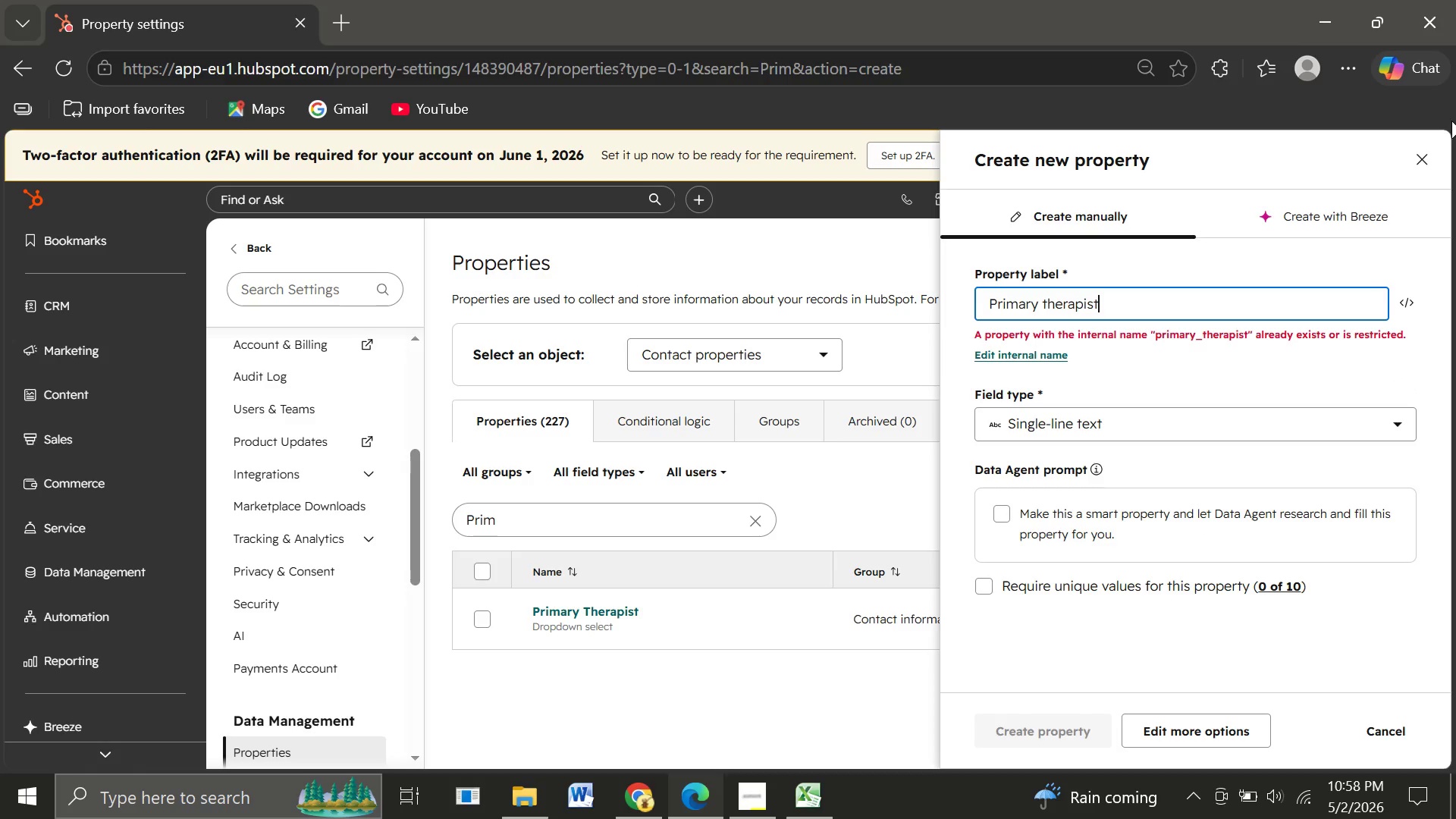 
wait(5.64)
 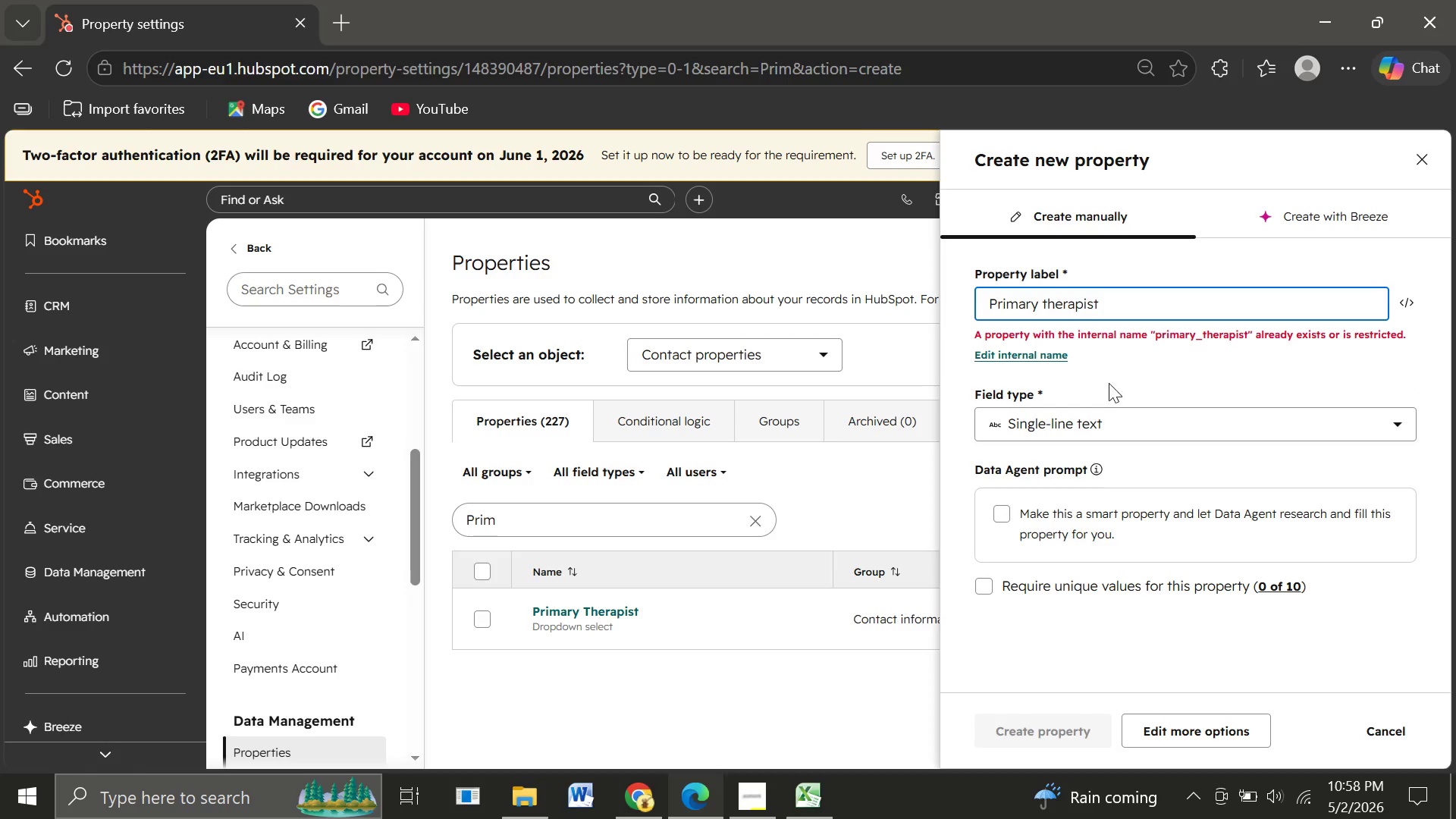 
left_click([1416, 161])
 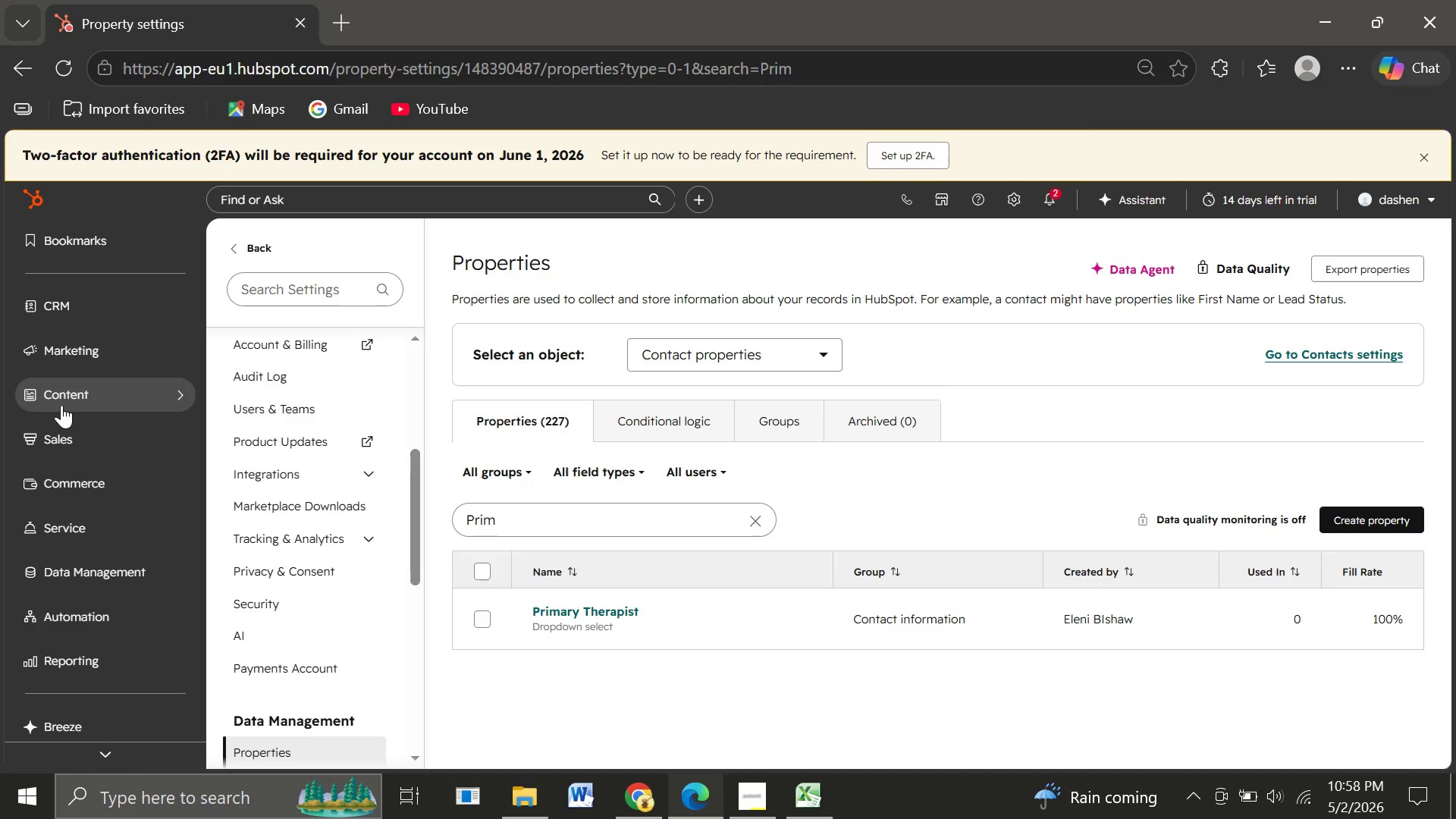 
left_click([77, 340])
 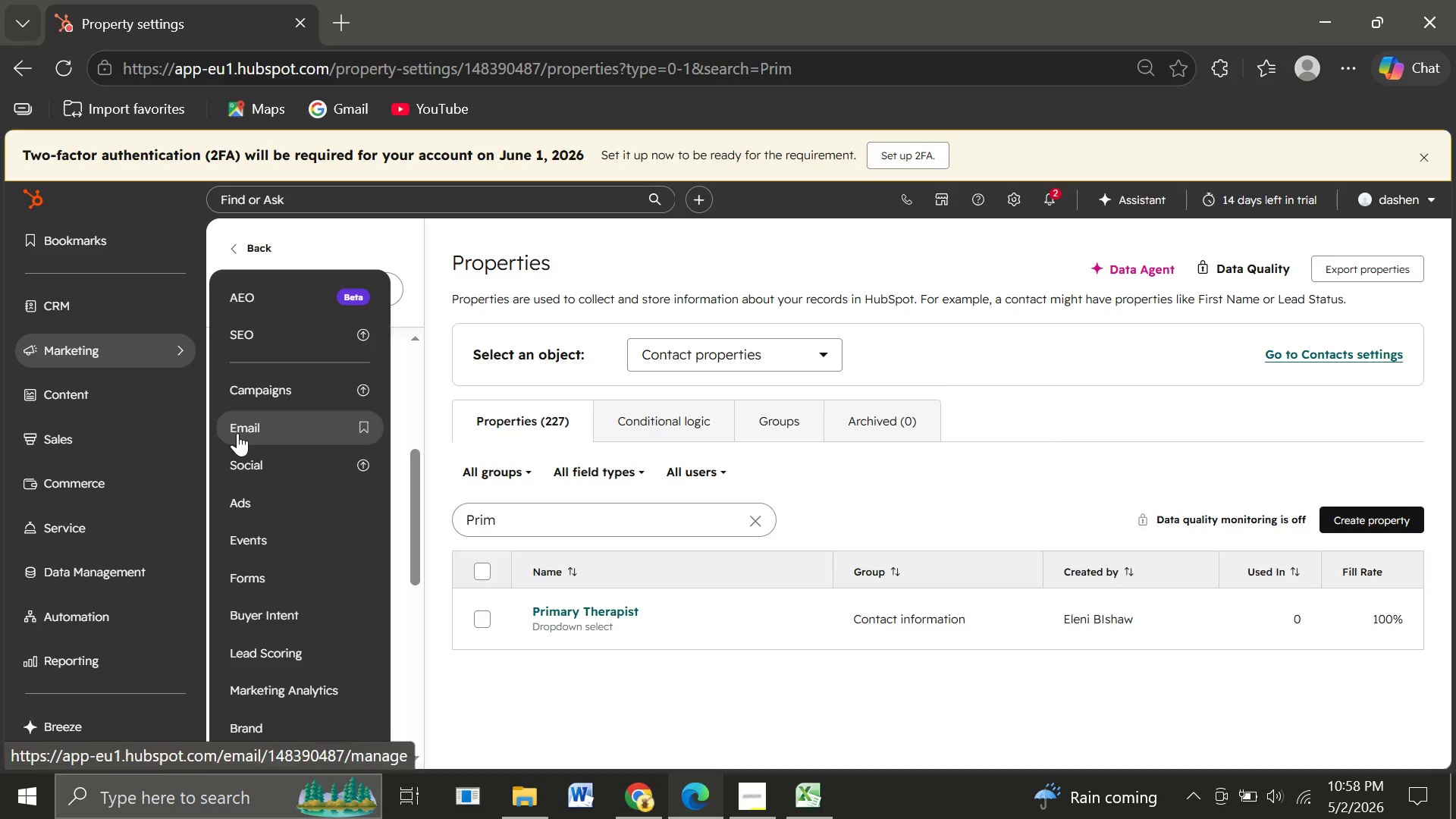 
left_click([237, 433])
 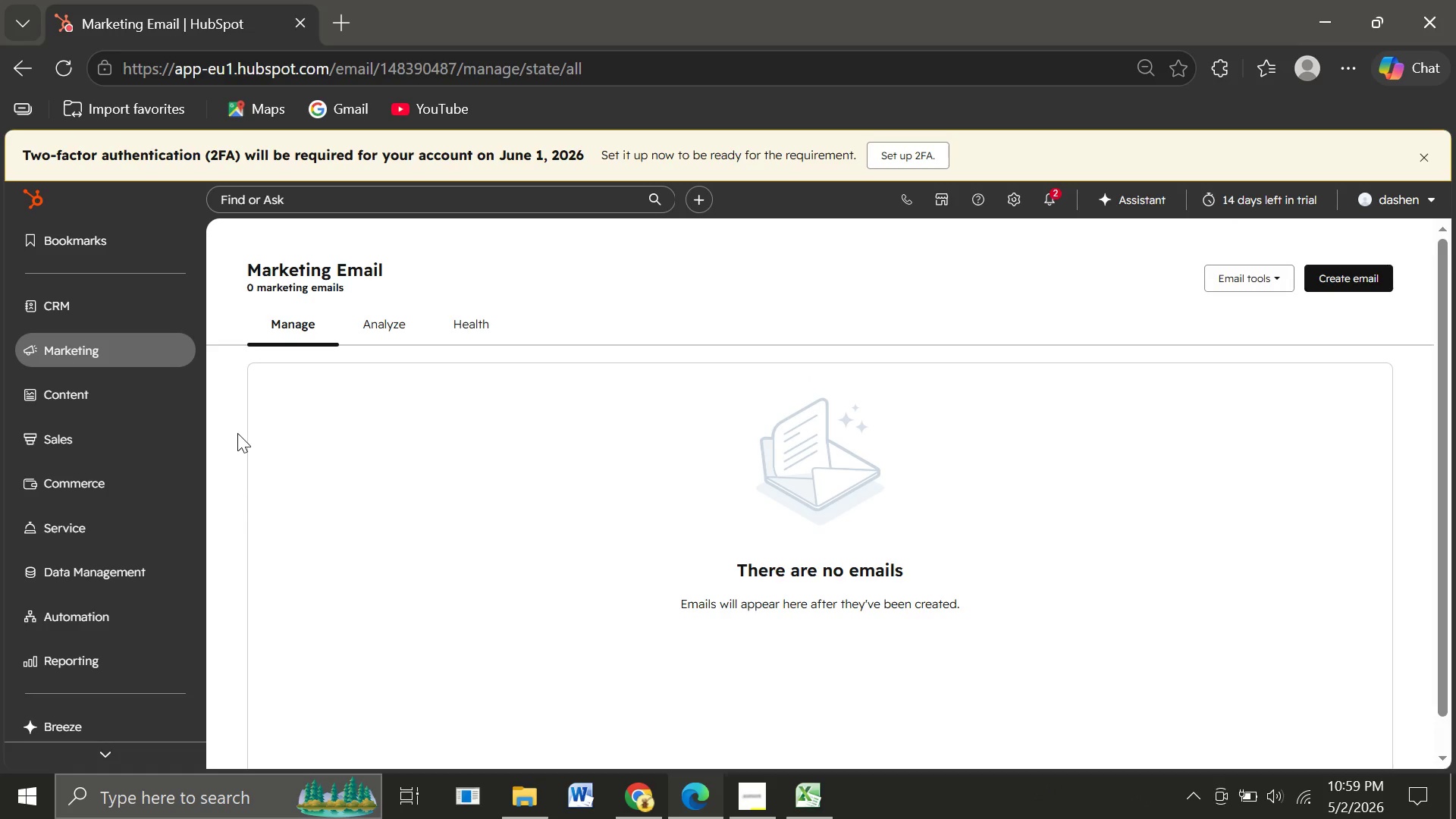 
wait(21.88)
 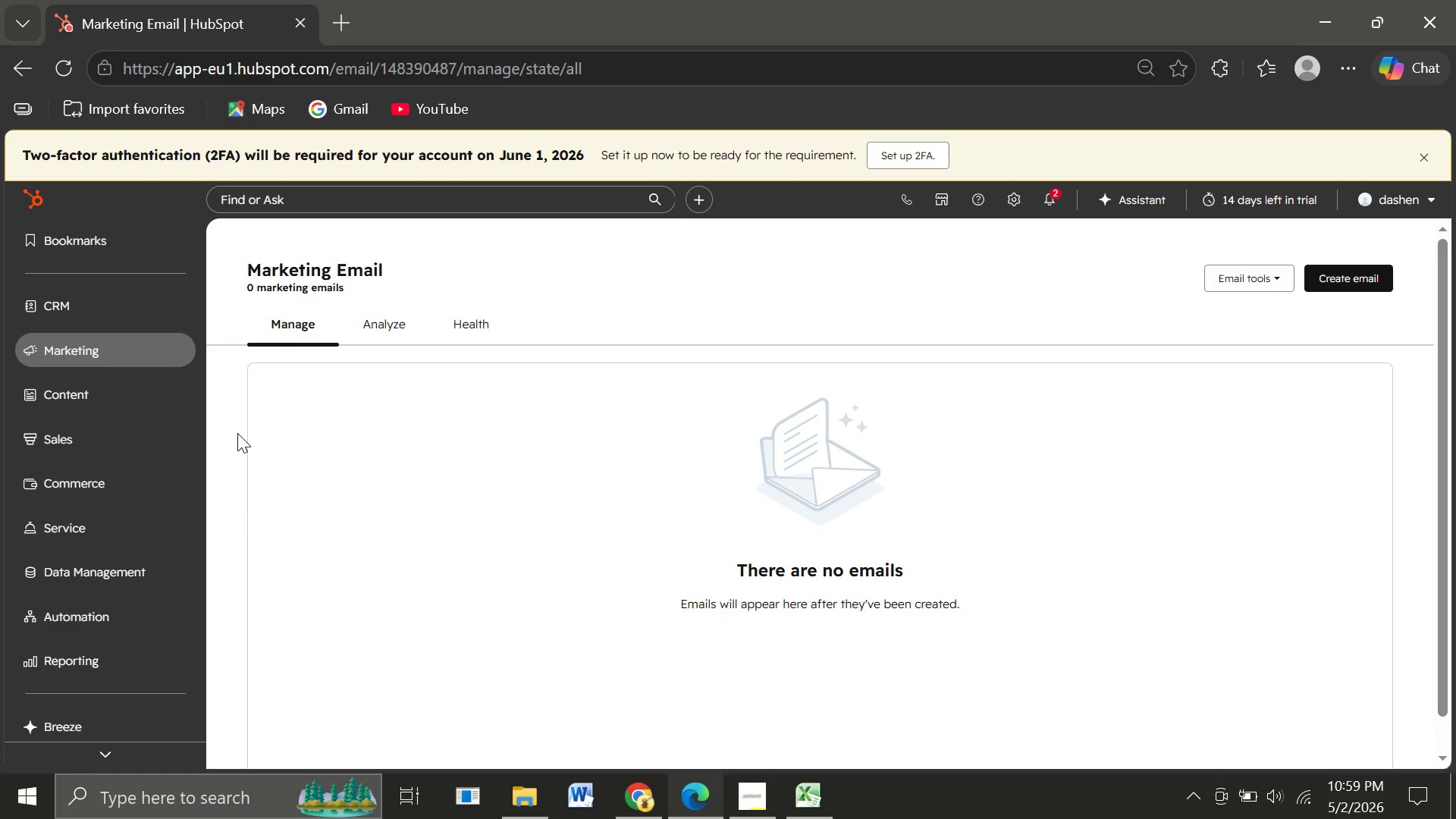 
left_click([1352, 275])
 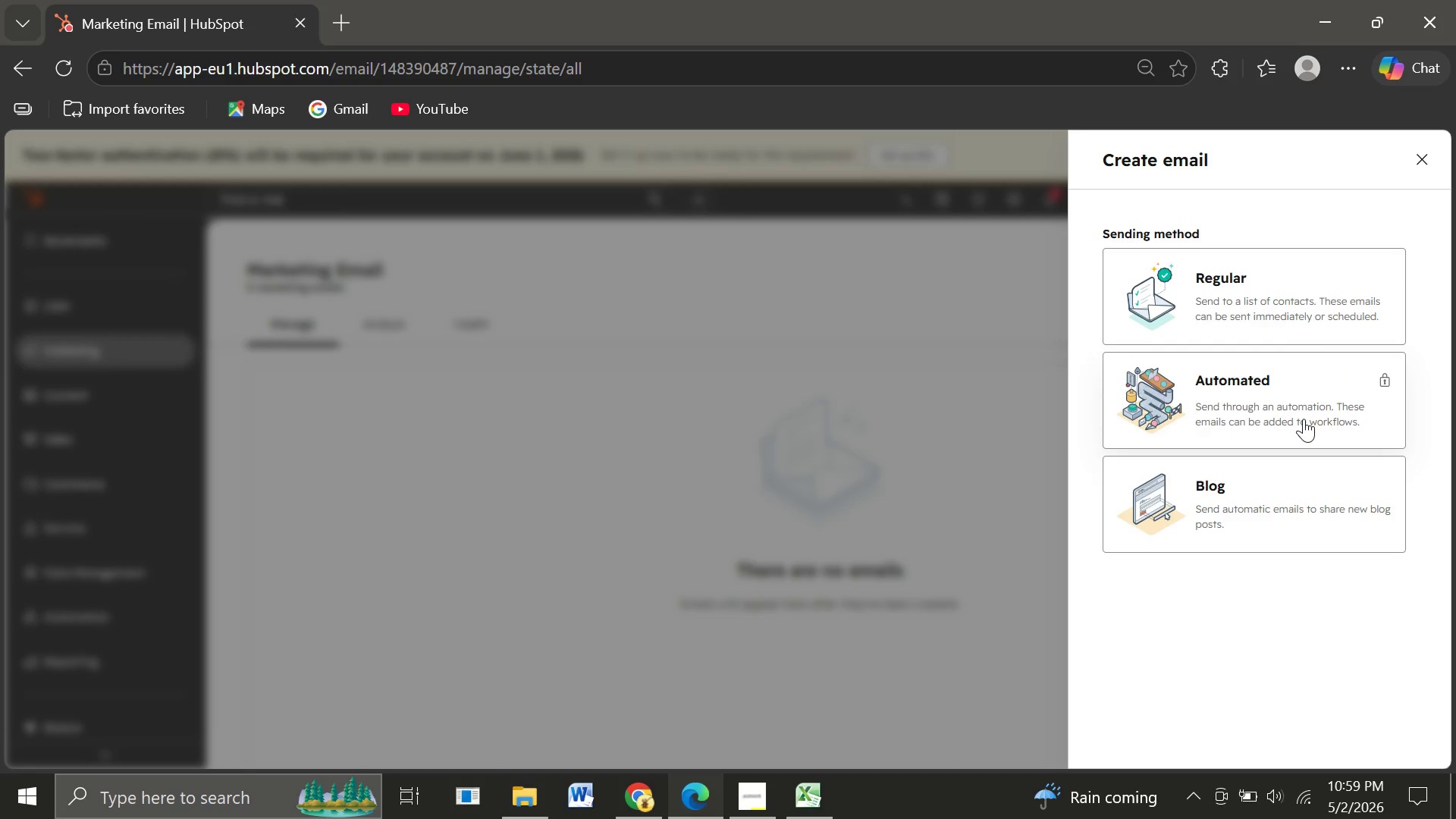 
left_click([1304, 419])
 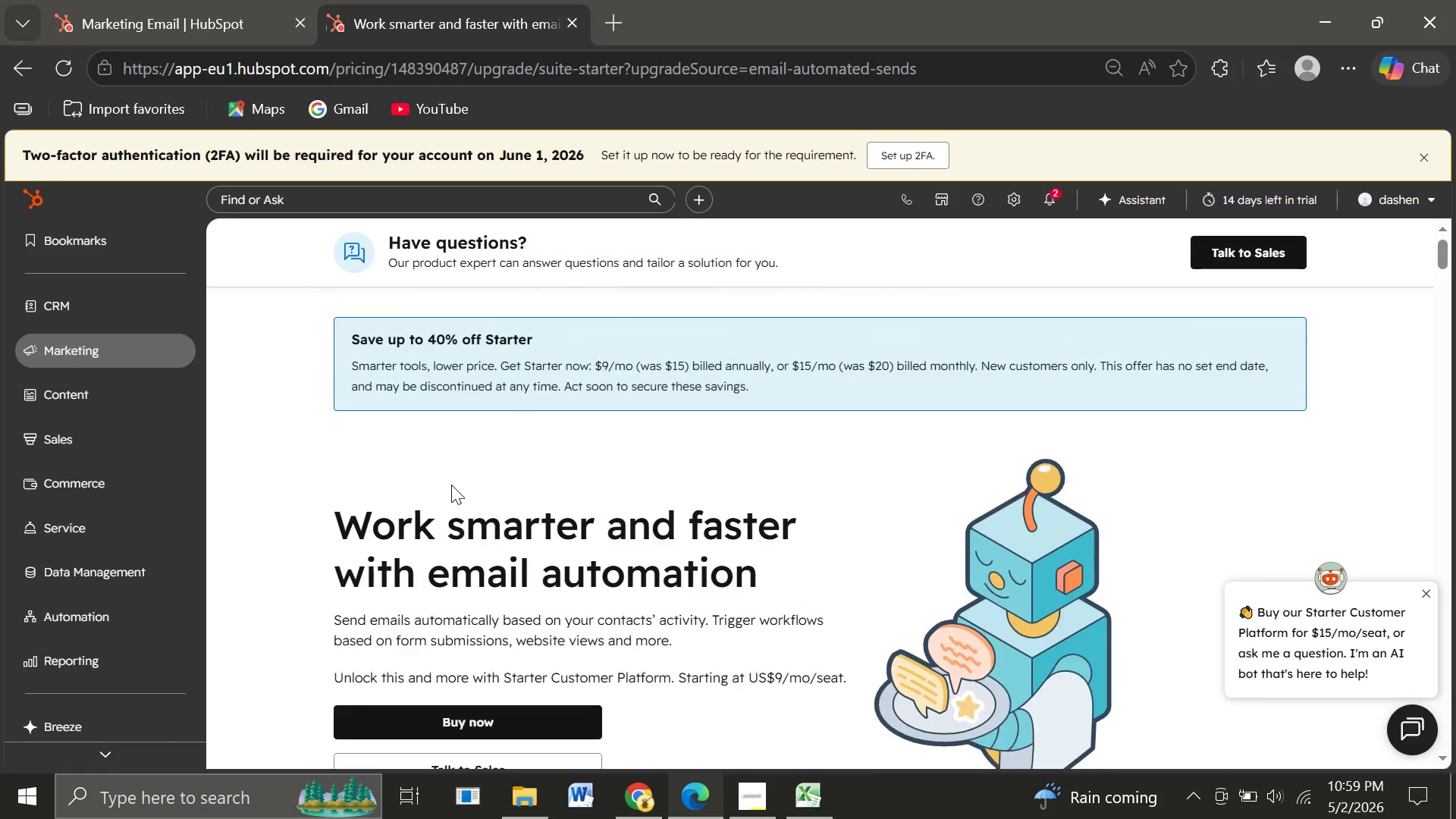 
wait(26.34)
 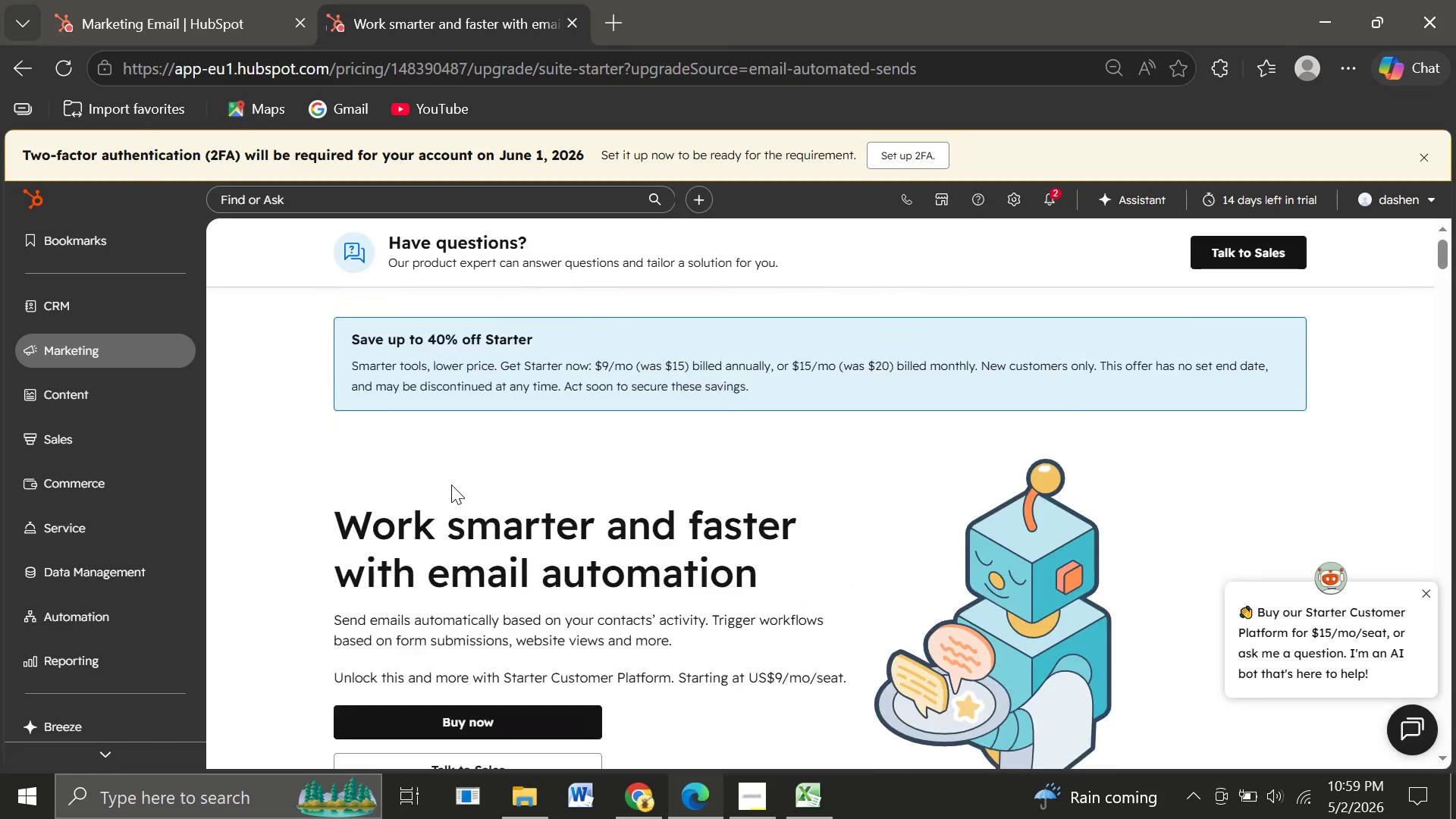 
left_click([1398, 268])
 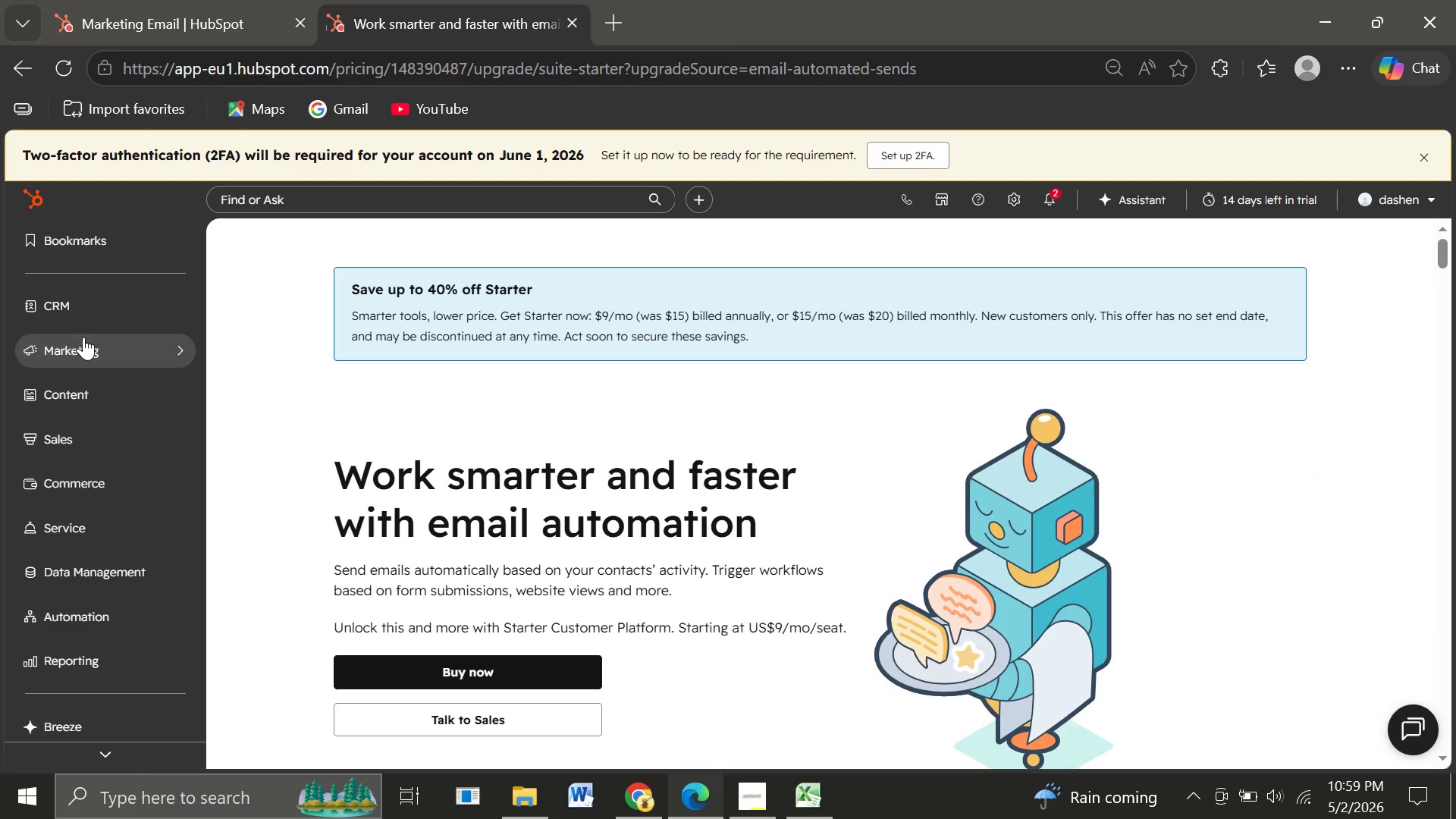 
left_click([98, 347])
 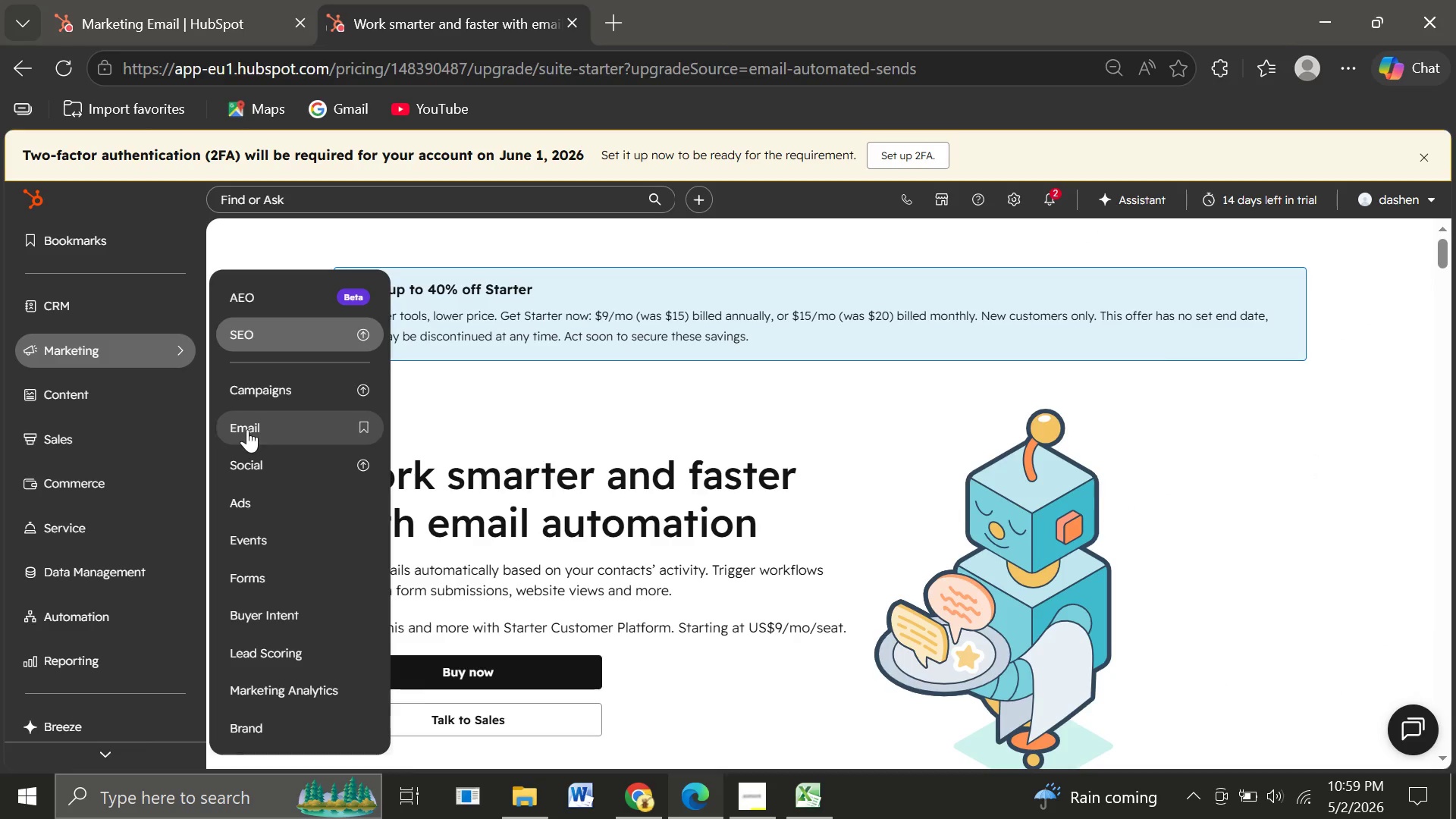 
left_click([247, 429])
 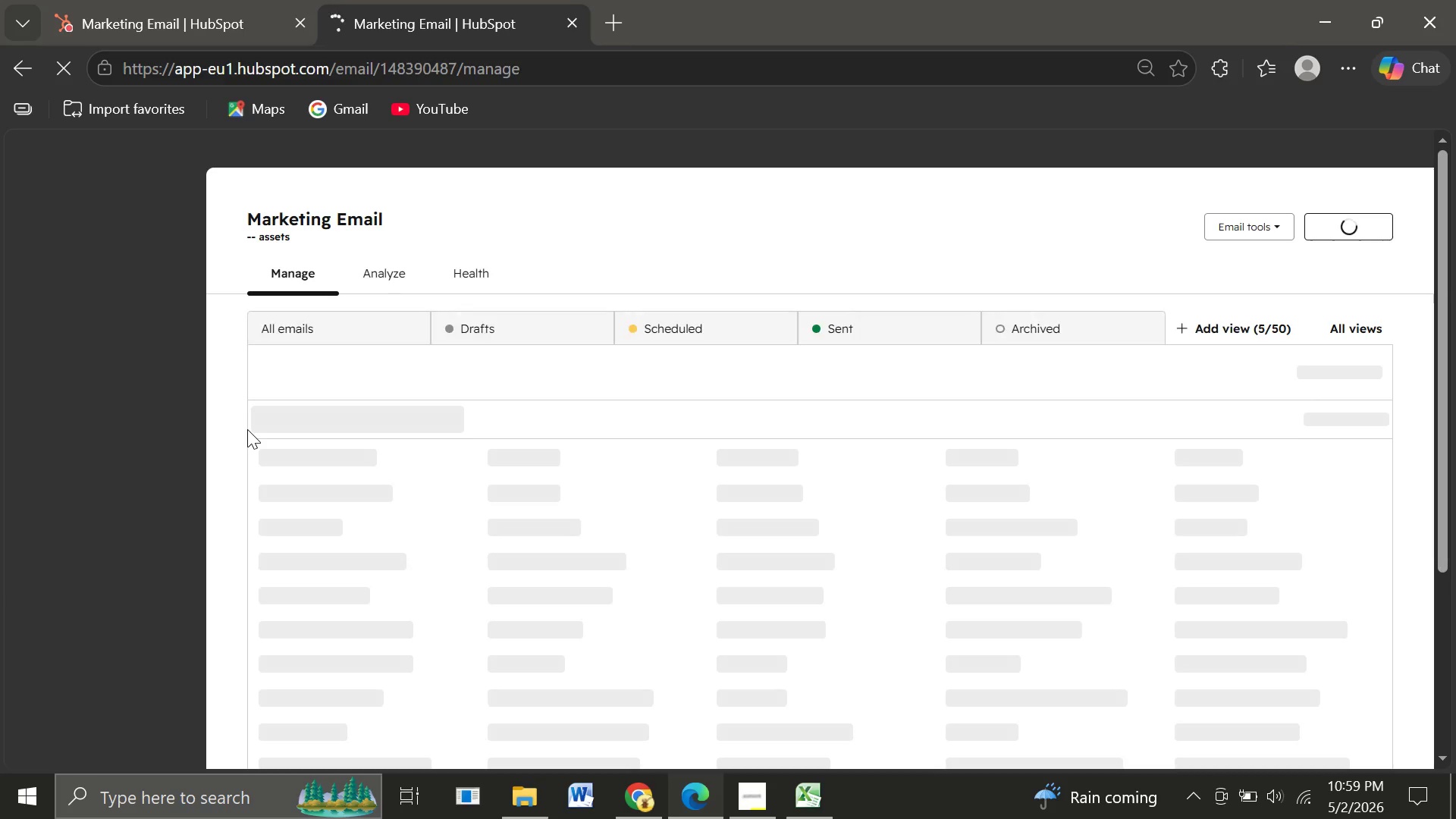 
wait(8.08)
 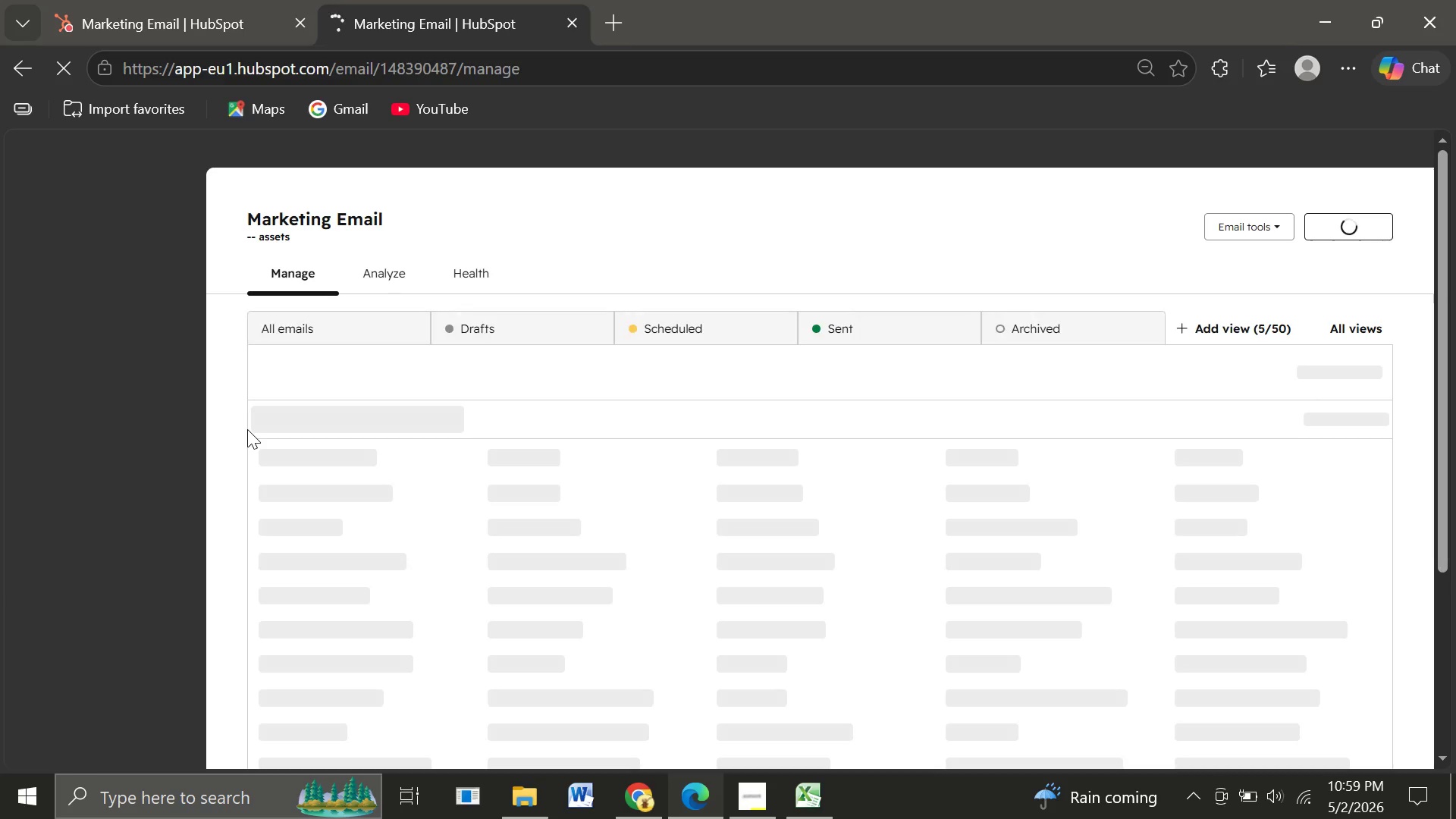 
left_click([1357, 229])
 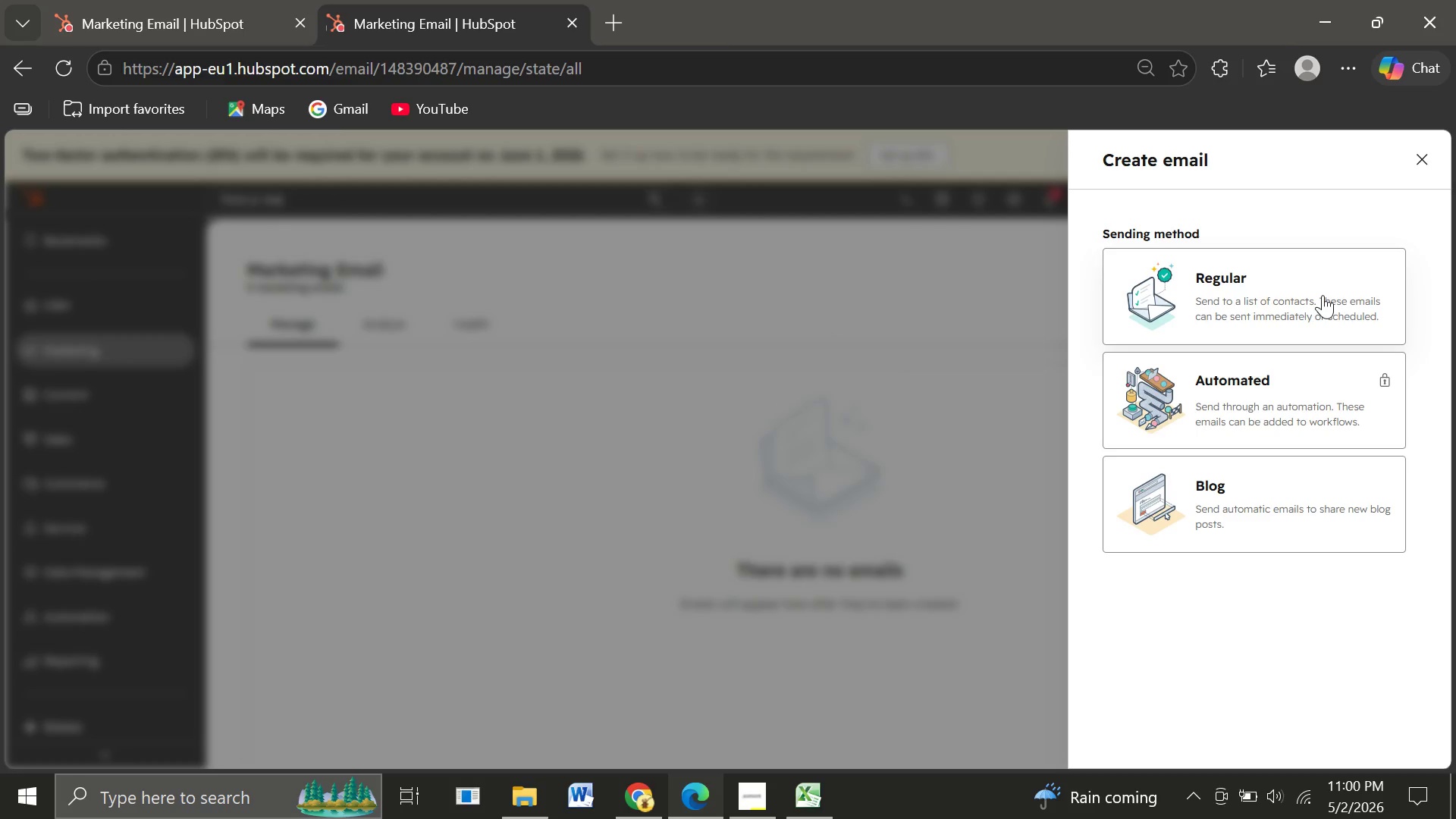 
wait(7.28)
 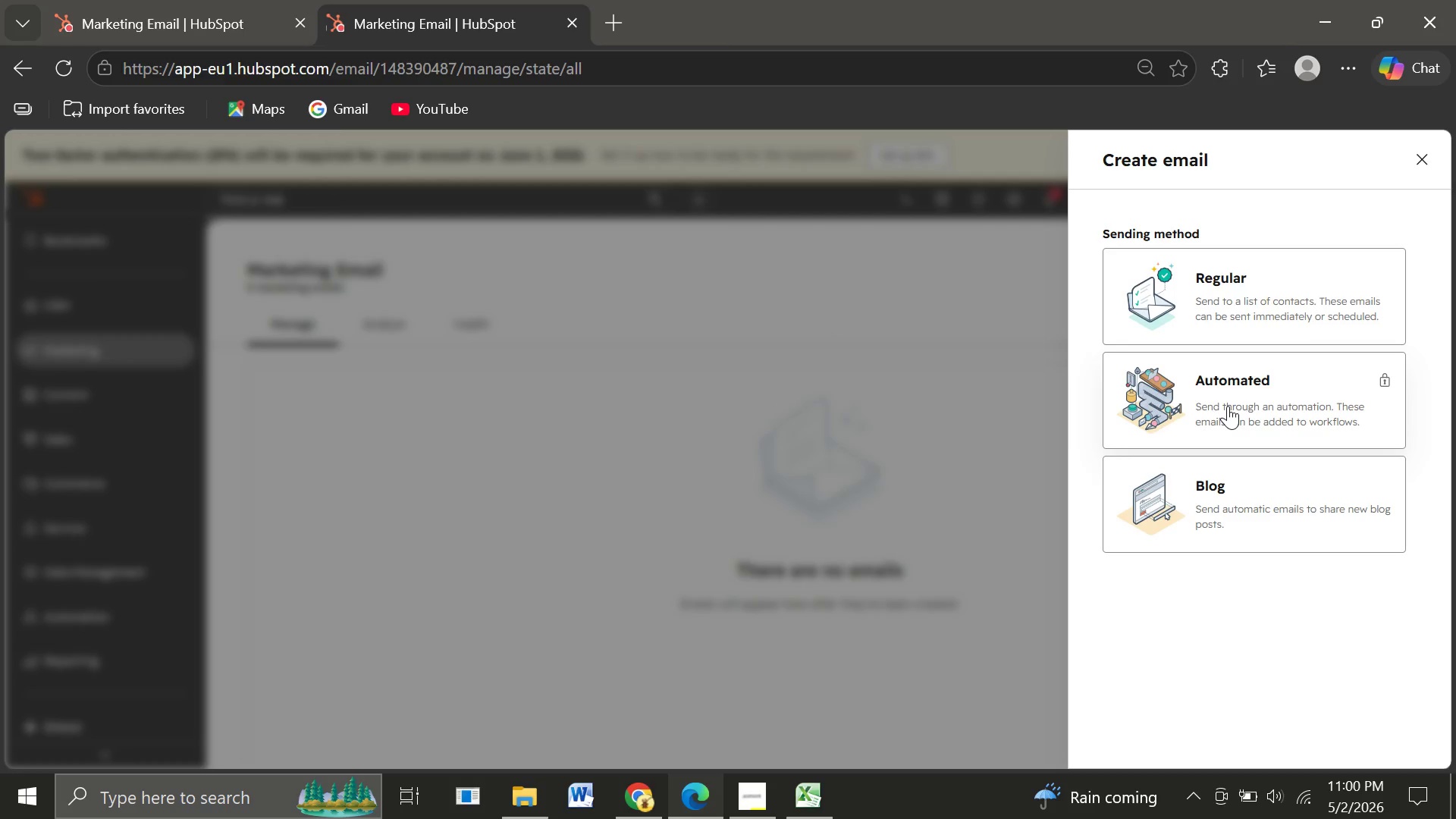 
left_click([1323, 295])
 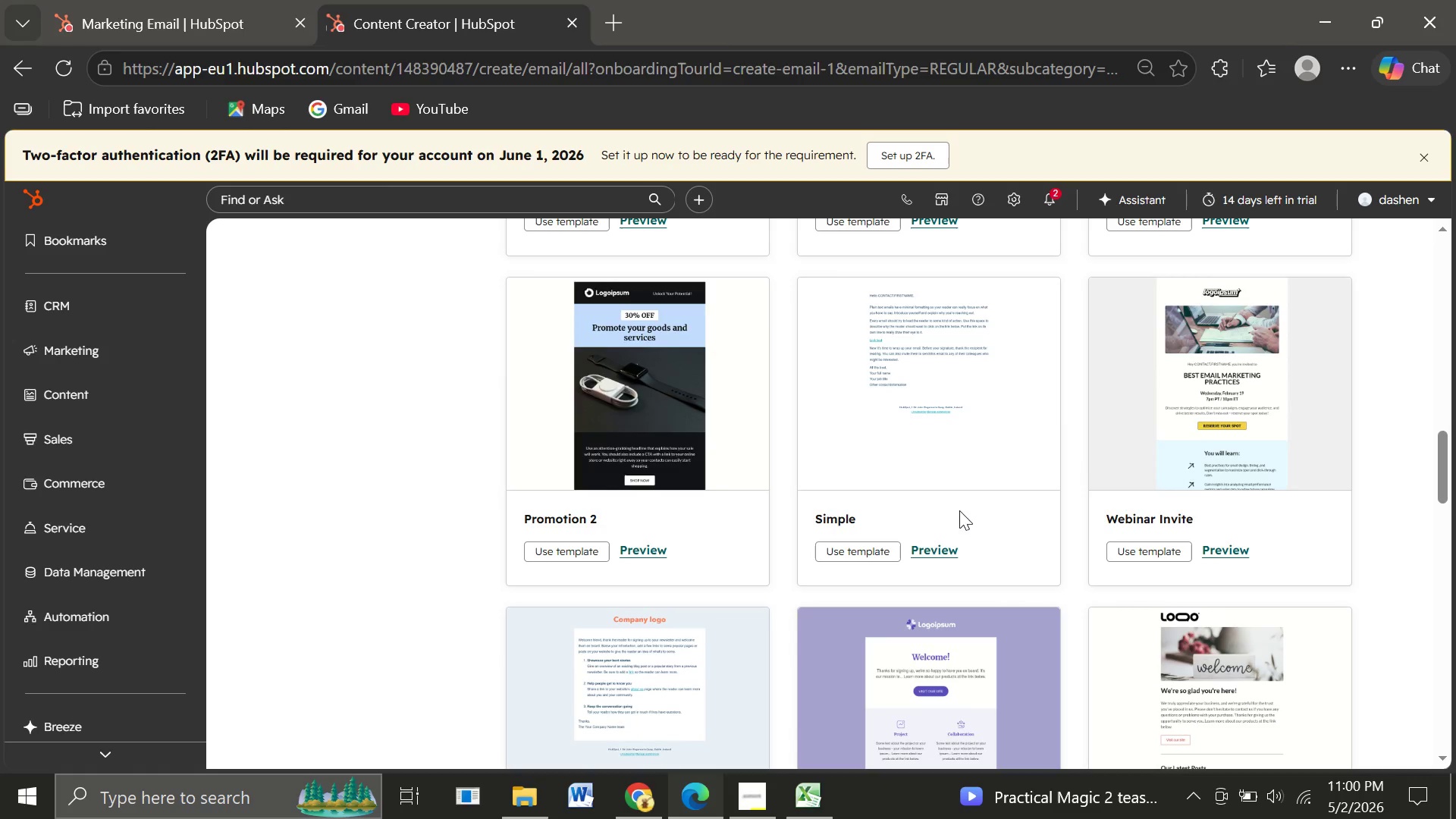 
wait(43.86)
 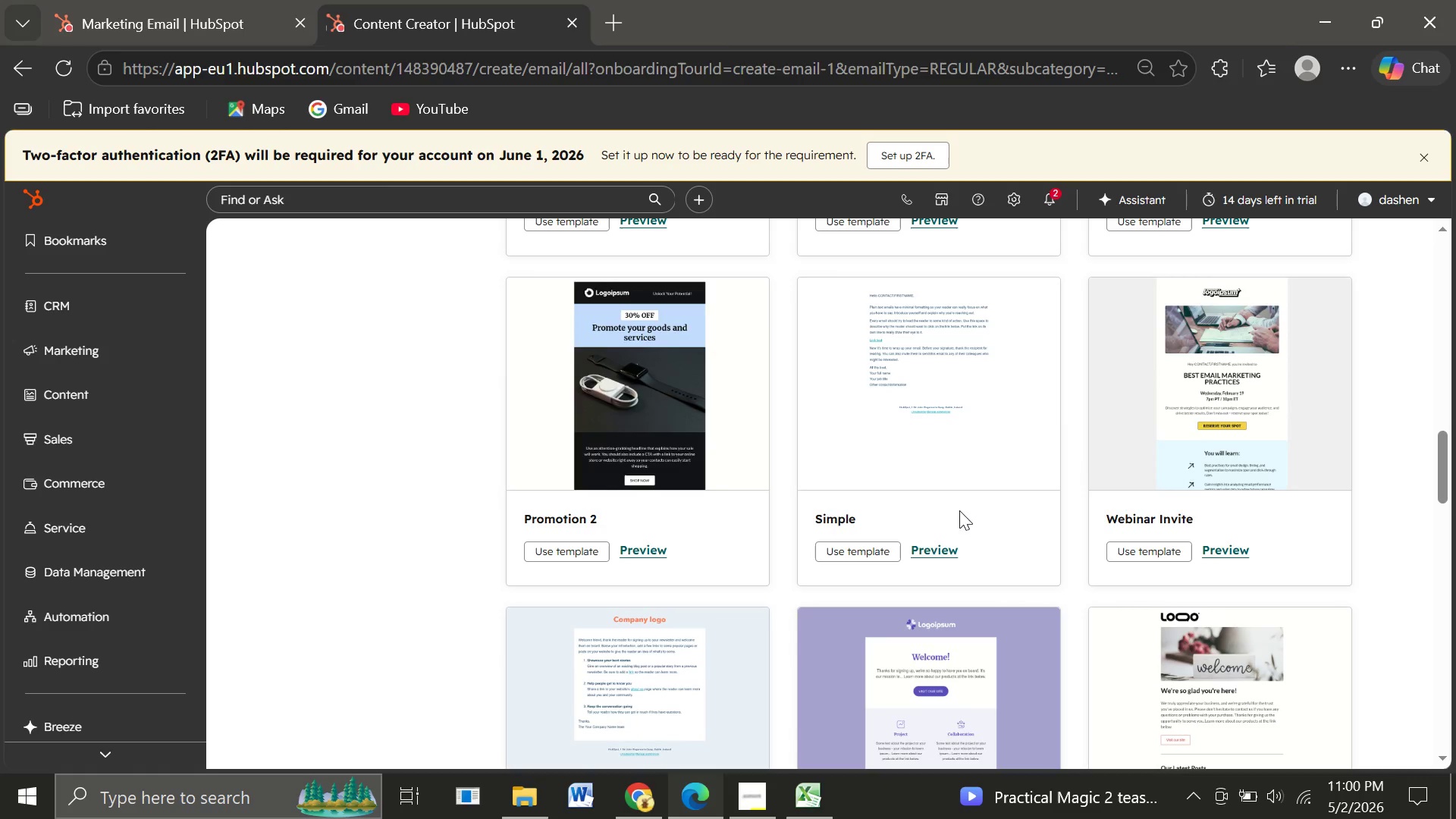 
left_click([1123, 548])
 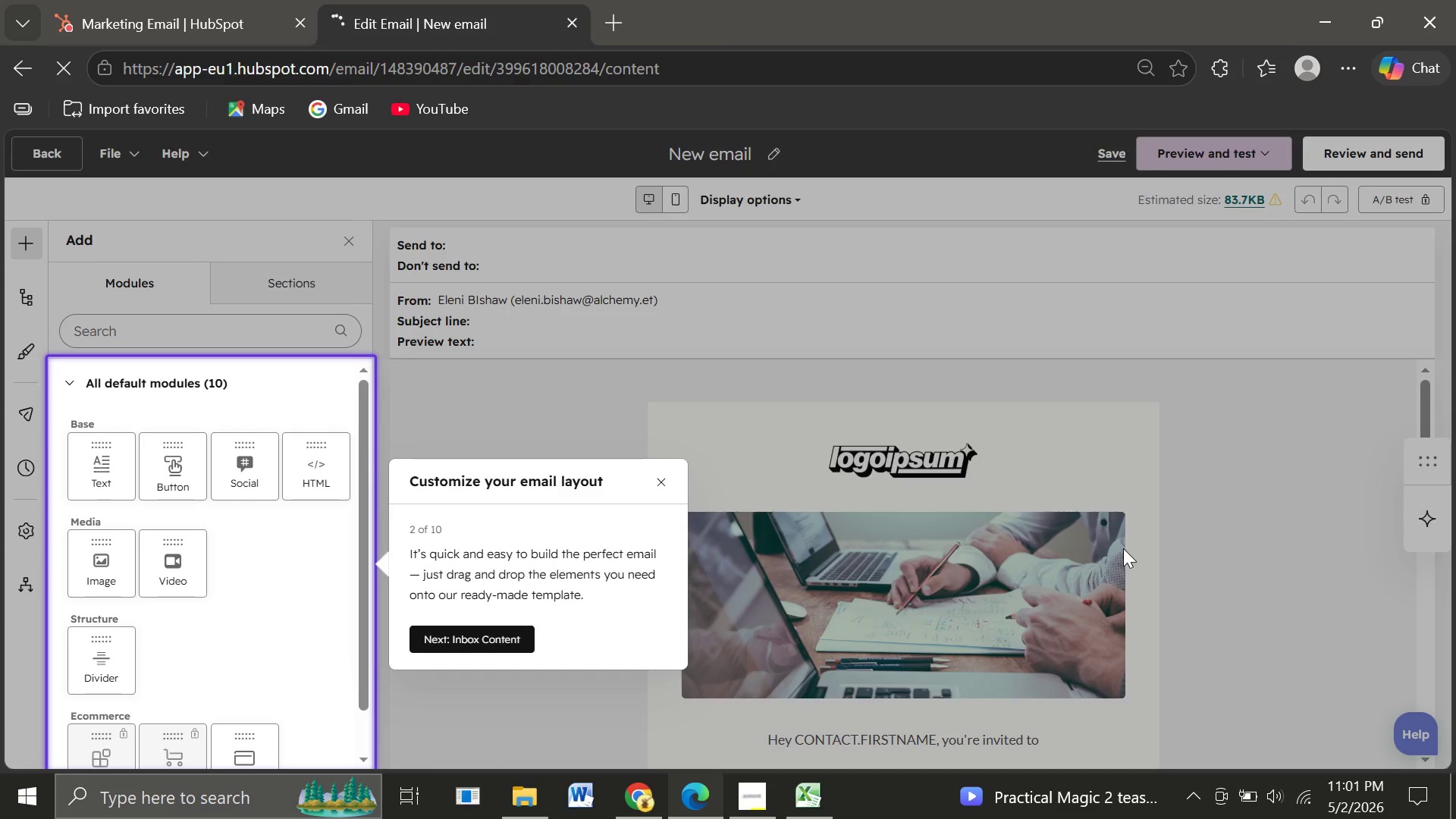 
wait(17.67)
 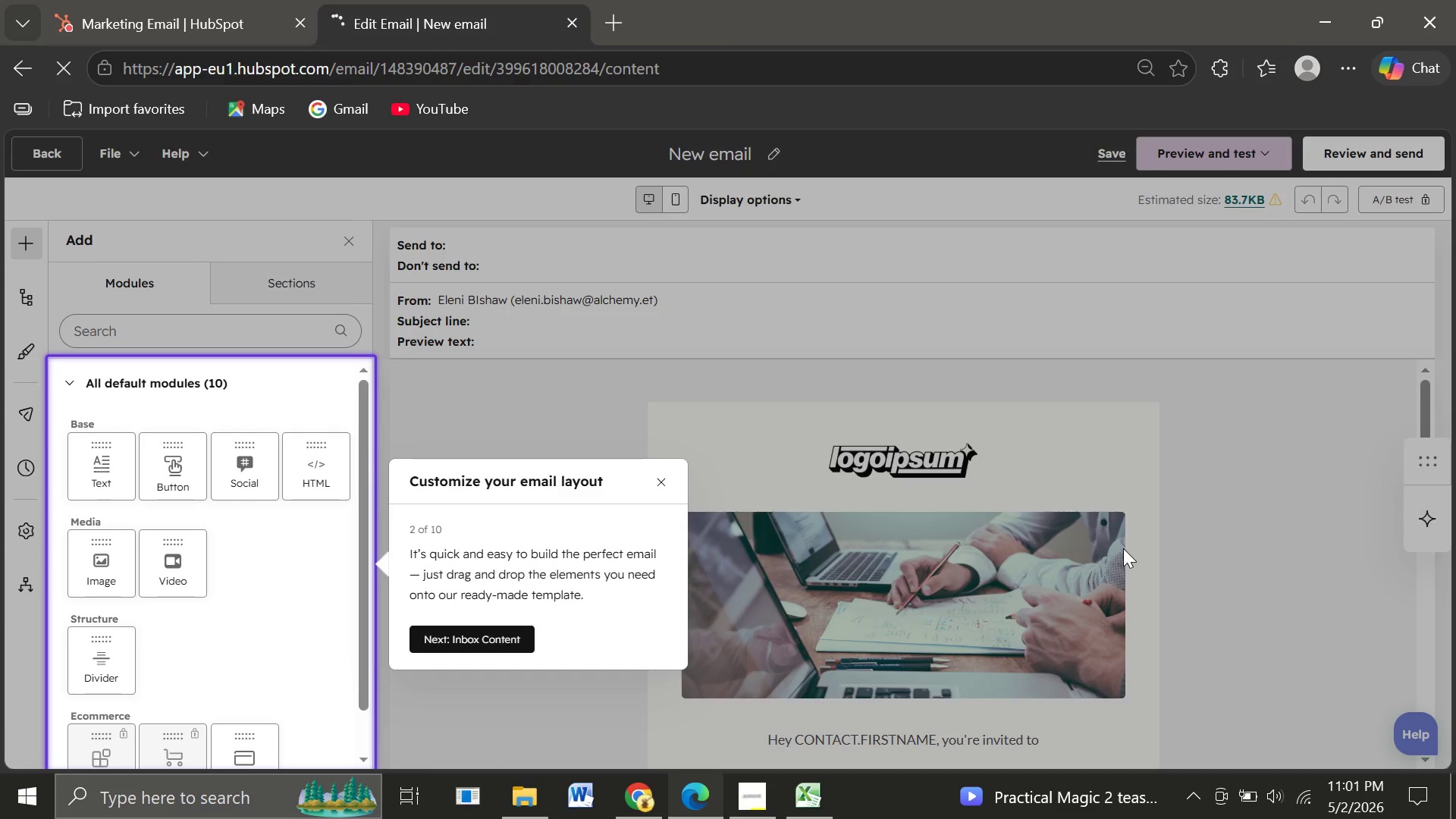 
left_click([664, 482])
 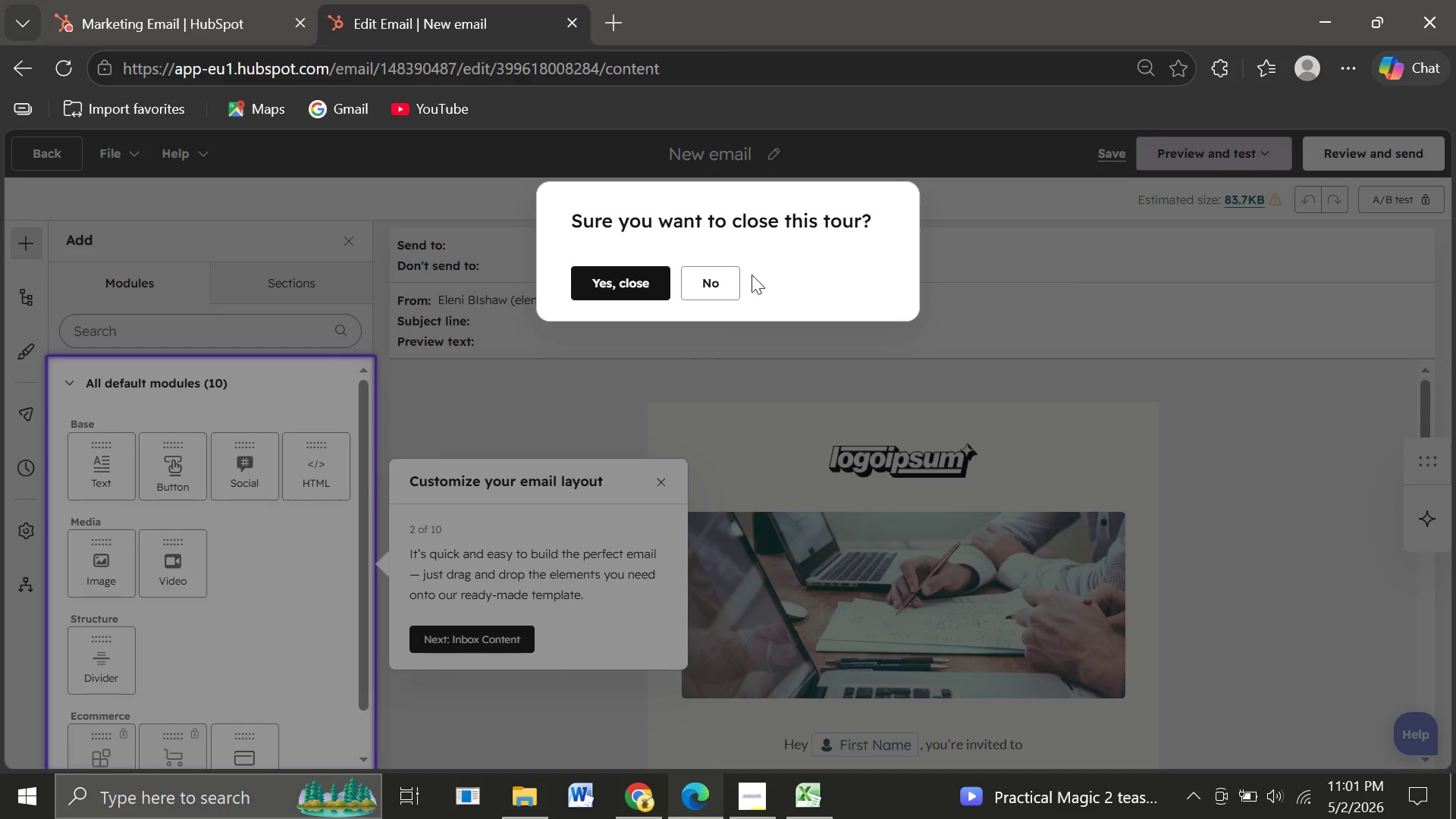 
left_click([645, 283])
 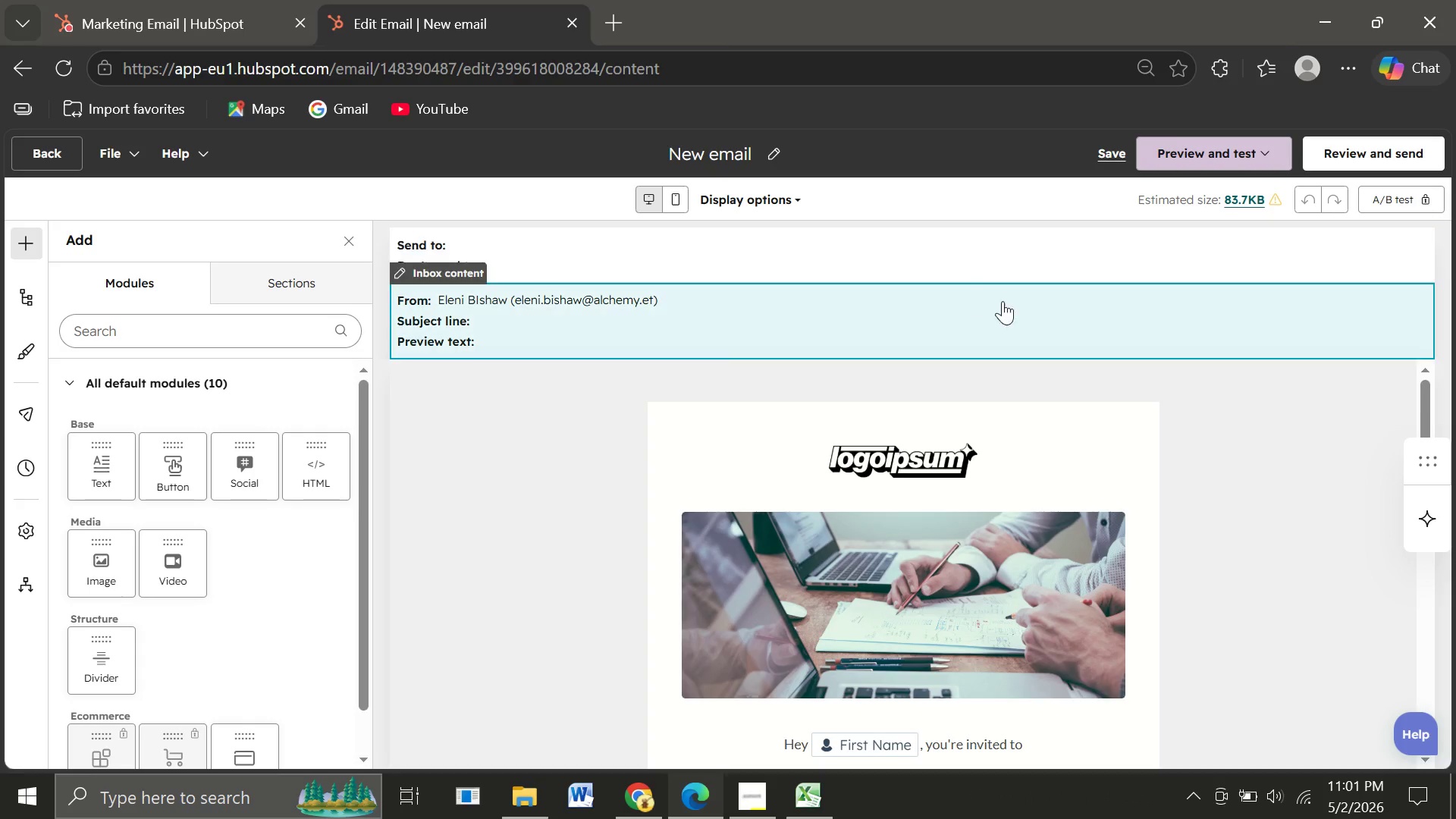 
mouse_move([601, 395])
 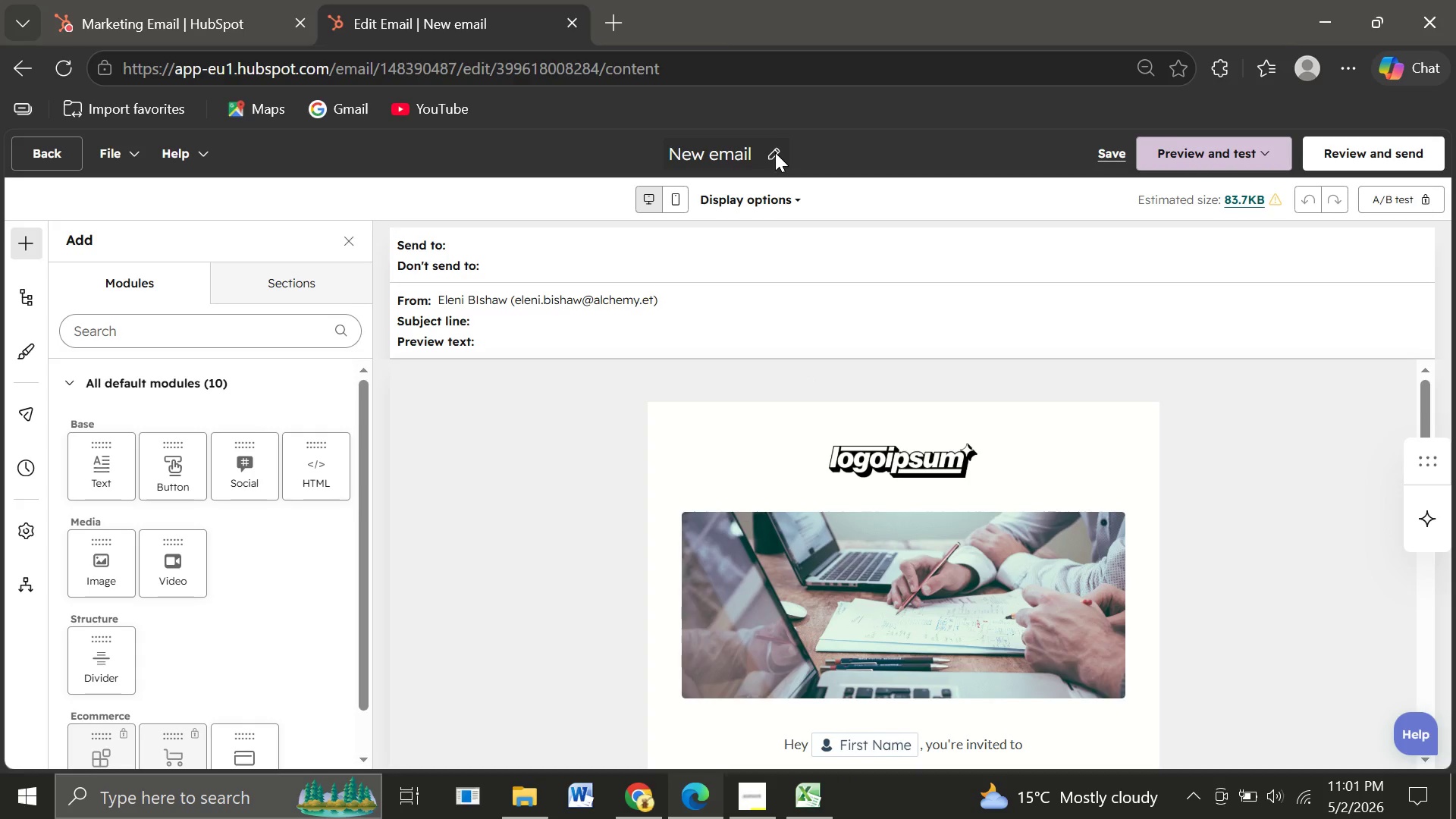 
left_click([775, 152])
 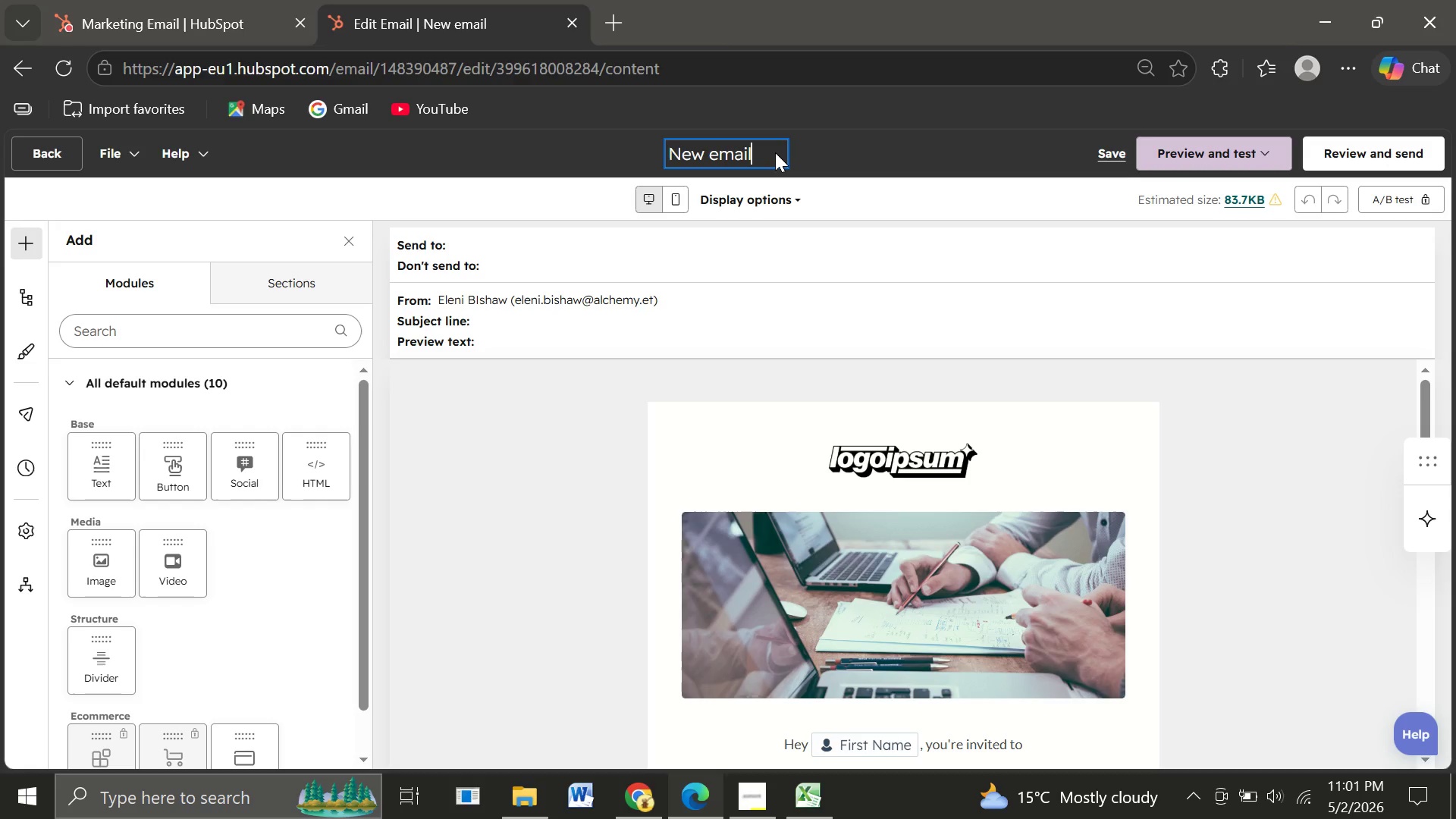 
wait(10.16)
 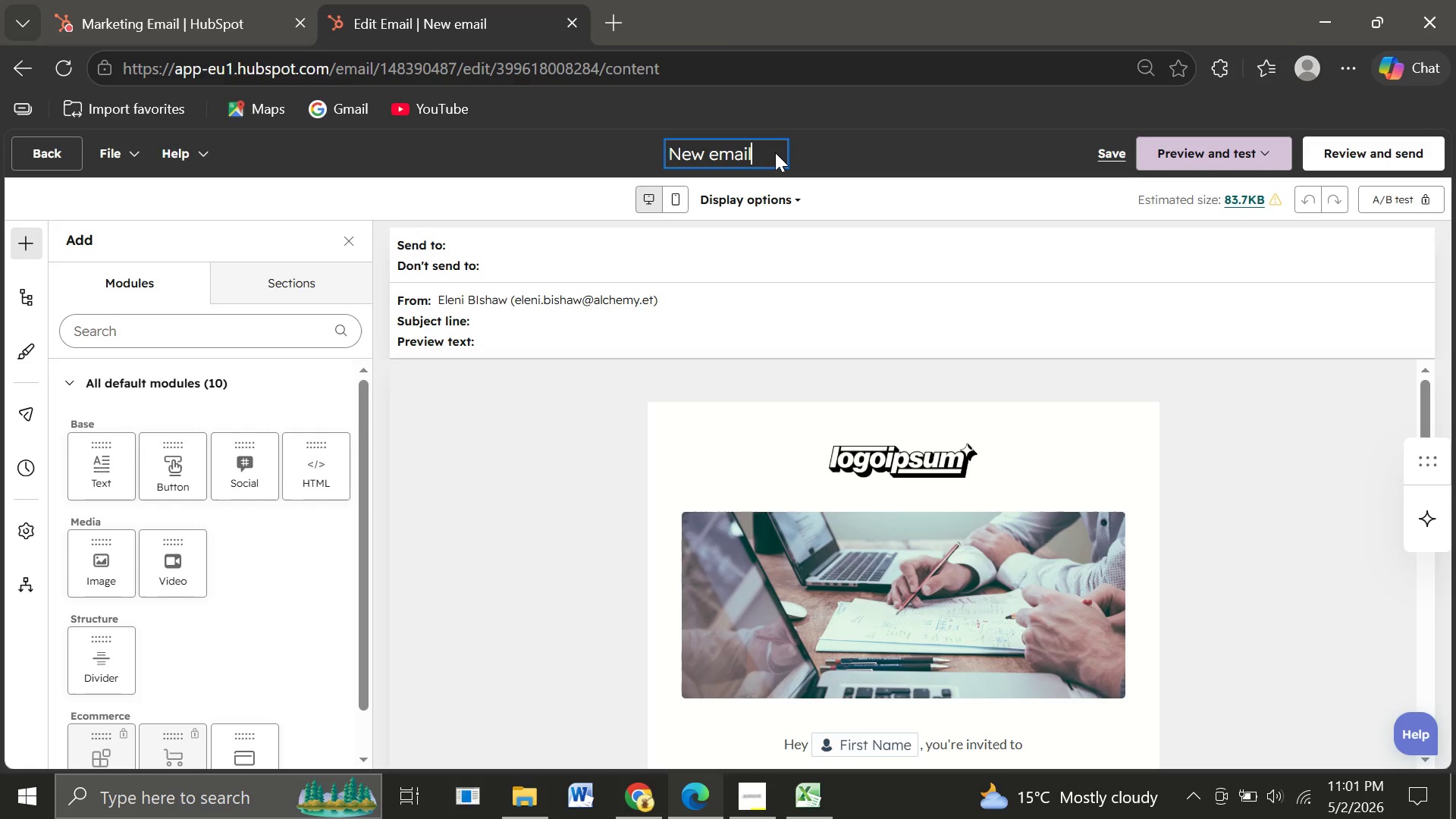 
key(Backspace)
 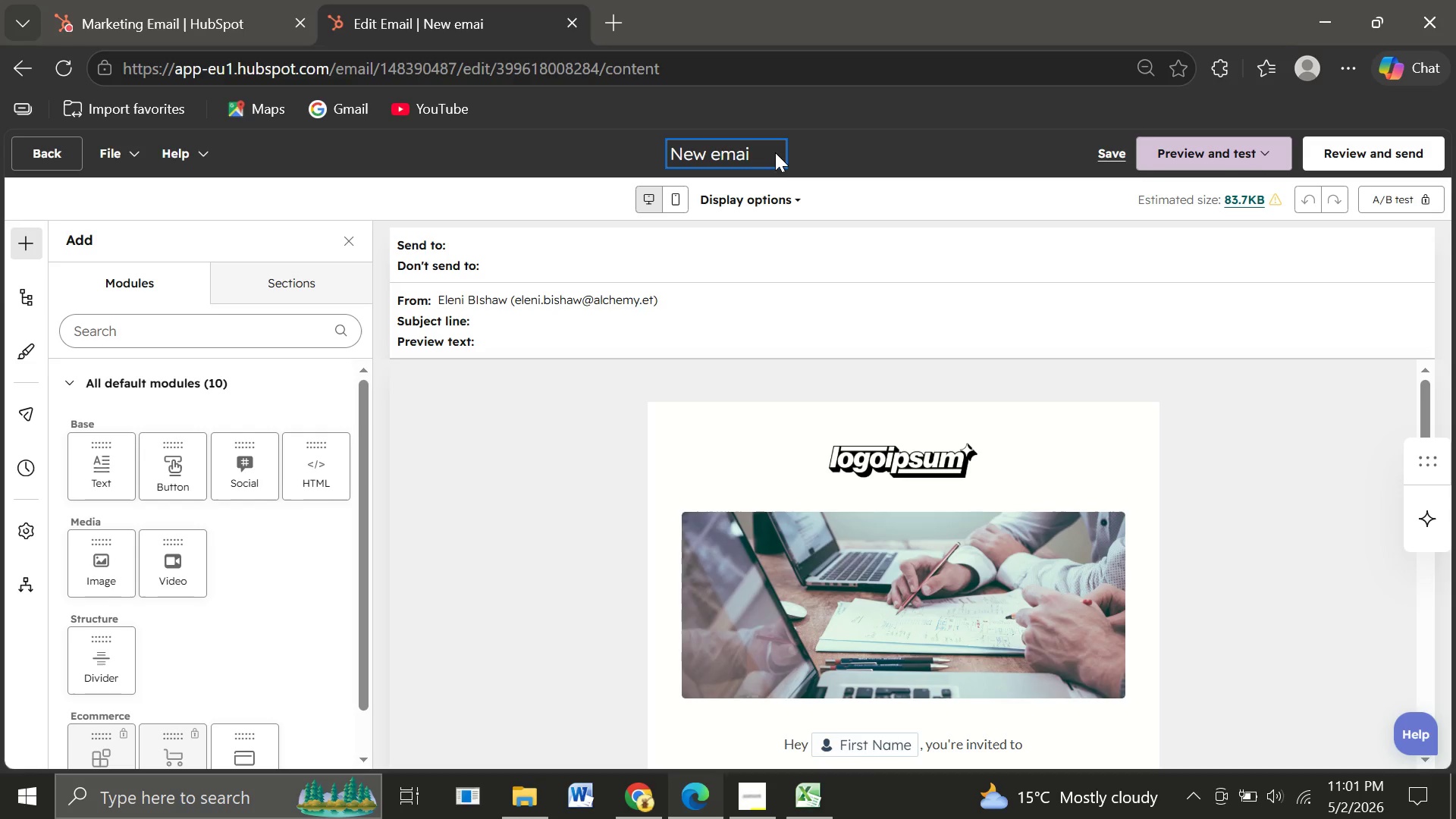 
key(Backspace)
 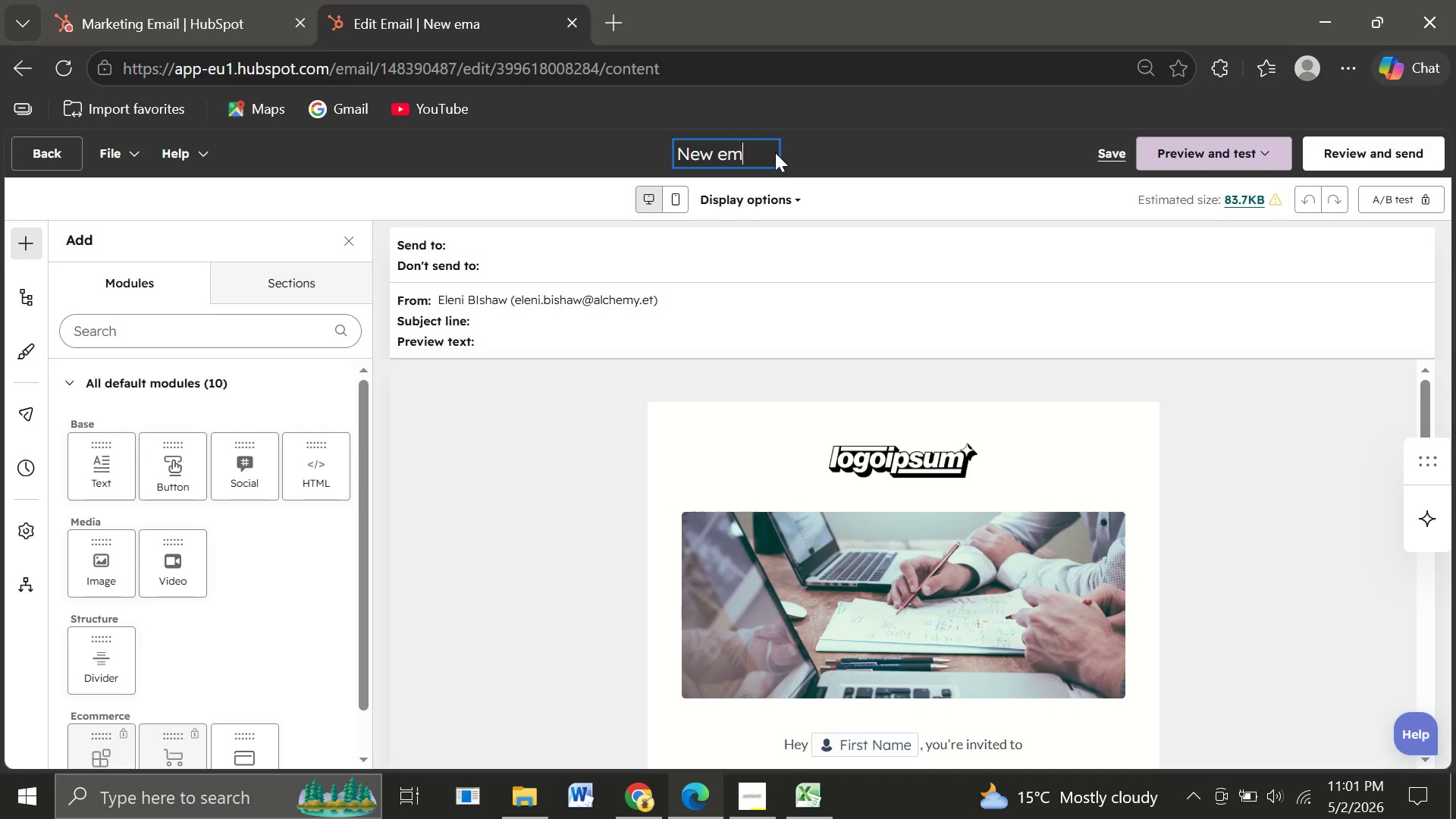 
key(Backspace)
 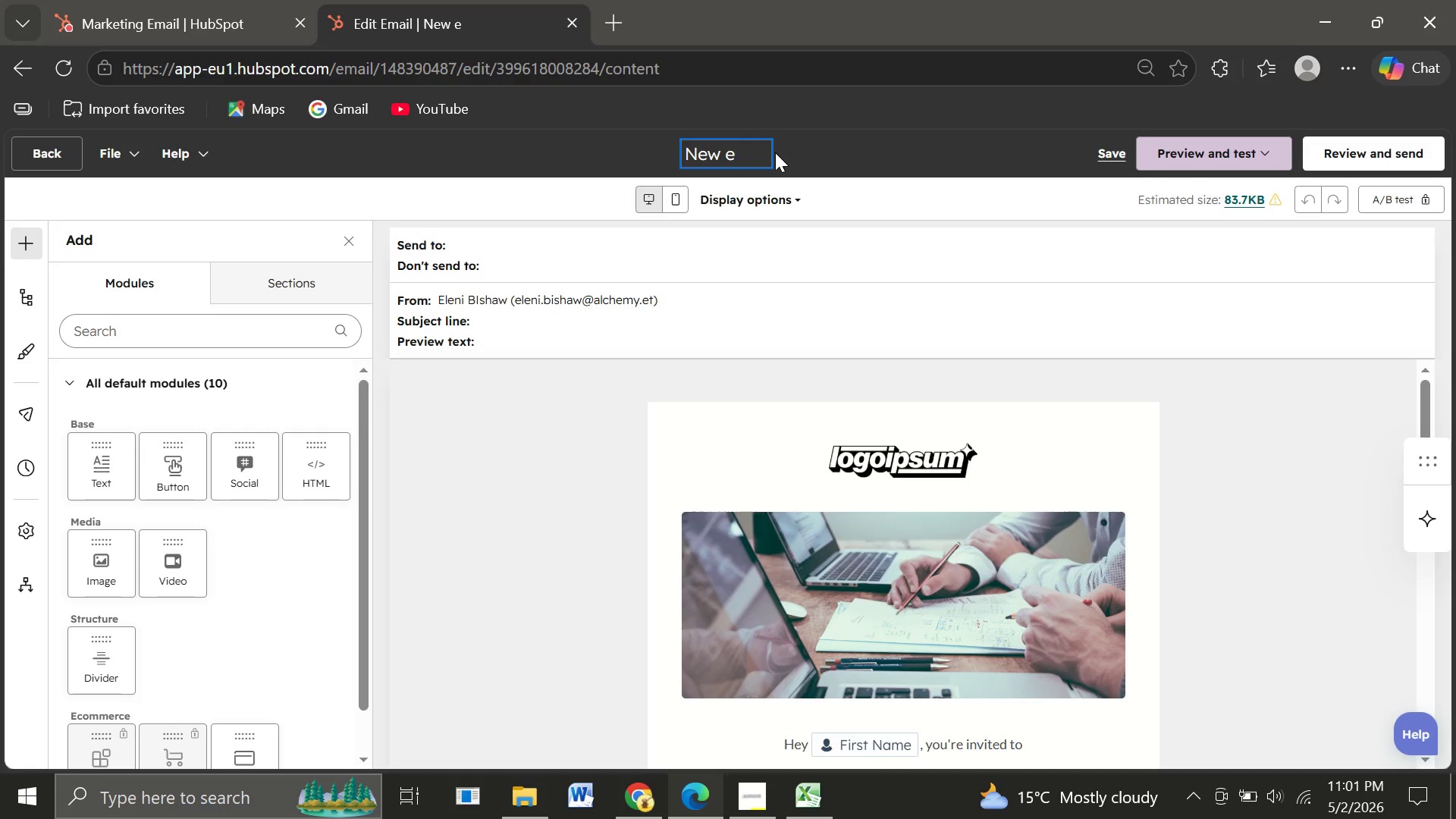 
key(Backspace)
 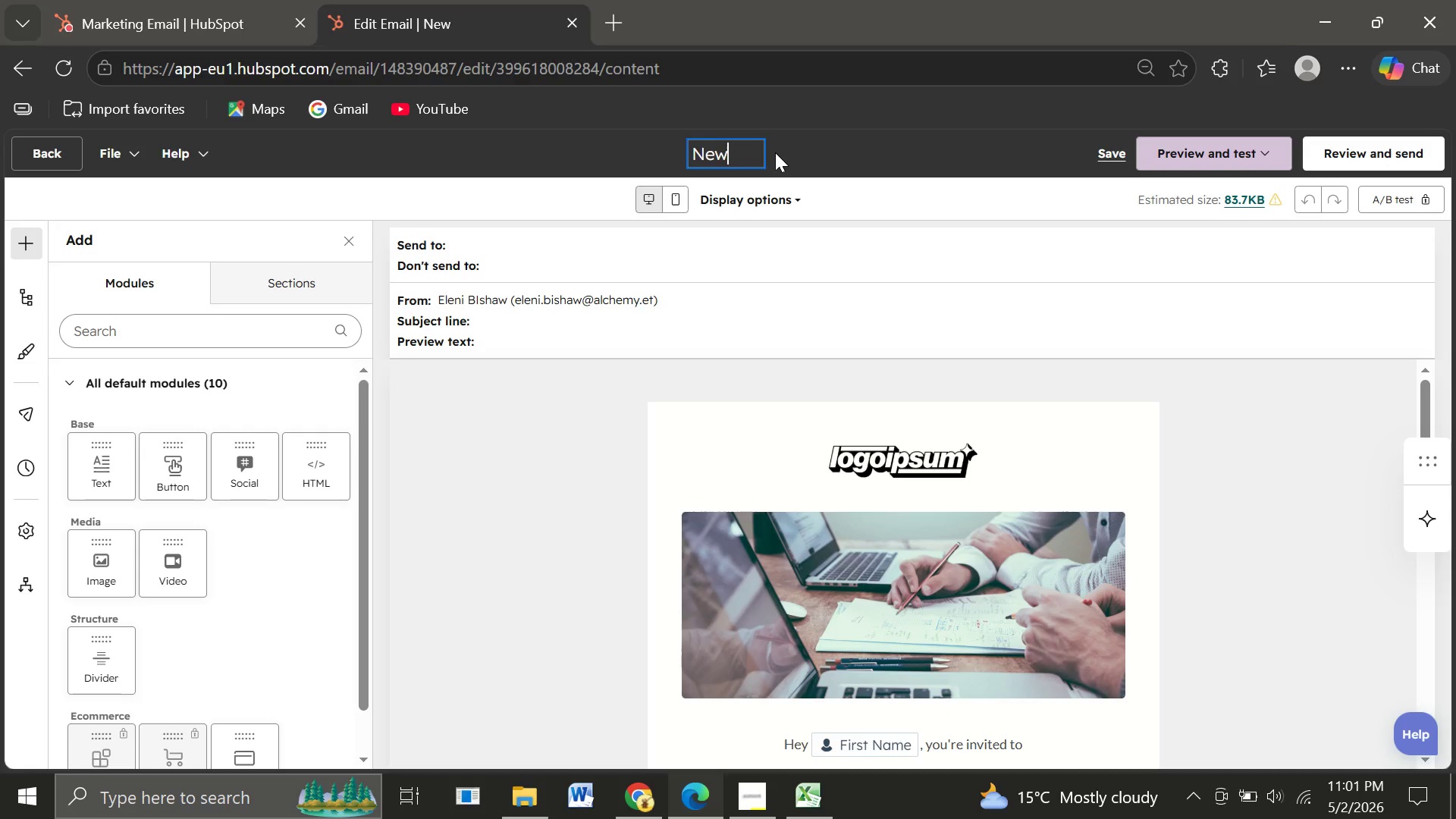 
key(Backspace)
 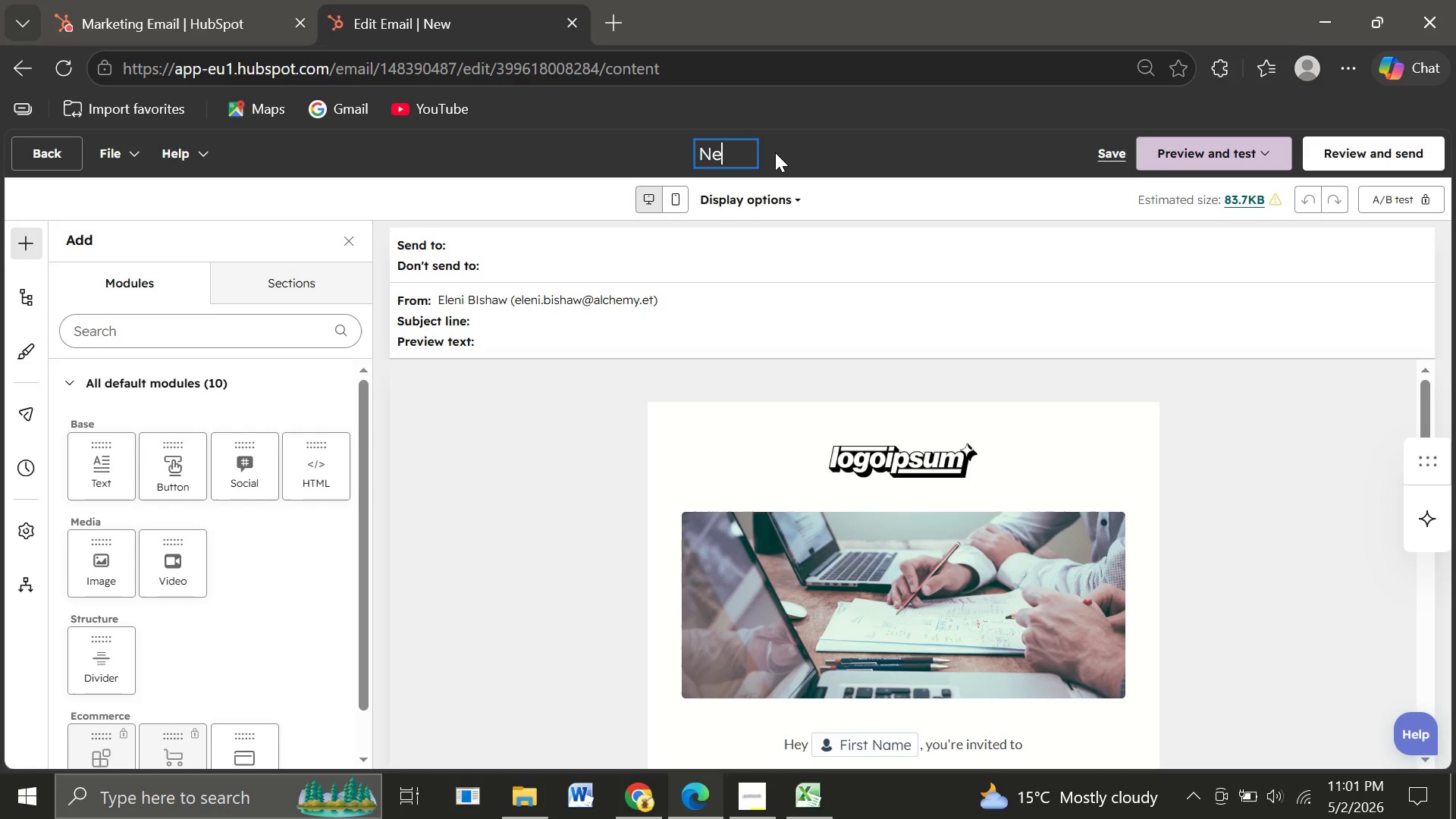 
key(Backspace)
 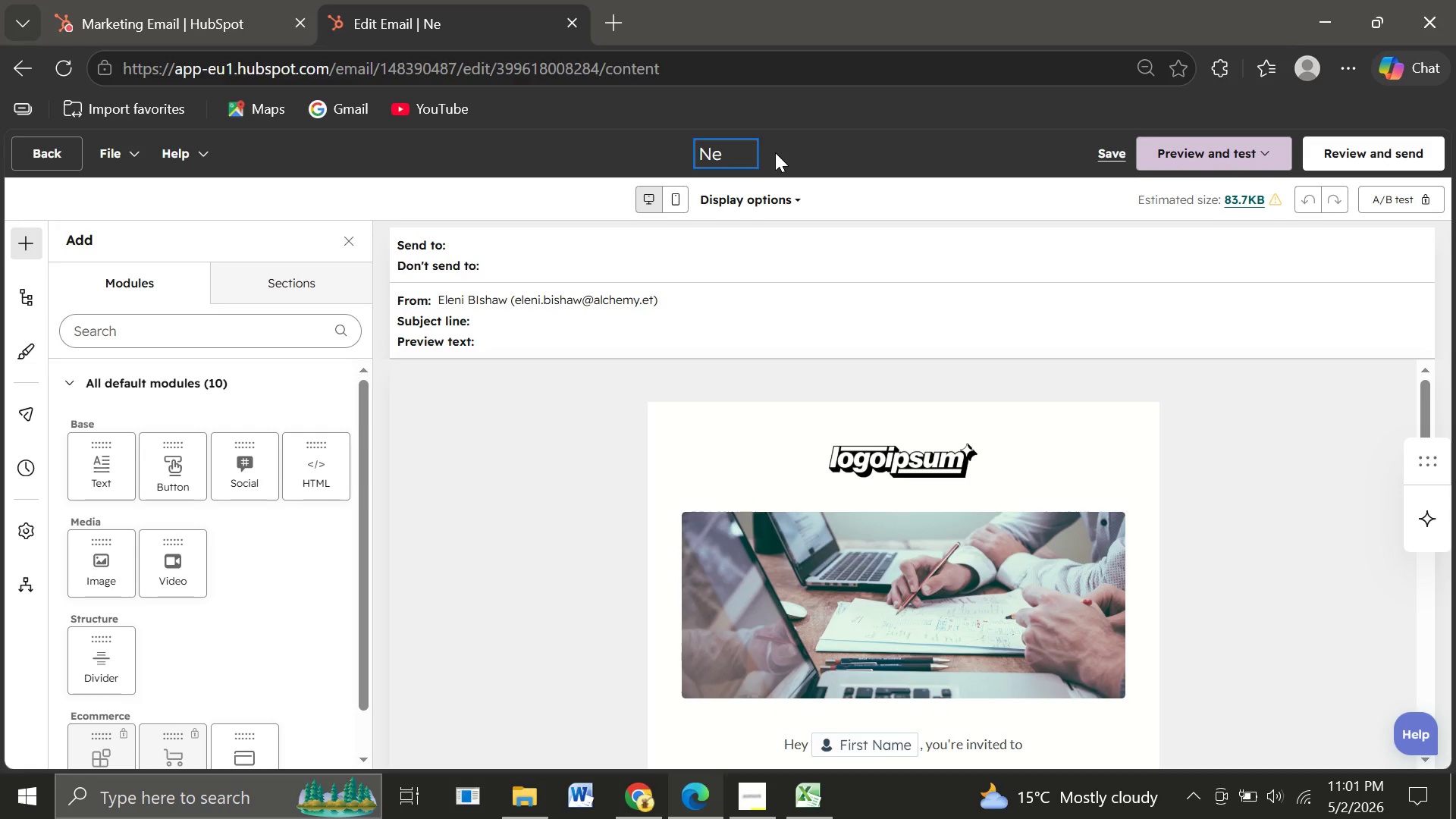 
key(Backspace)
 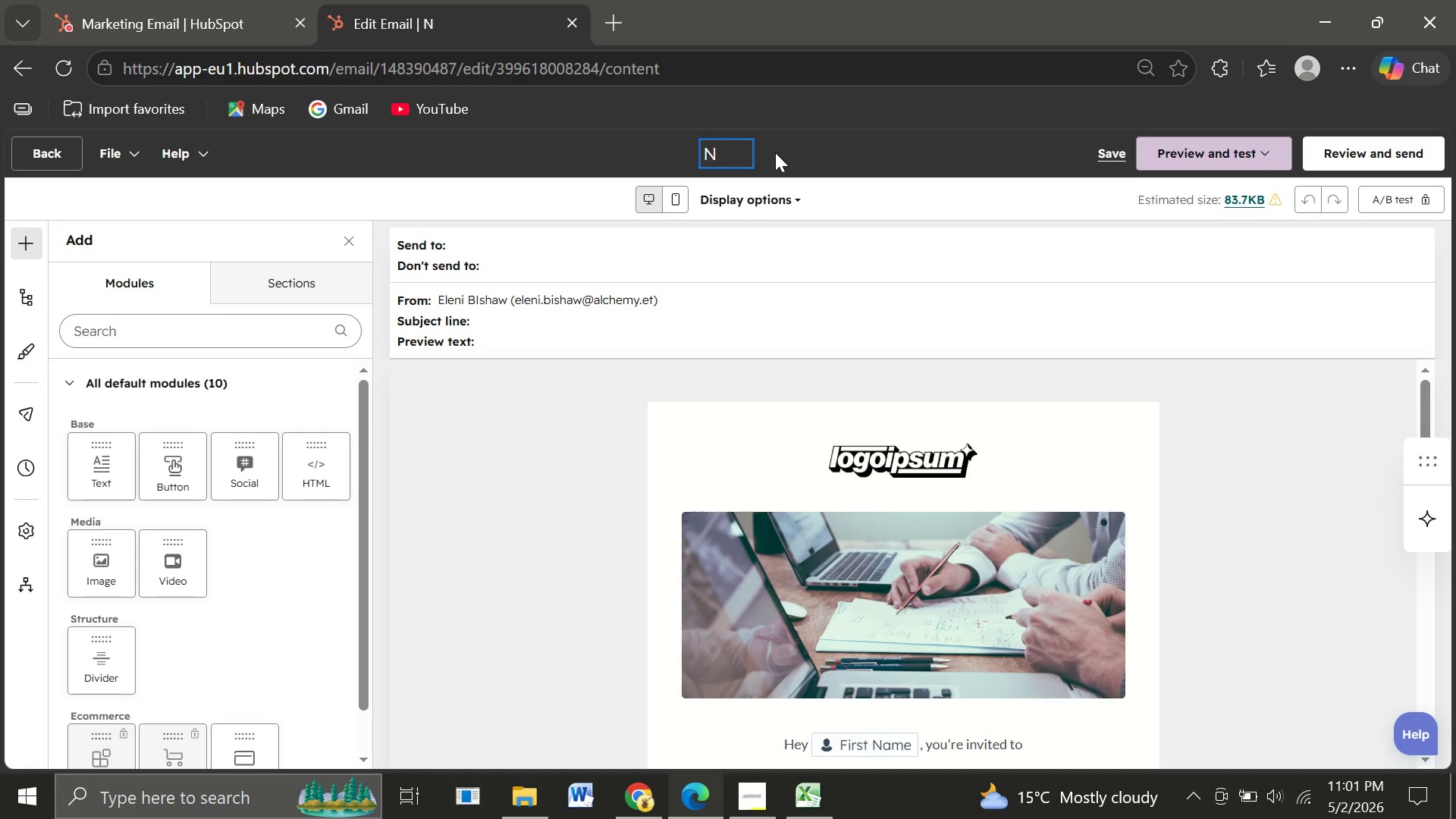 
key(Backspace)
 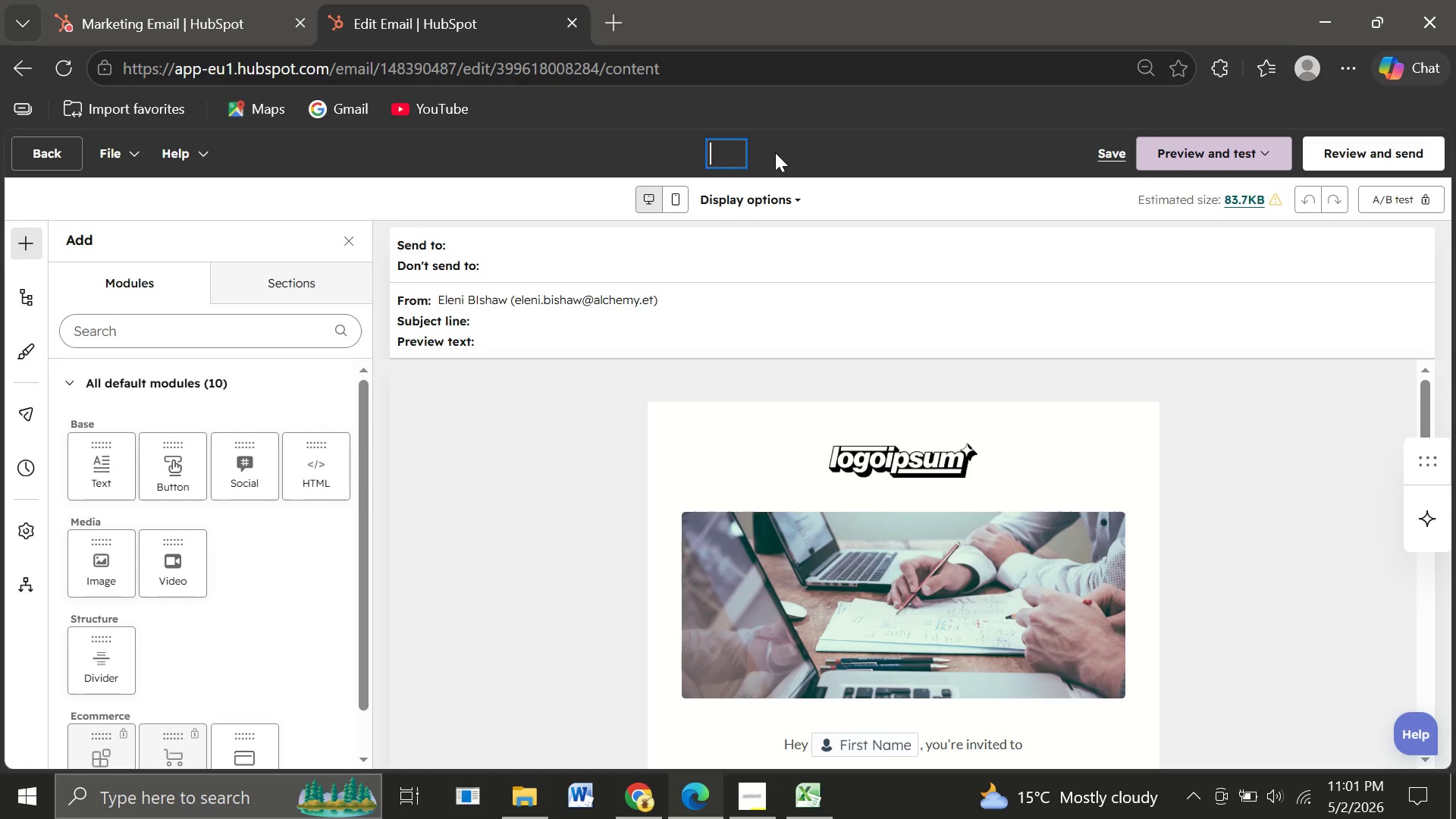 
key(Backspace)
 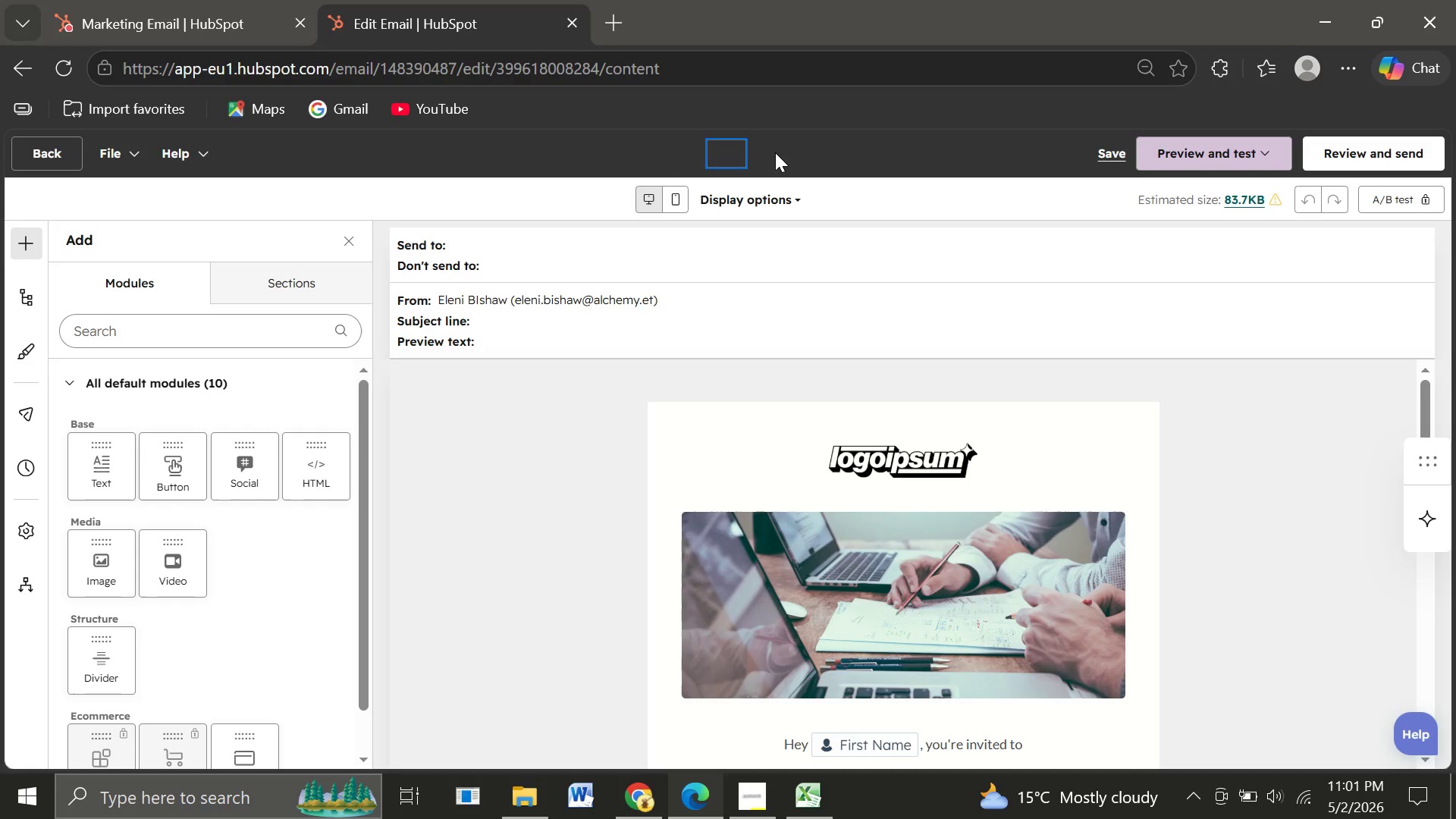 
key(Backspace)
 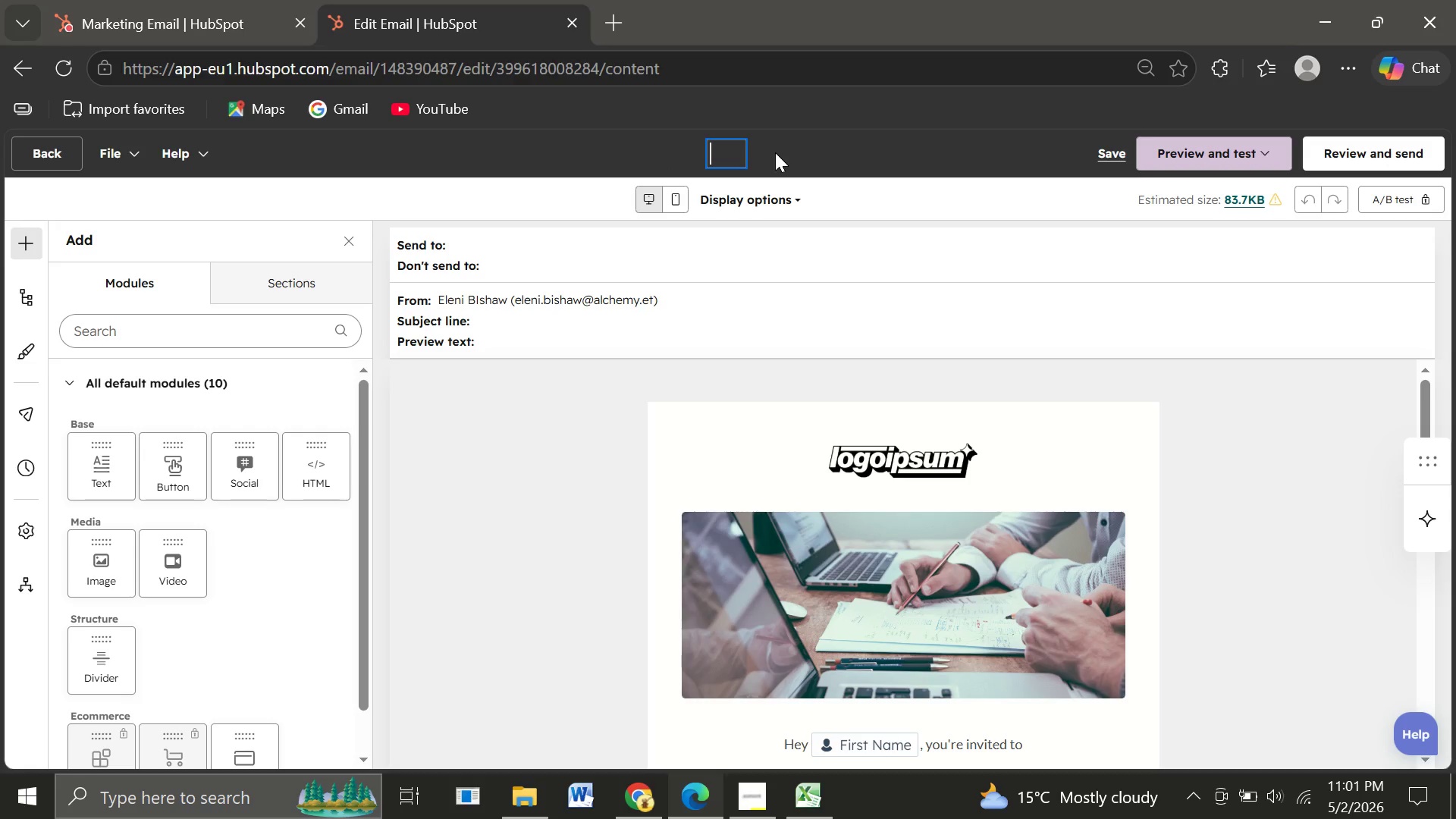 
hold_key(key=ShiftRight, duration=1.53)
 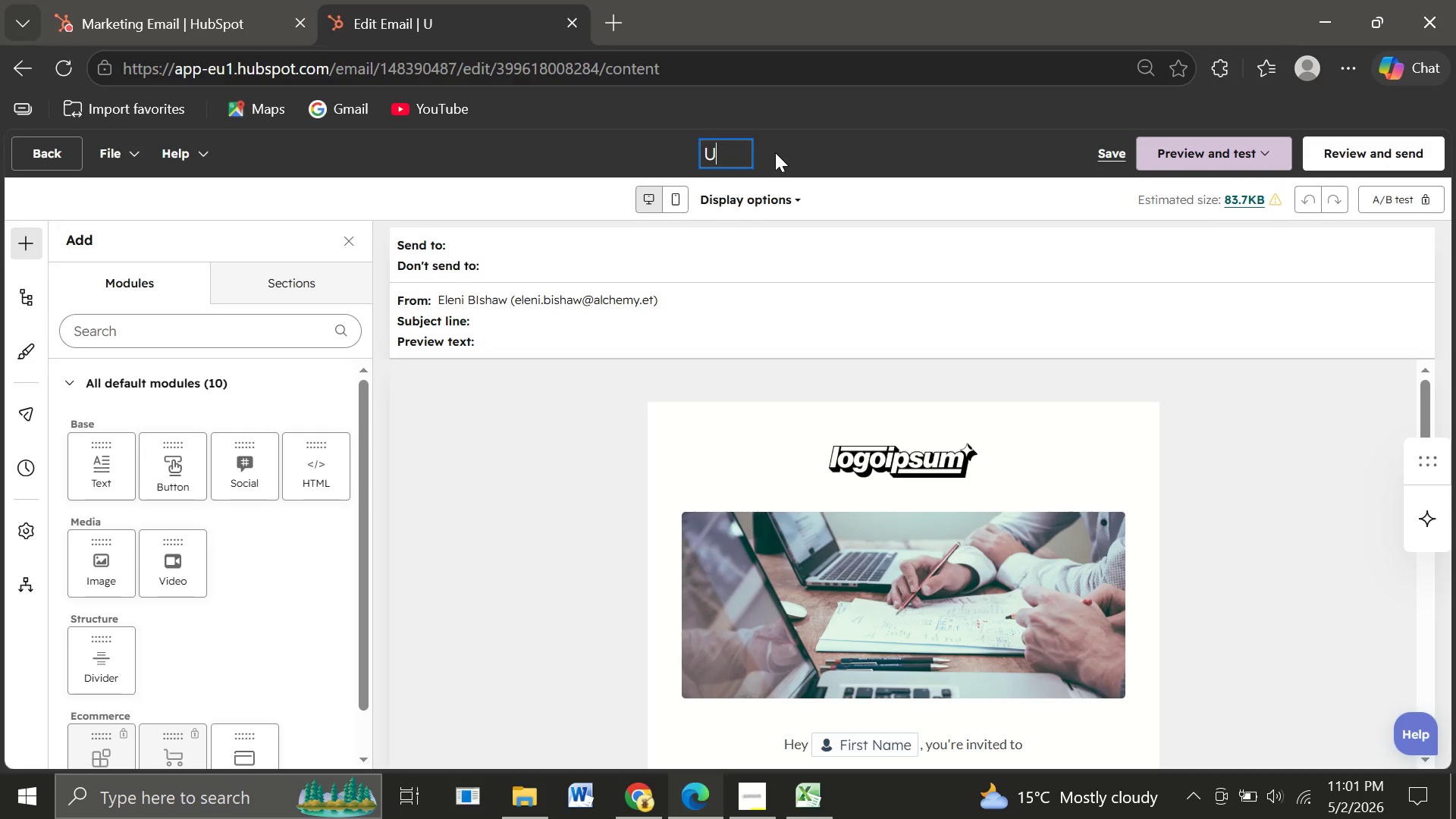 
type(Unit)
 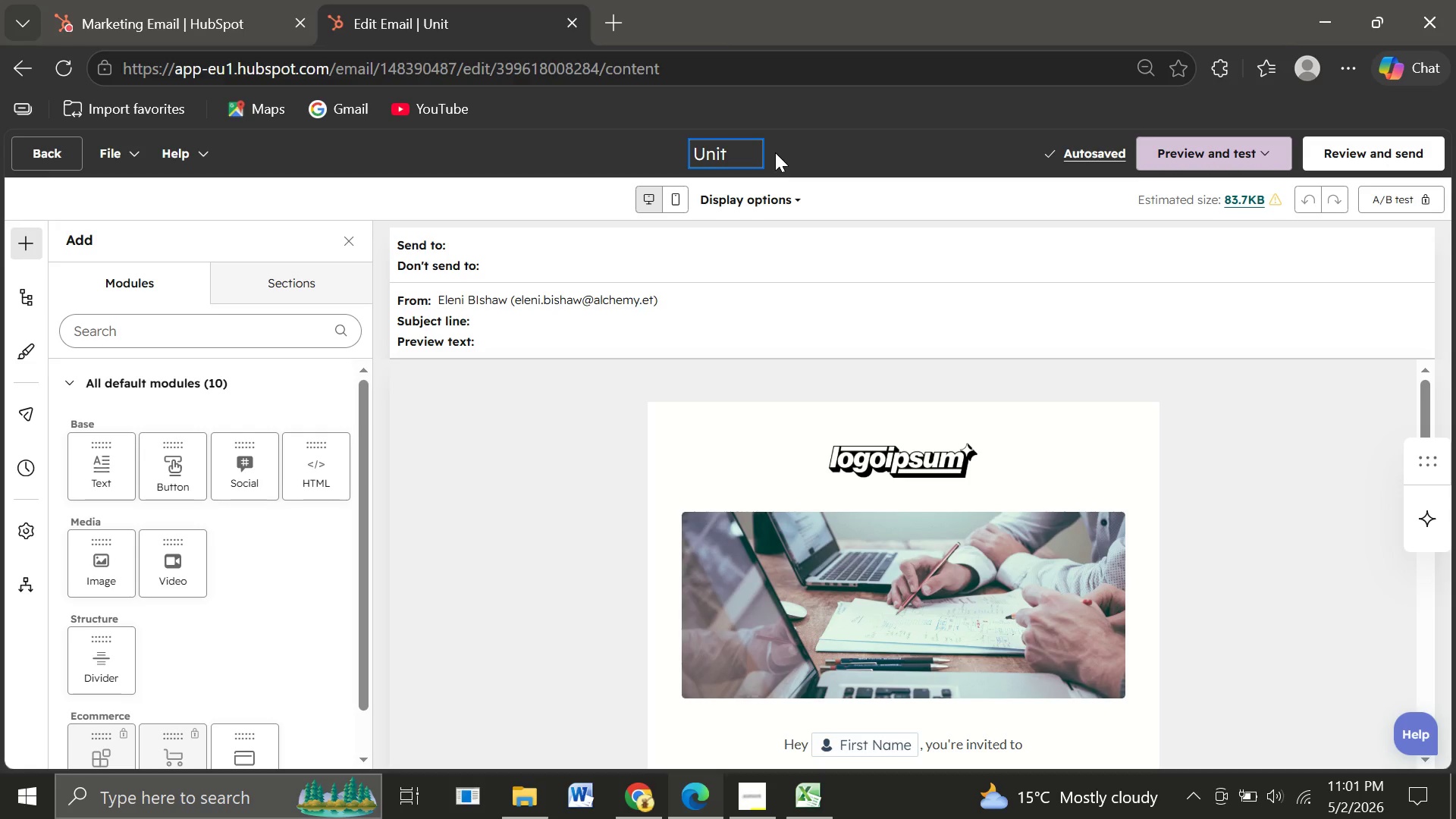 
wait(7.58)
 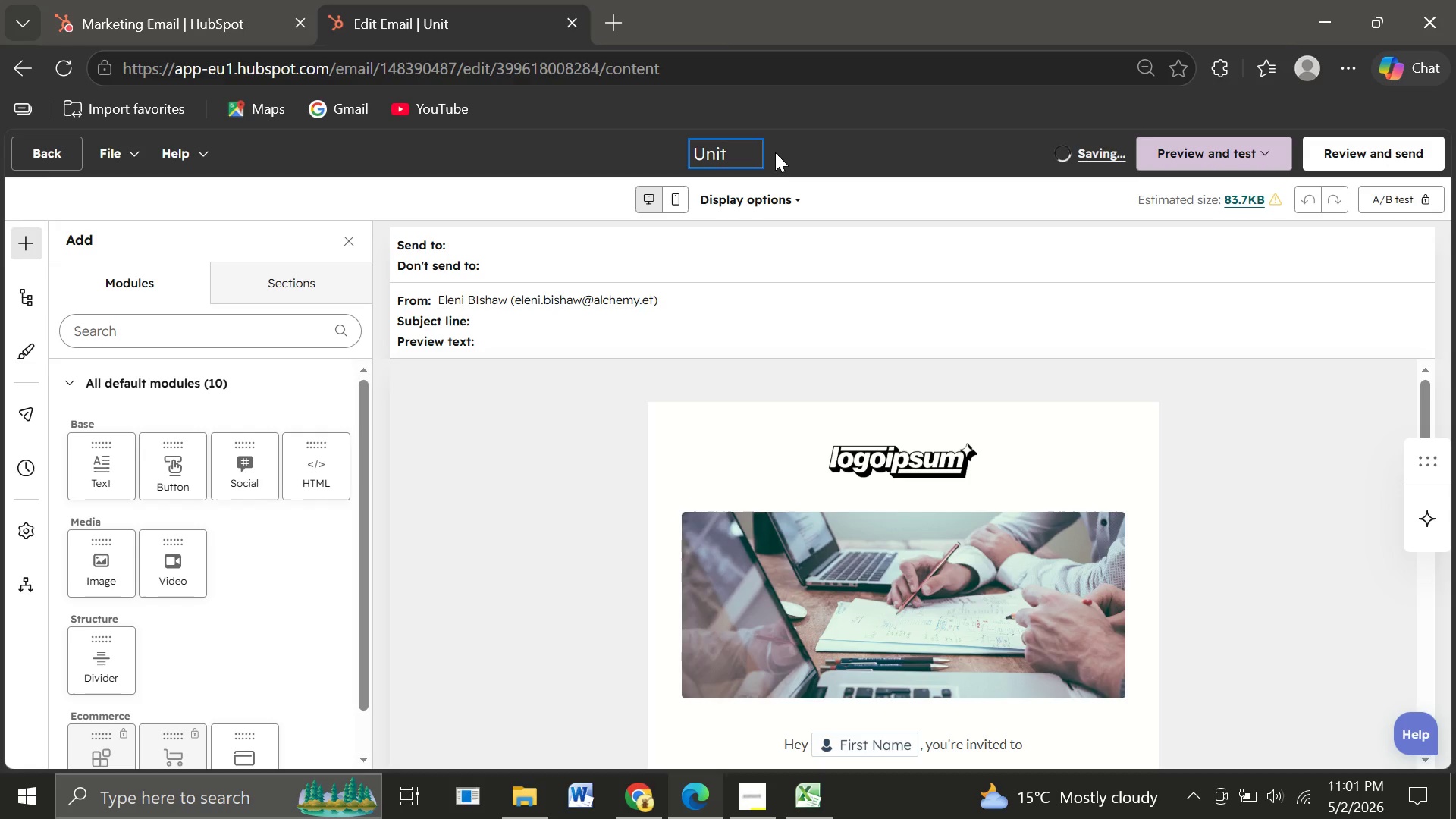 
type( Heart )
 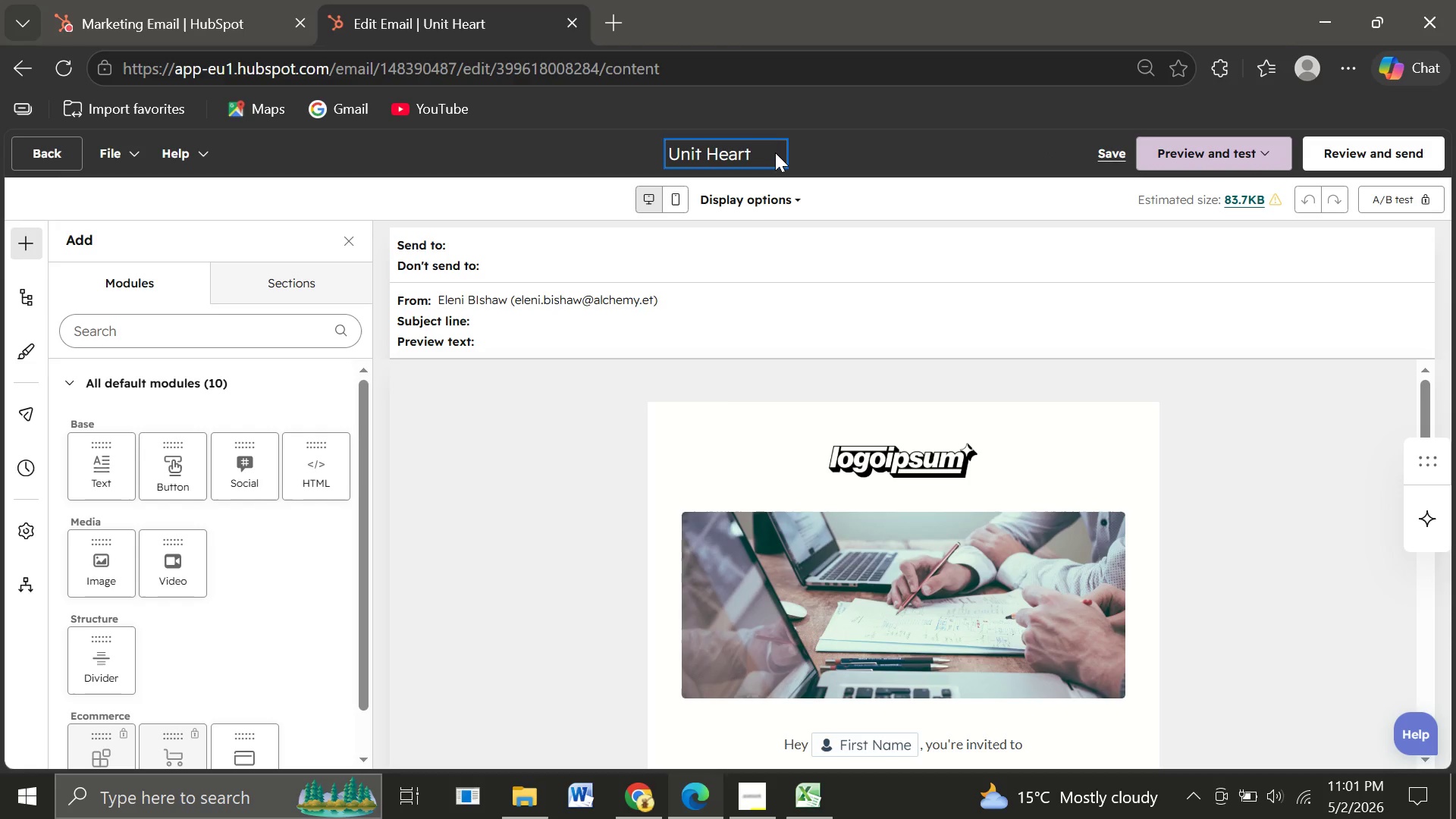 
hold_key(key=ShiftLeft, duration=1.2)
 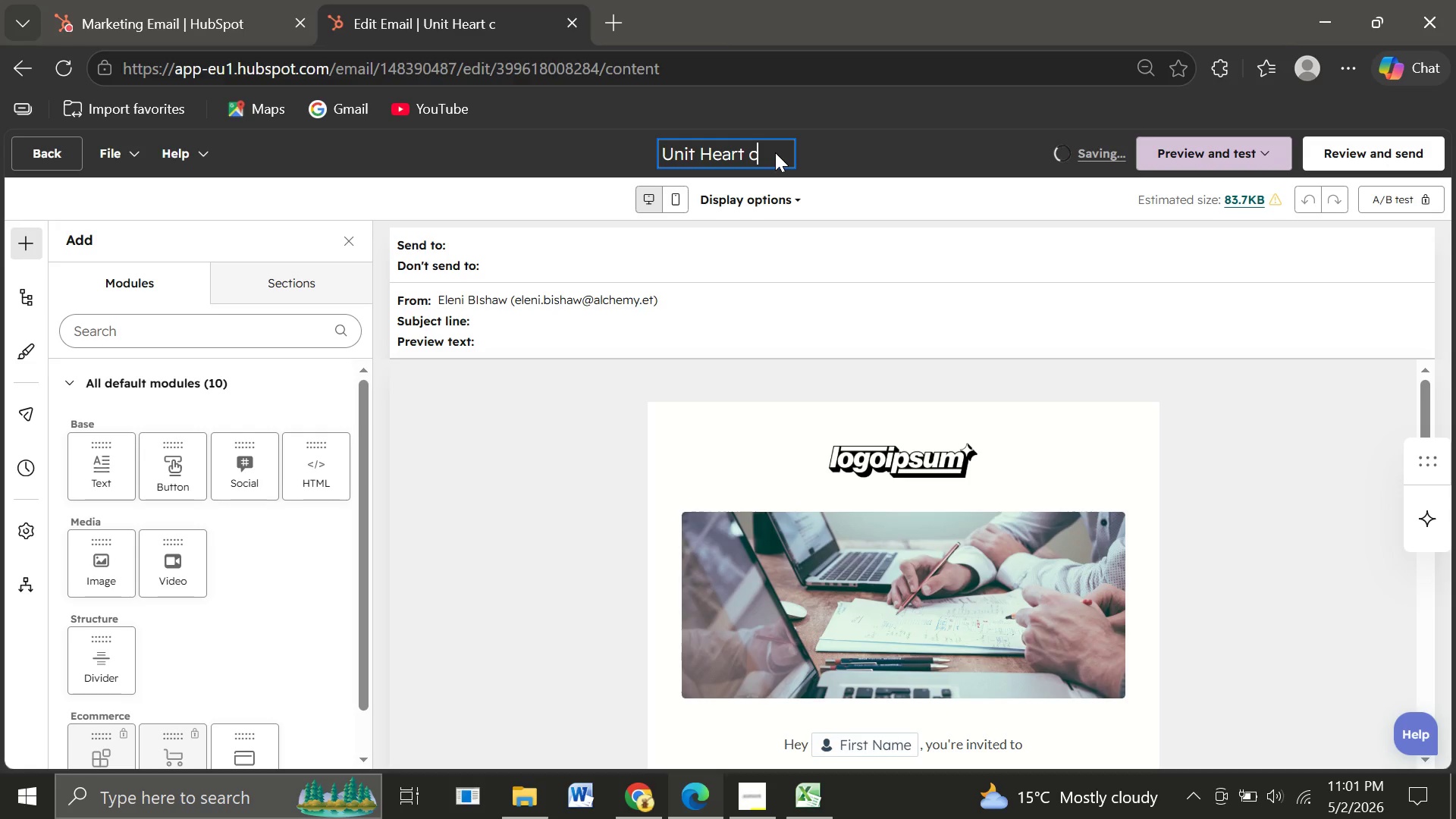 
type(c)
key(Backspace)
type(Conseling Contacts)
 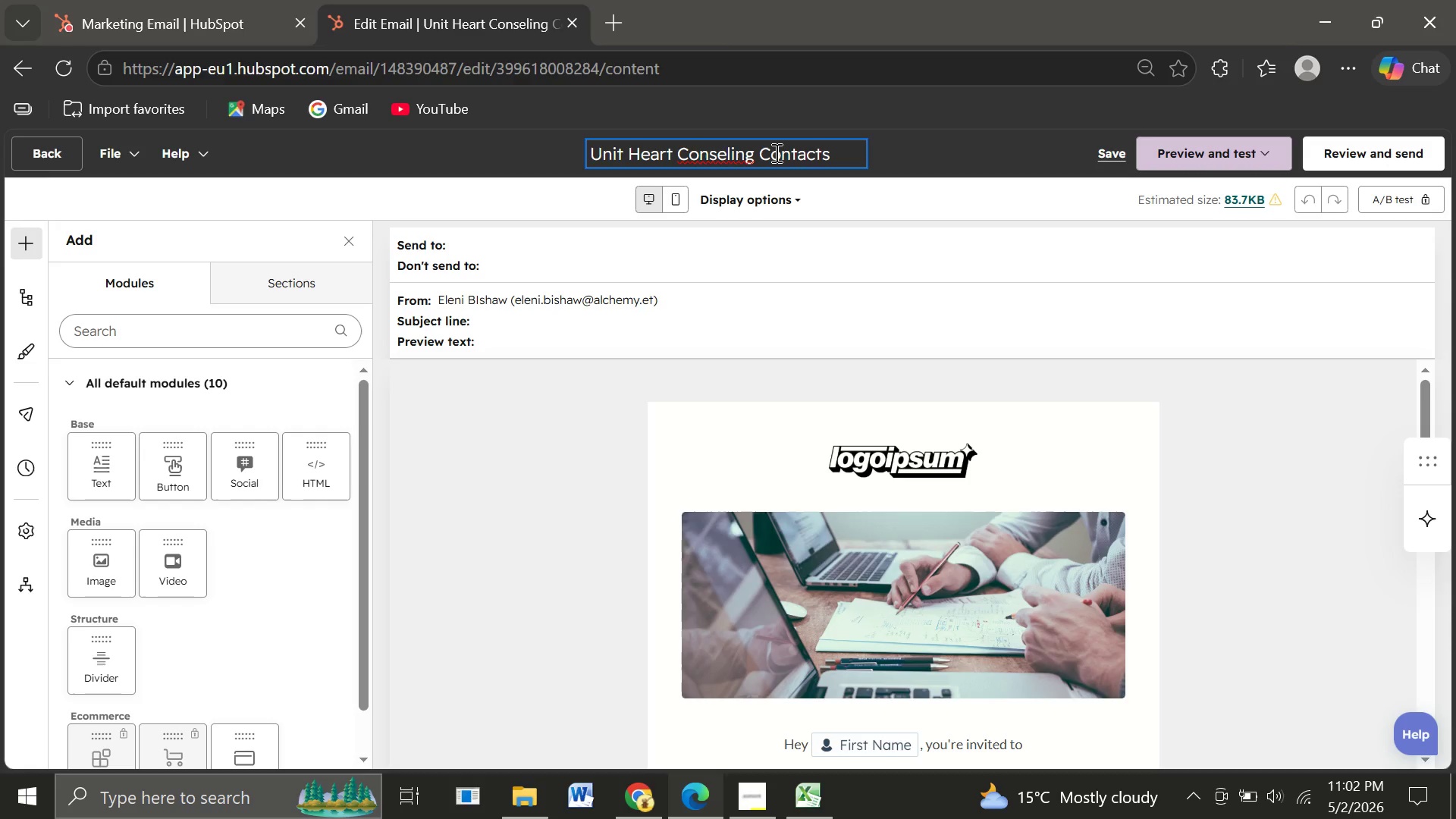 
wait(8.72)
 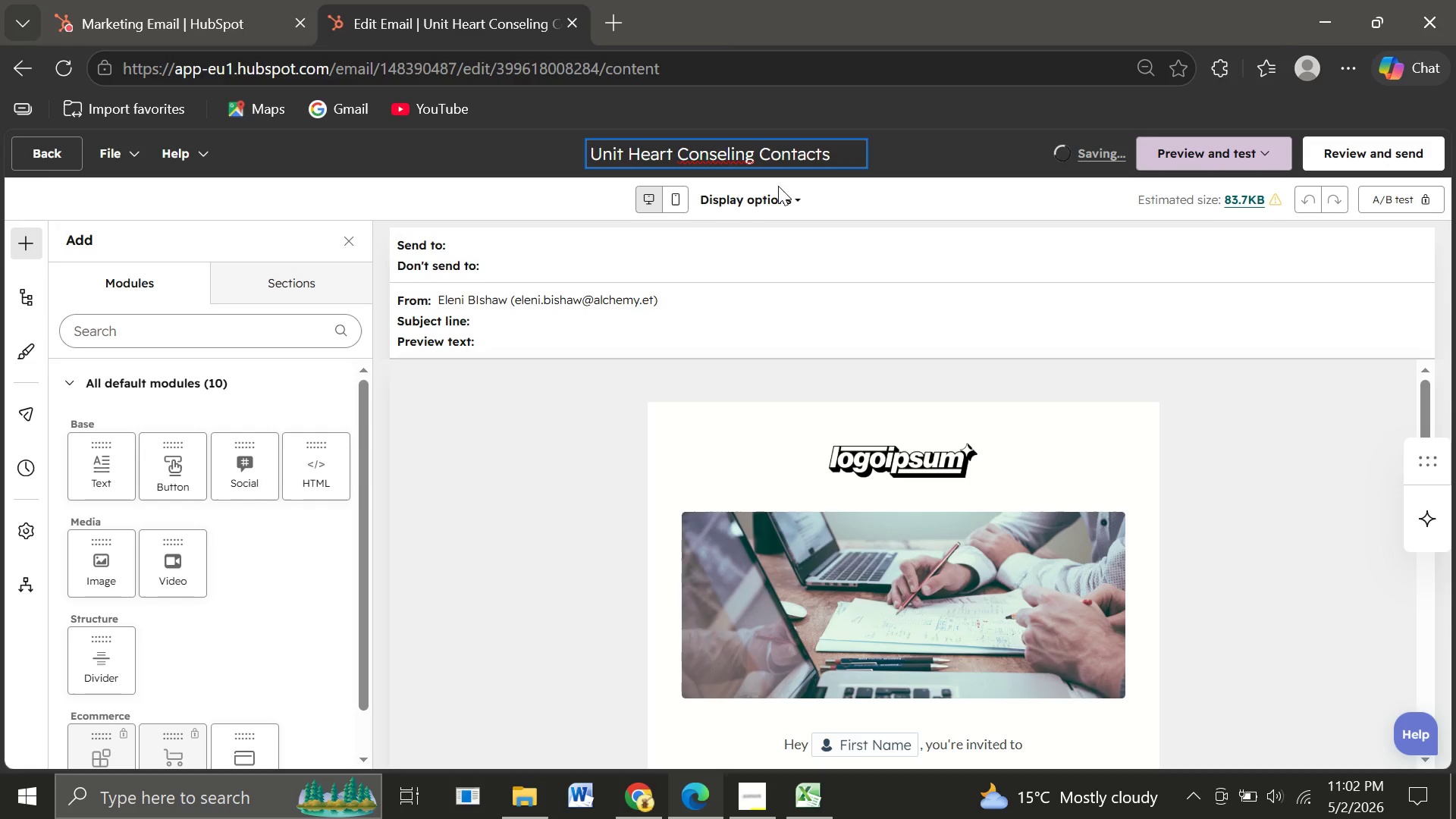 
left_click([700, 158])
 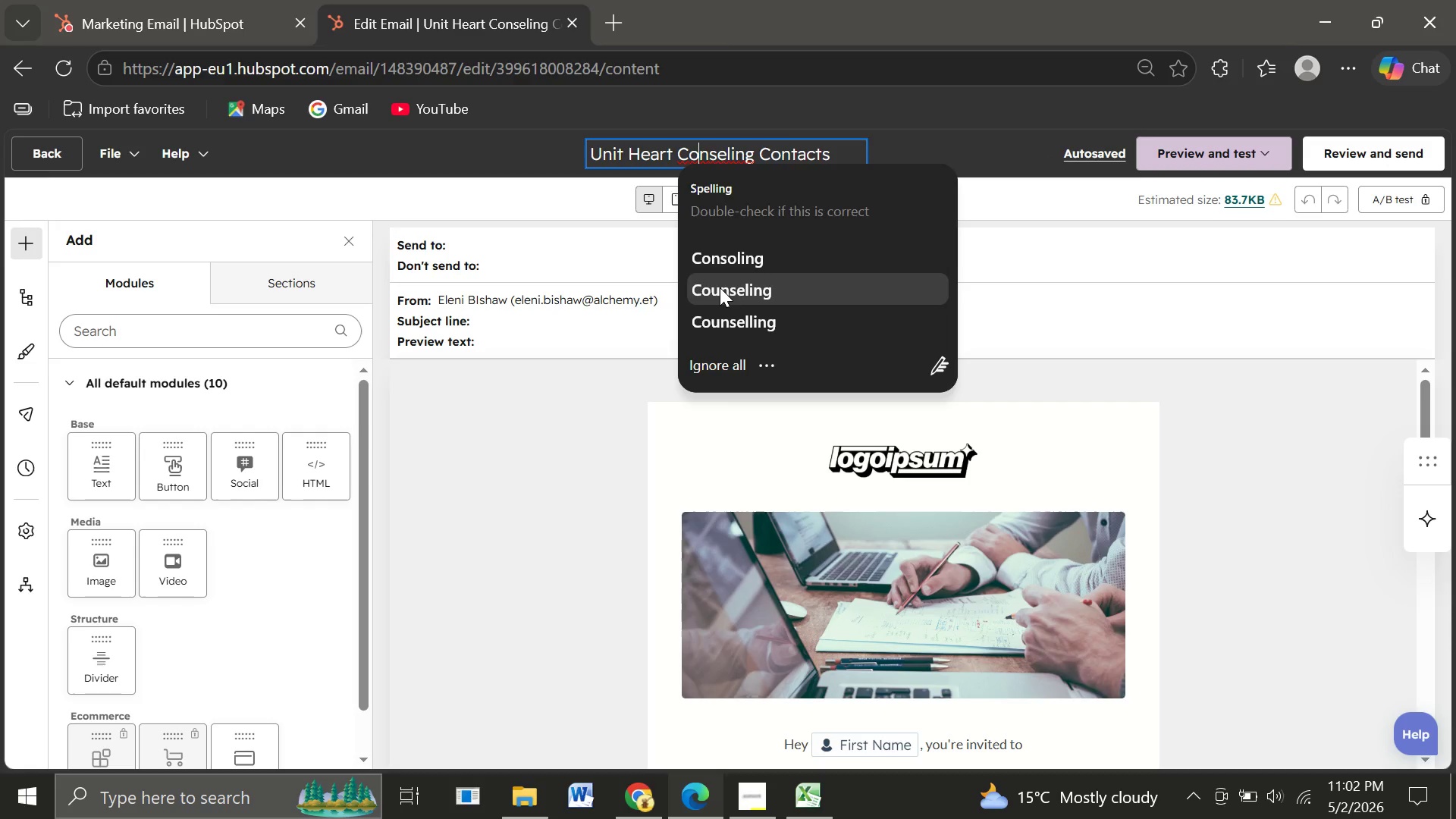 
left_click([720, 287])
 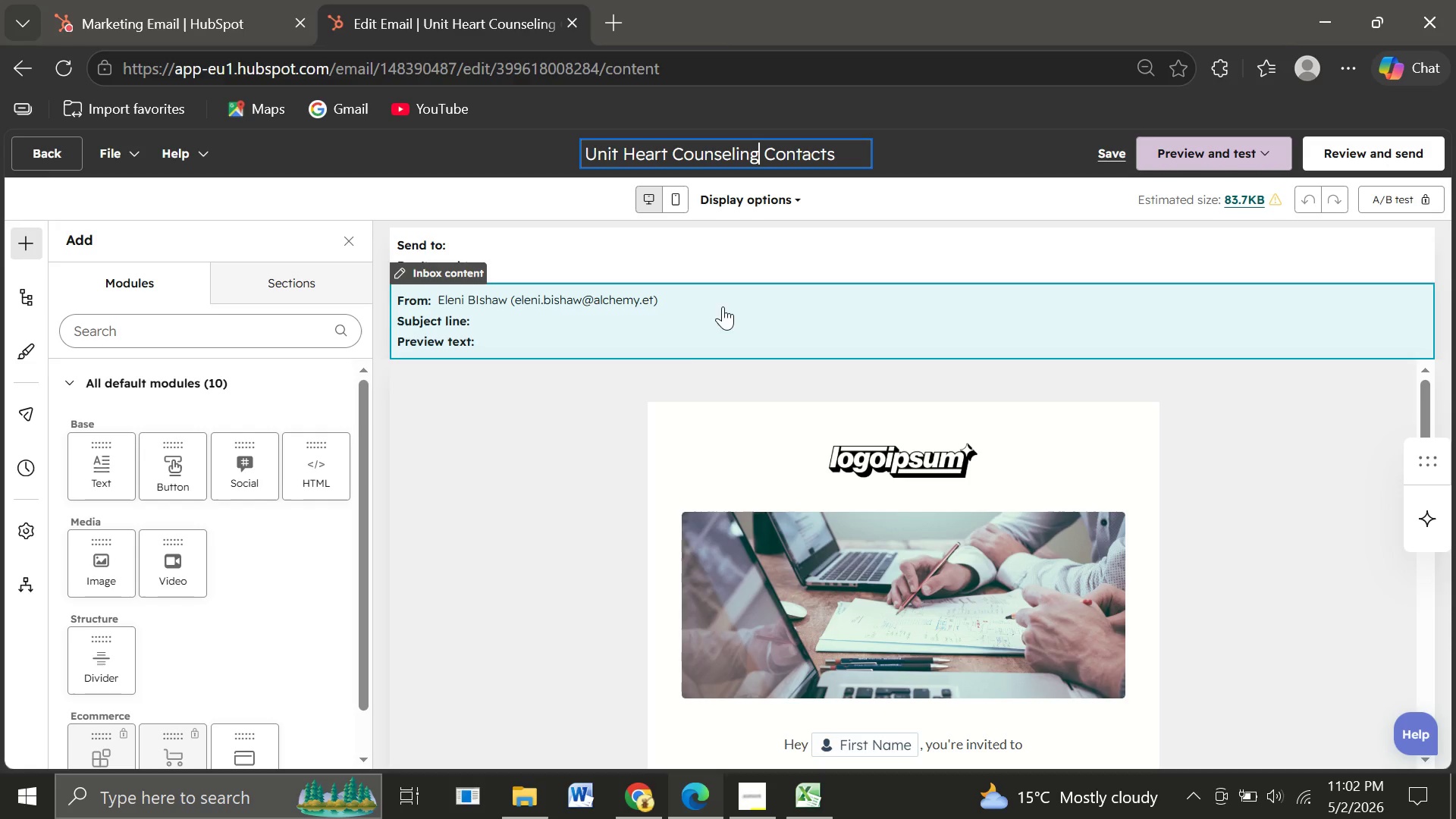 
left_click([699, 351])
 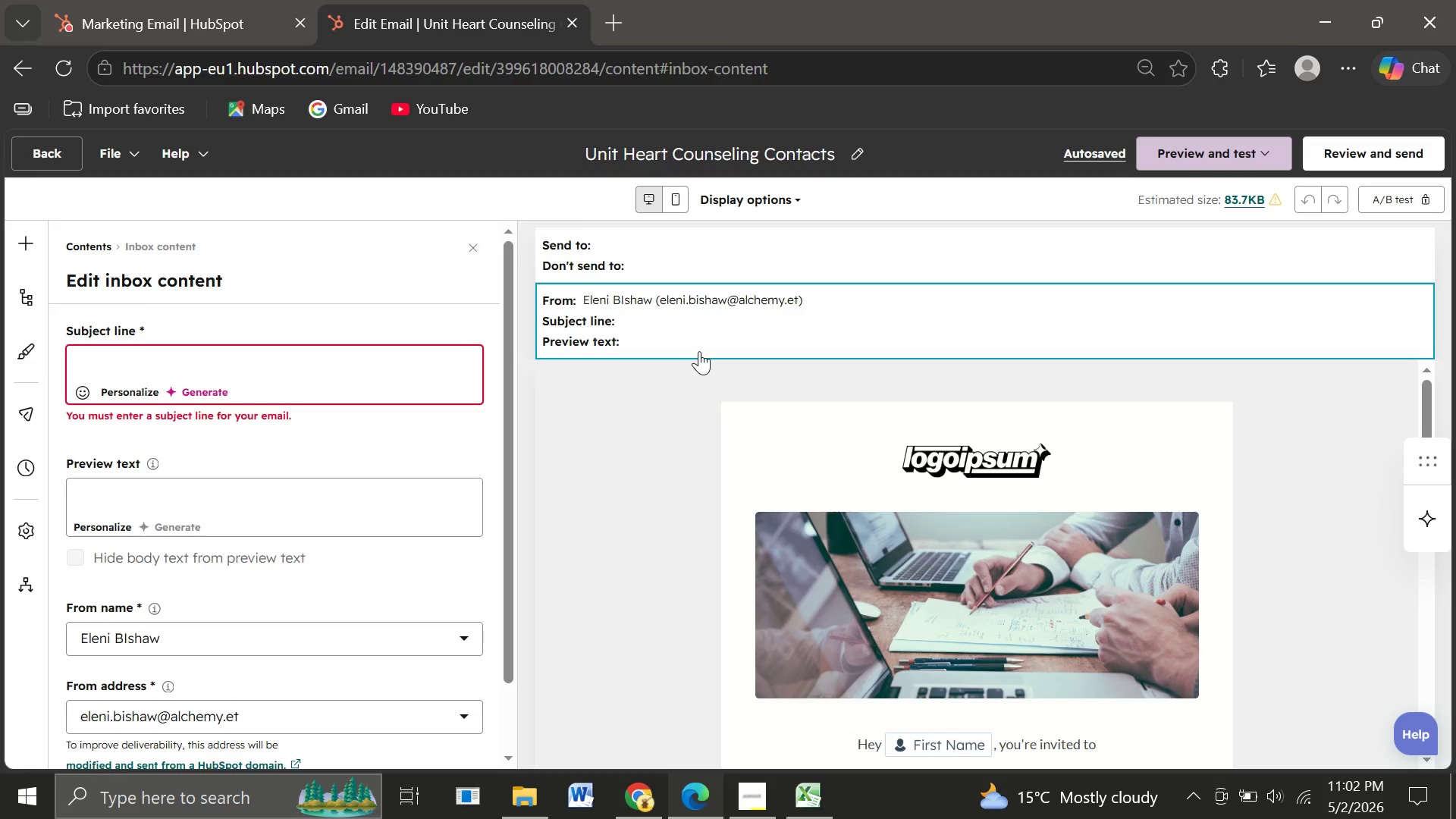 
wait(15.88)
 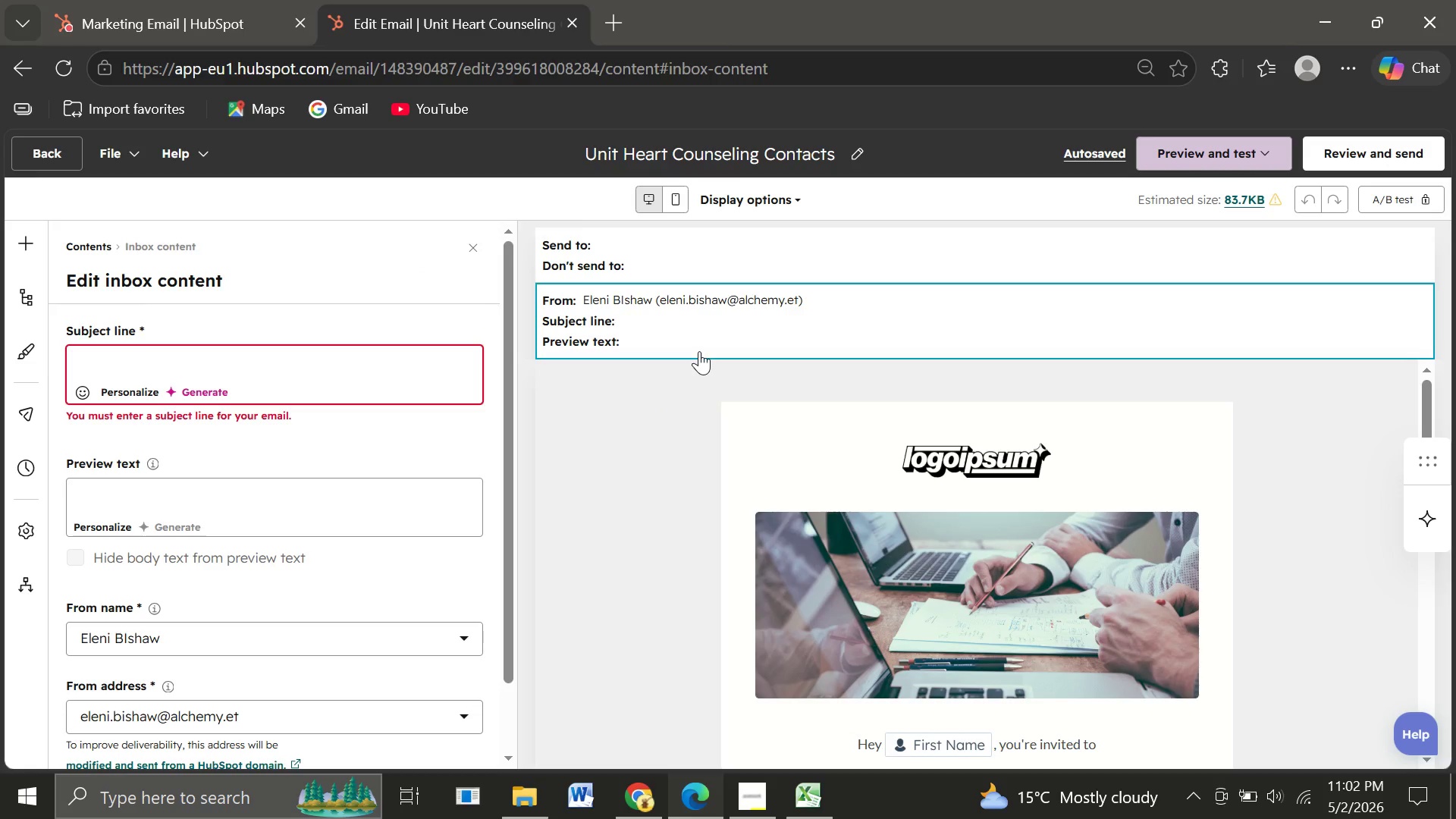 
left_click([186, 363])
 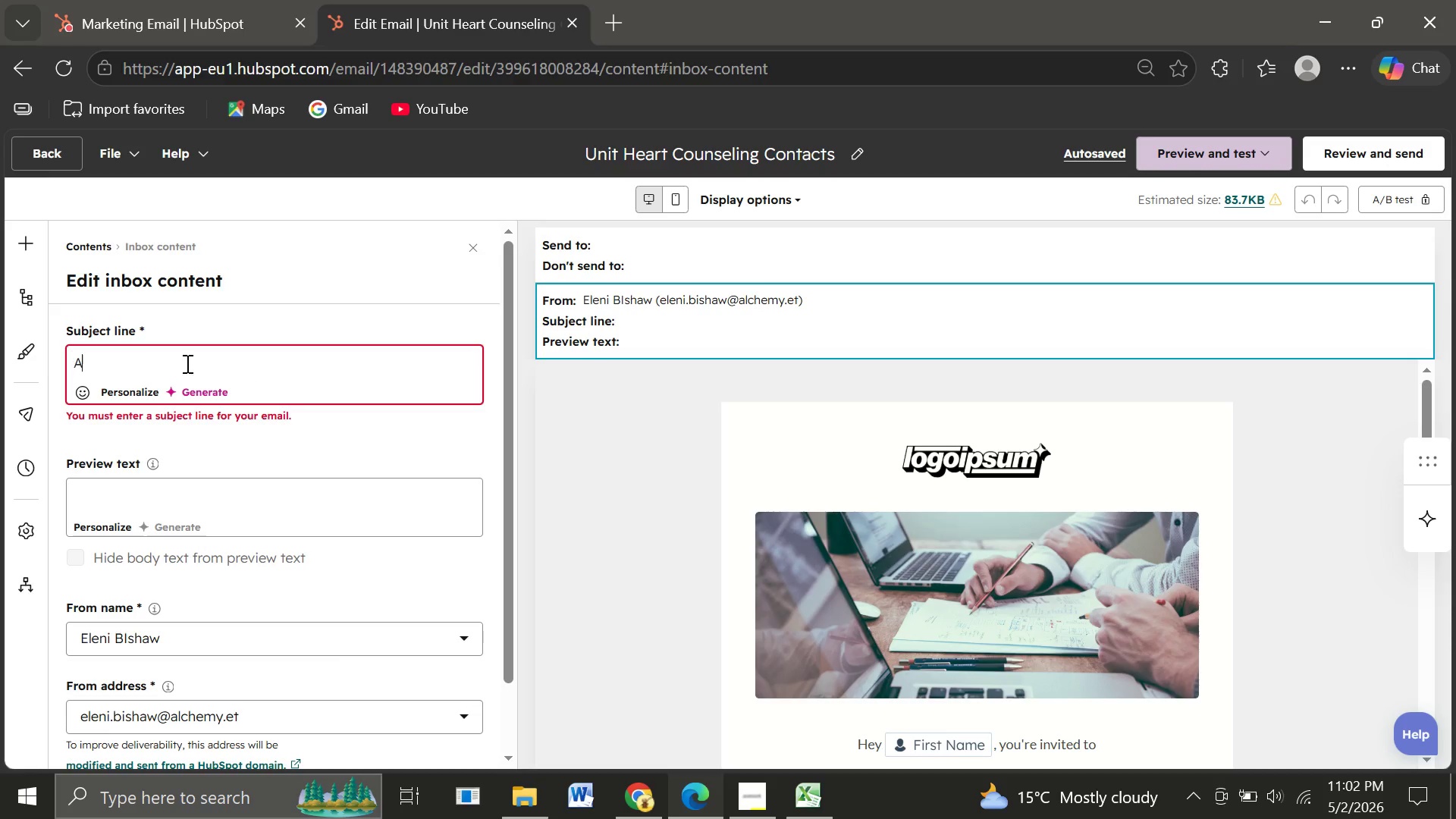 
key(Shift+A)
 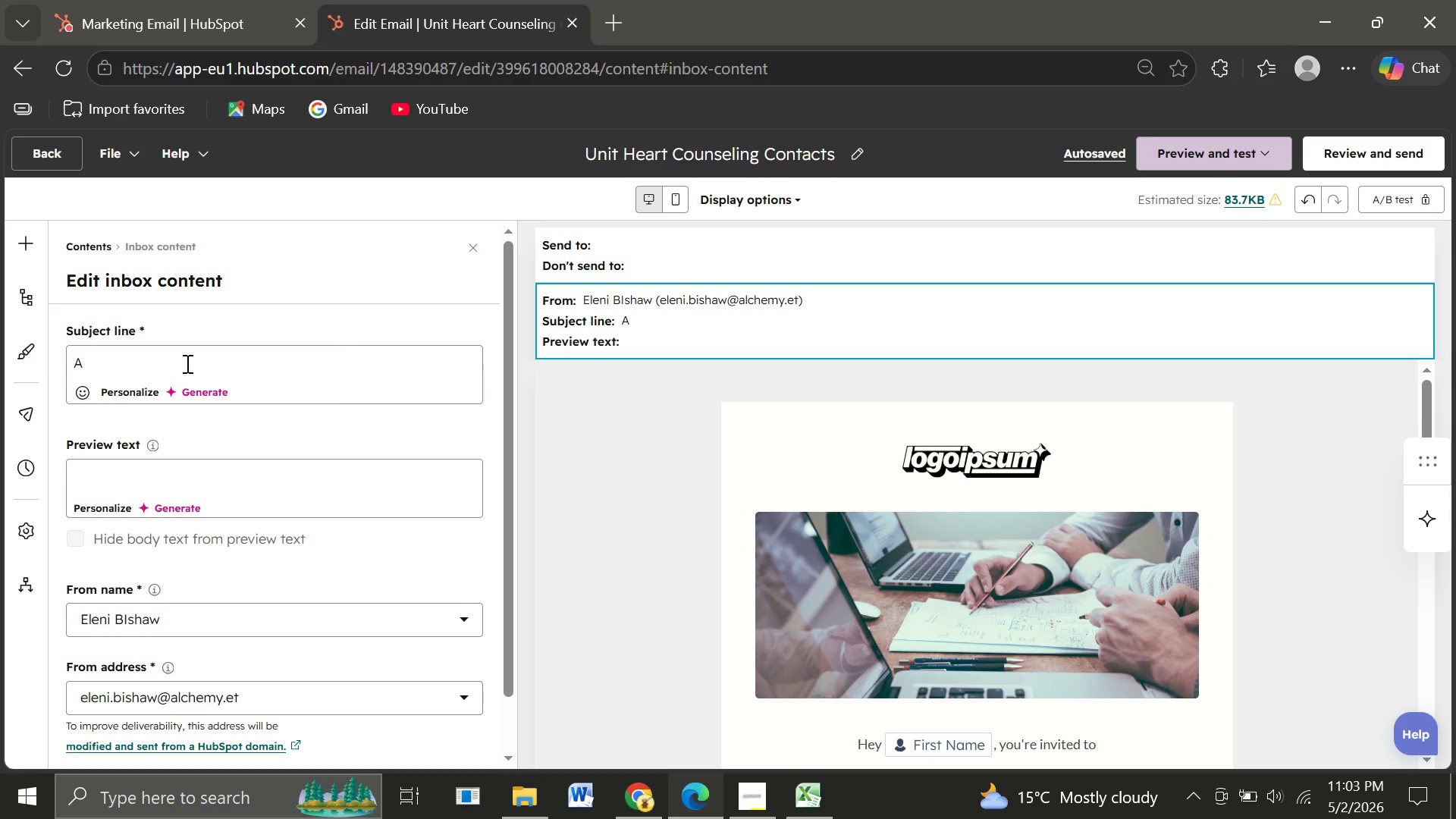 
wait(18.11)
 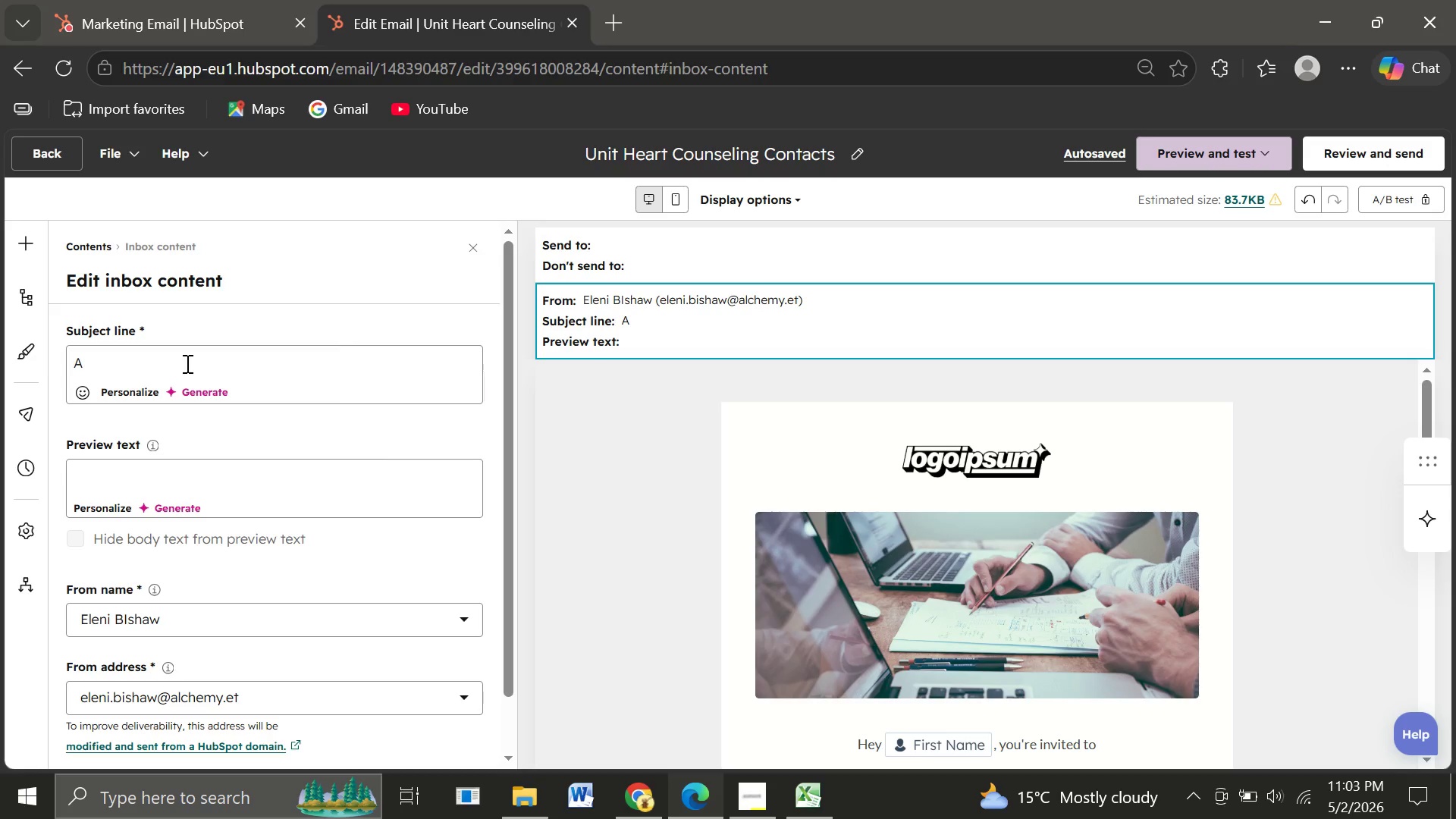 
key(Backspace)
 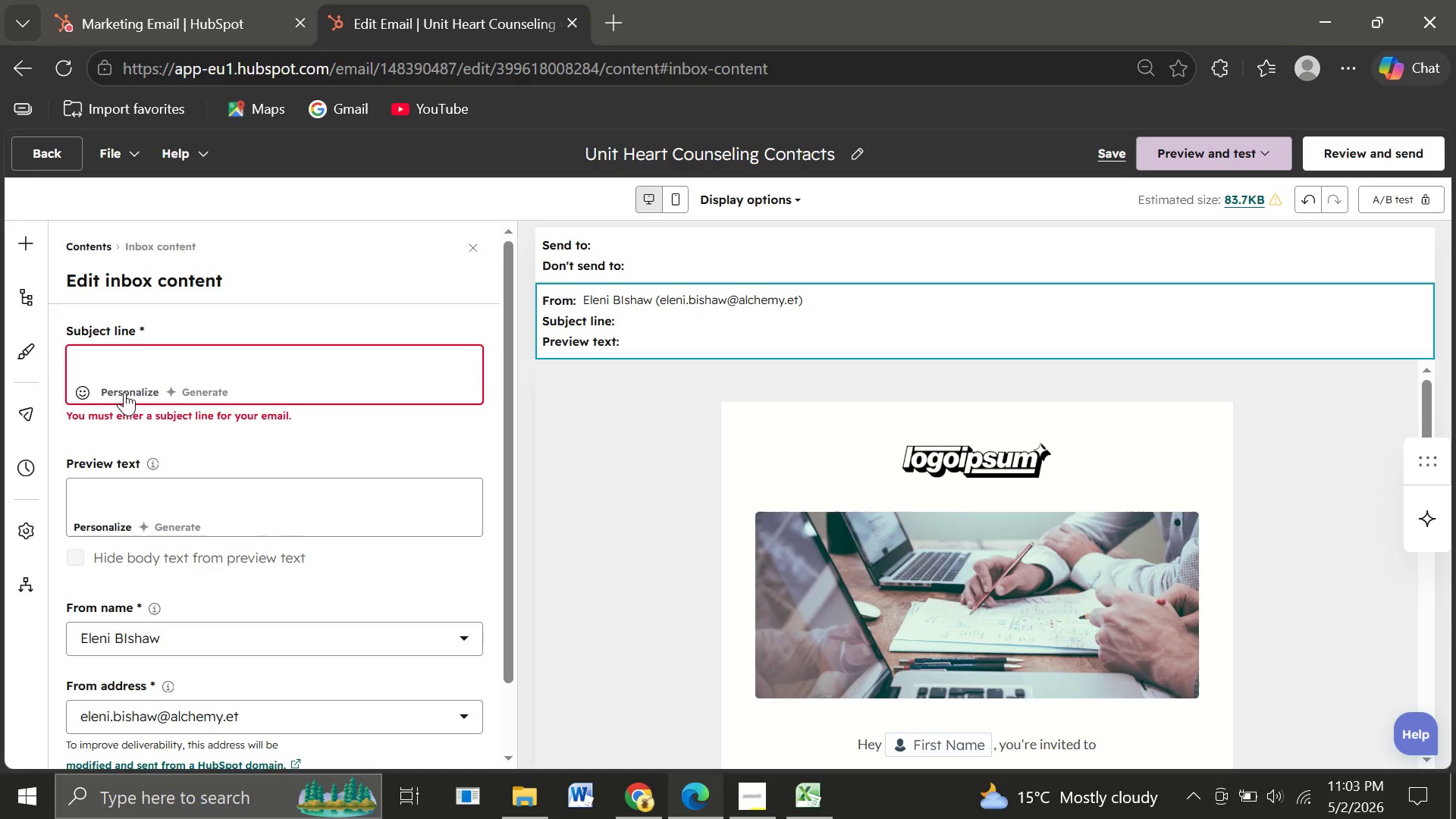 
left_click([124, 392])
 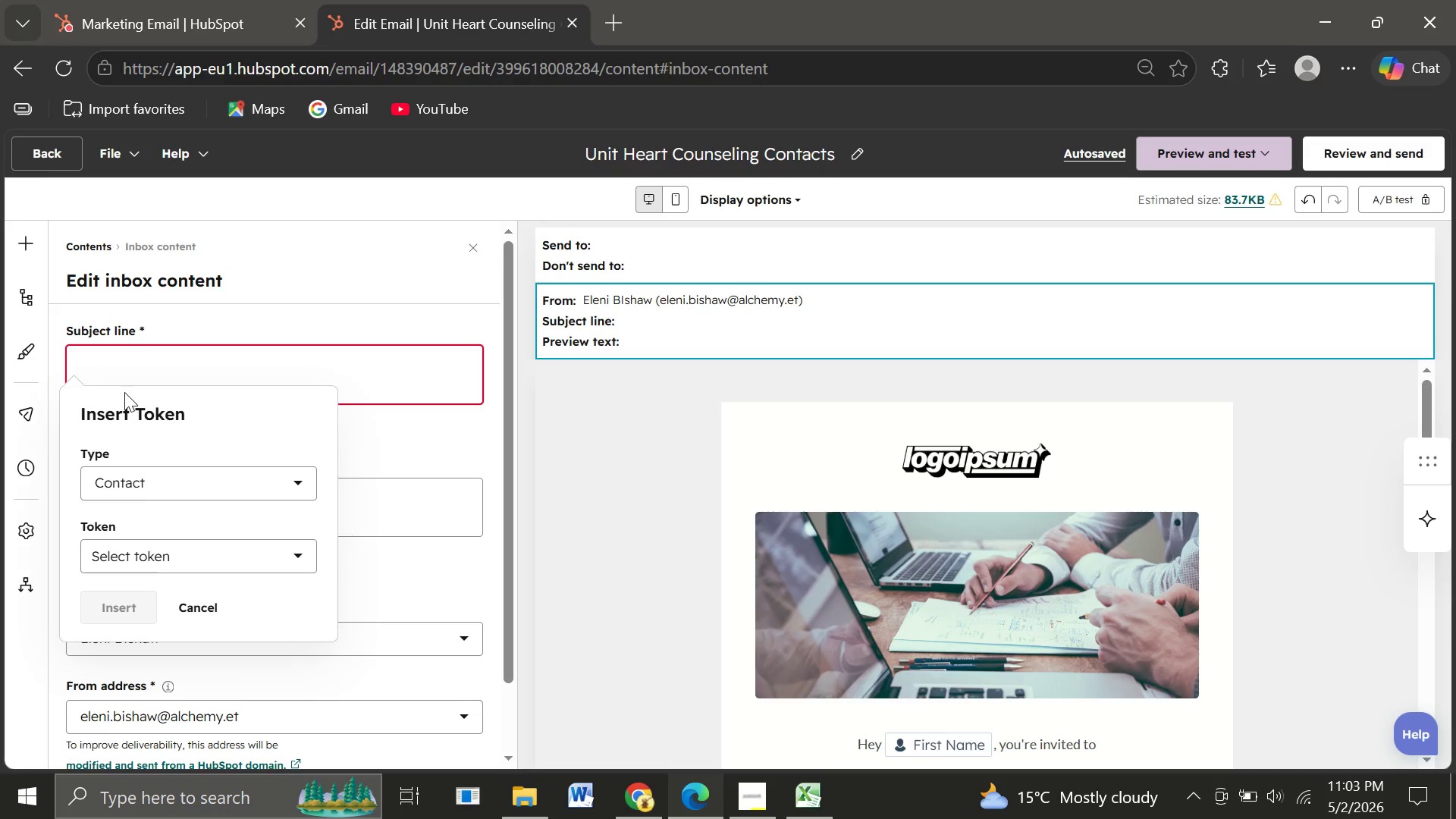 
wait(12.69)
 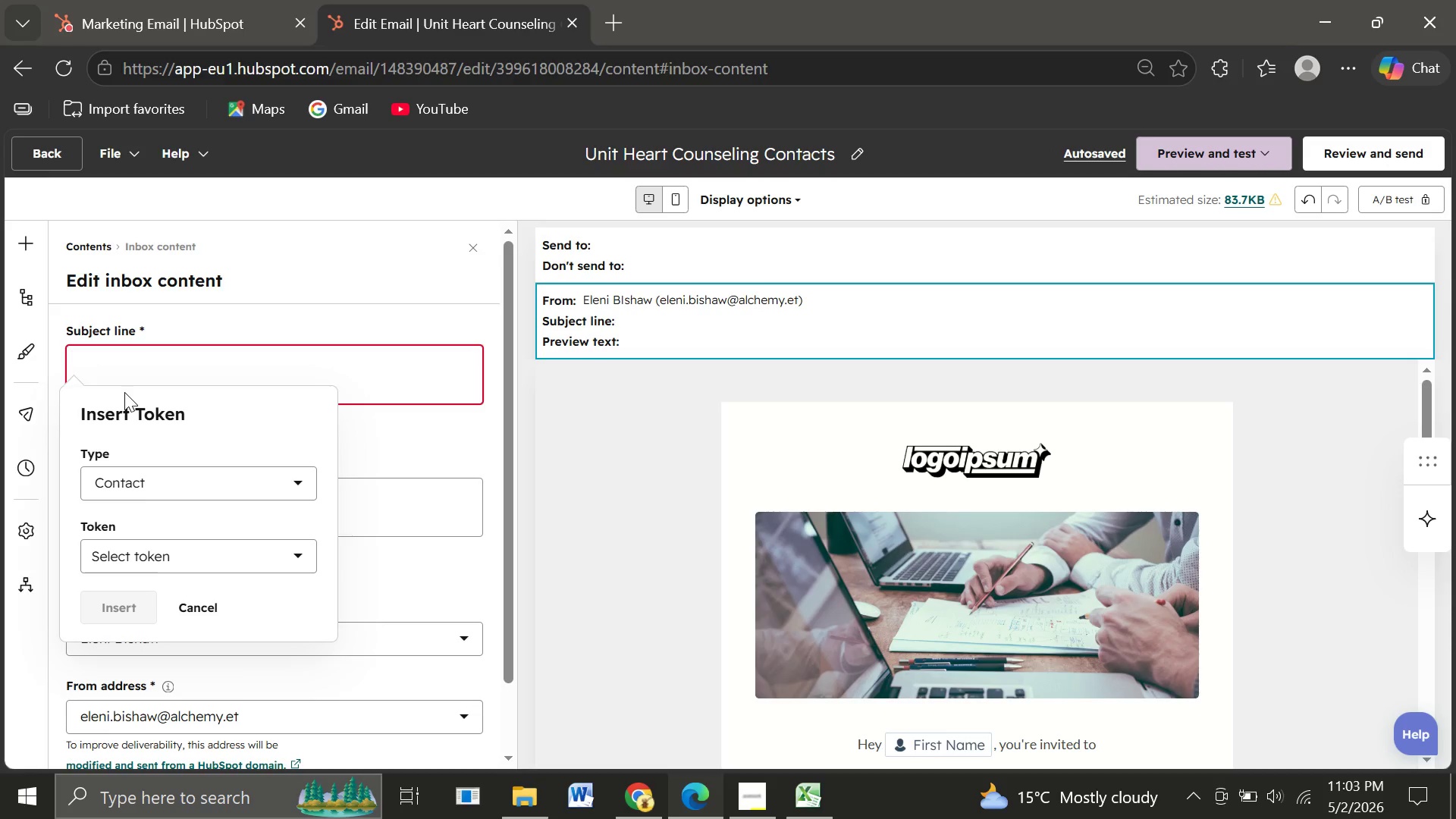 
left_click([110, 563])
 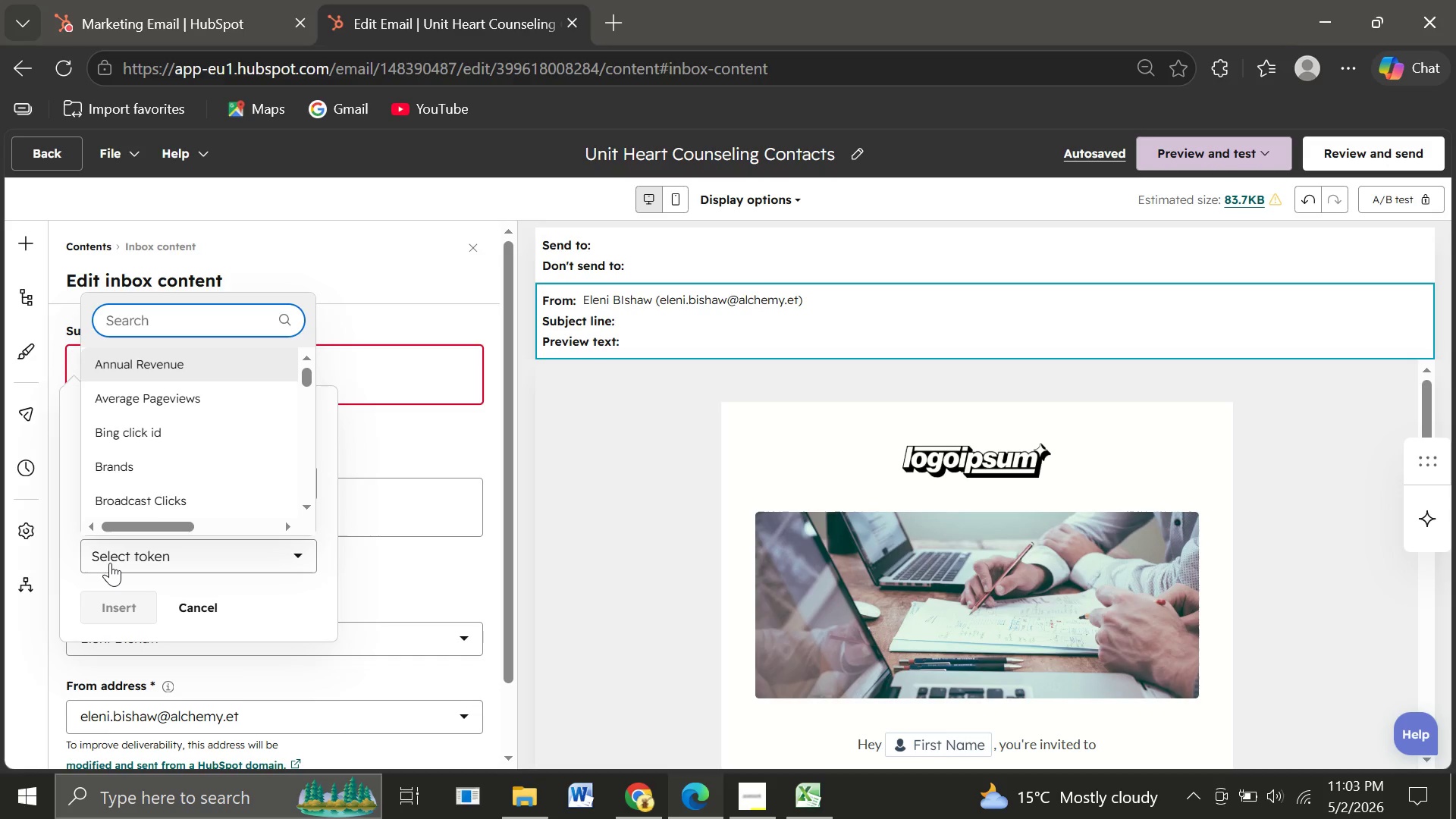 
type(first n)
 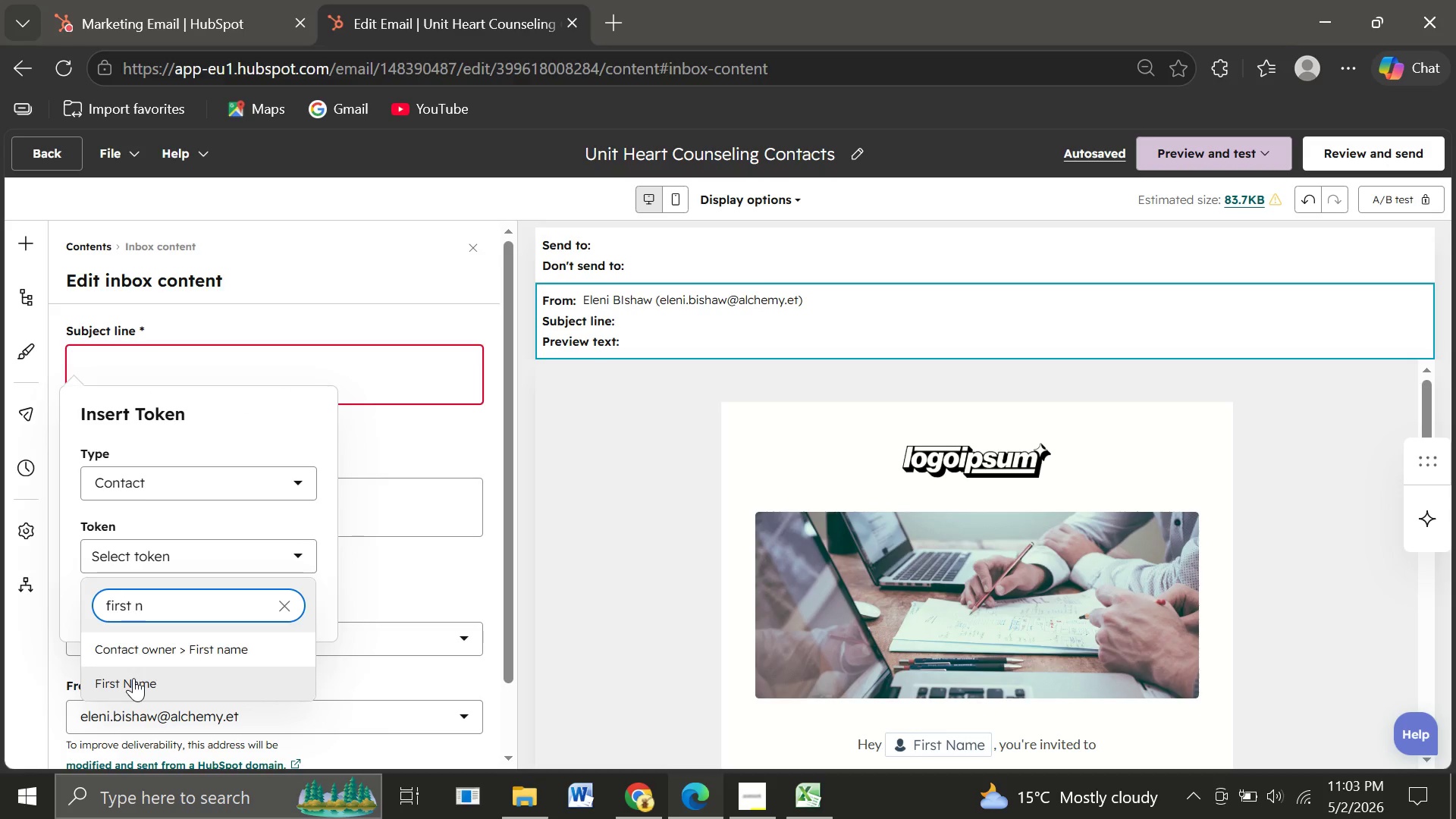 
left_click([133, 678])
 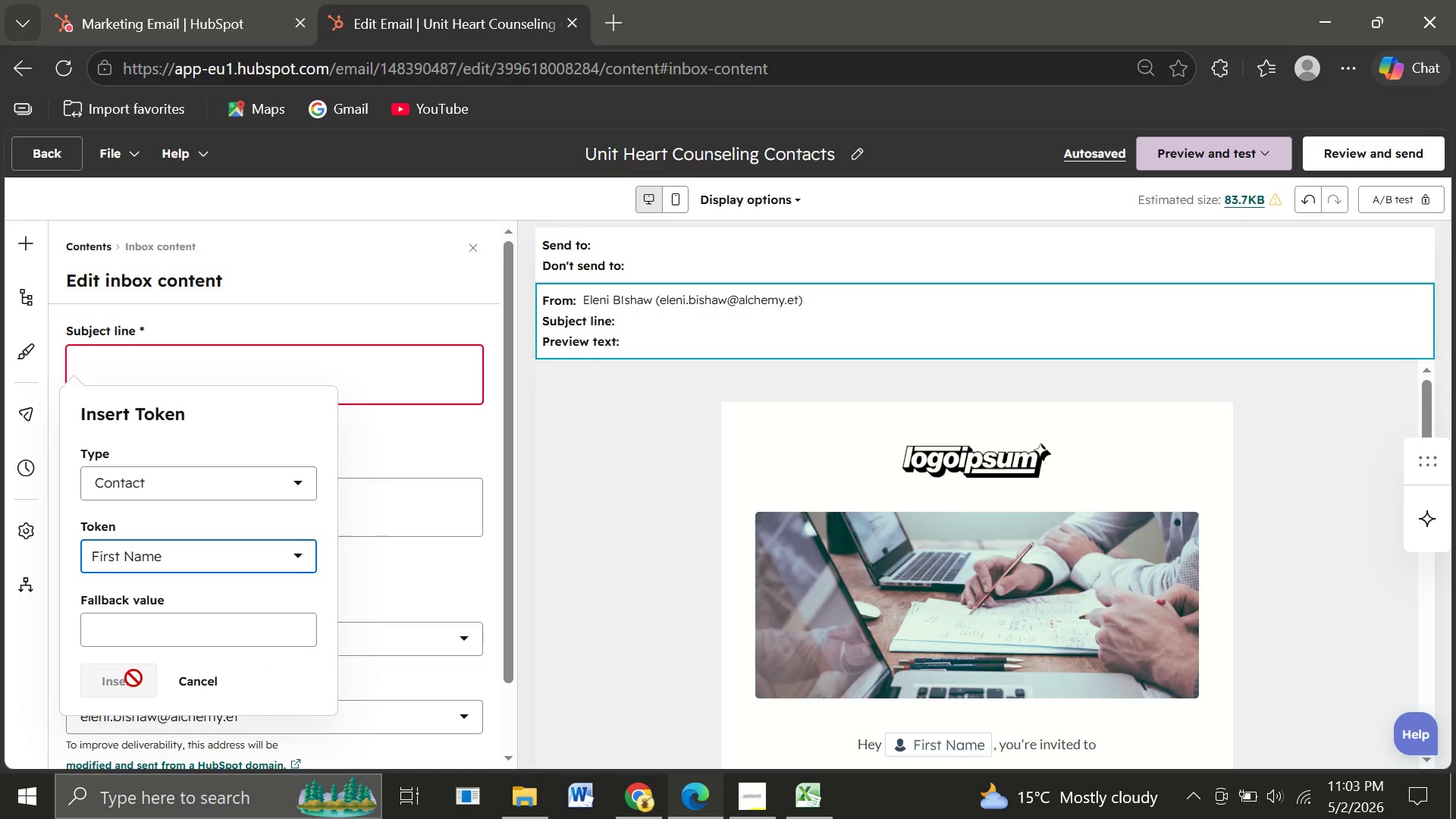 
wait(7.52)
 